 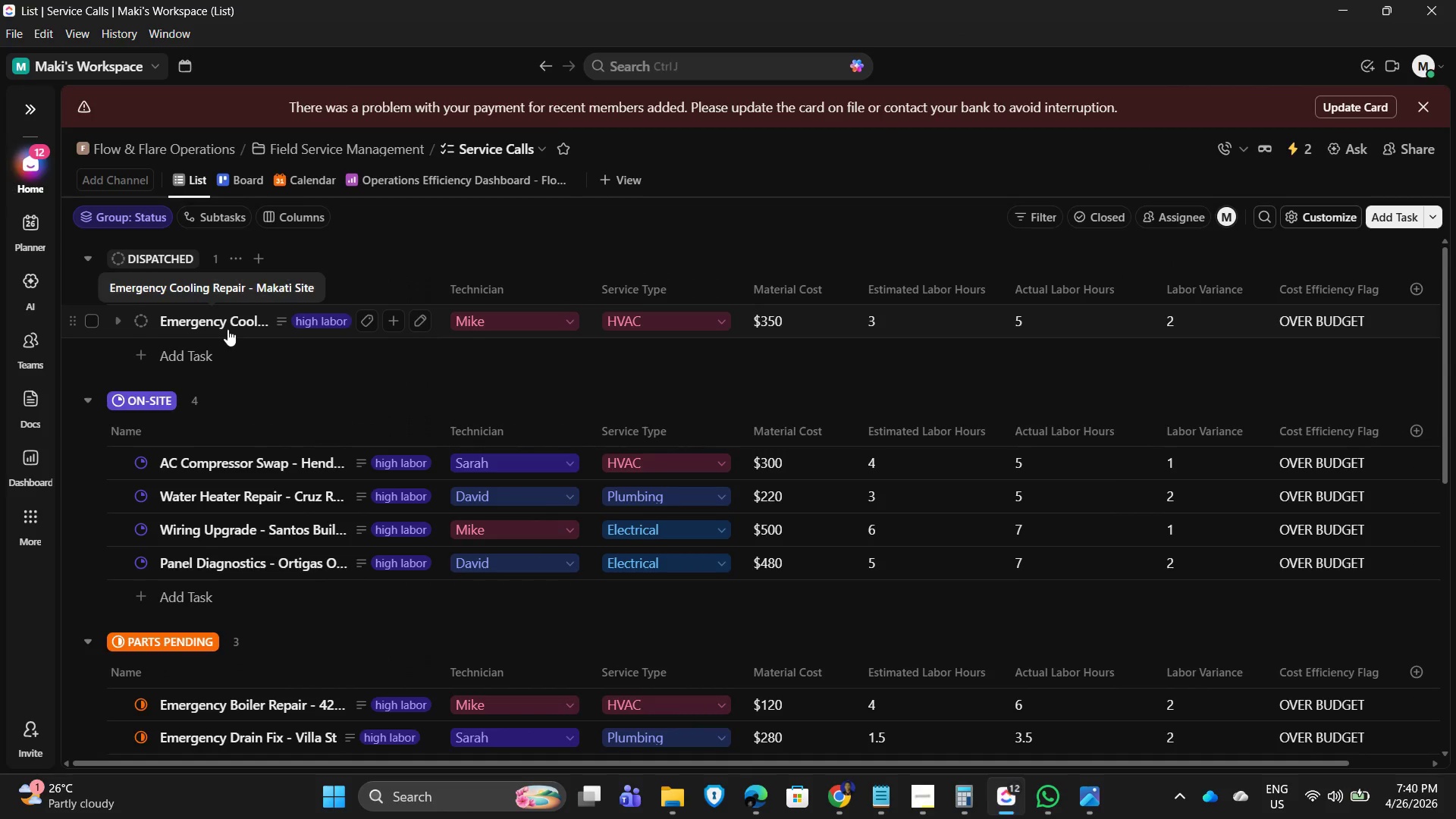 
scroll: coordinate [249, 722], scroll_direction: down, amount: 8.0
 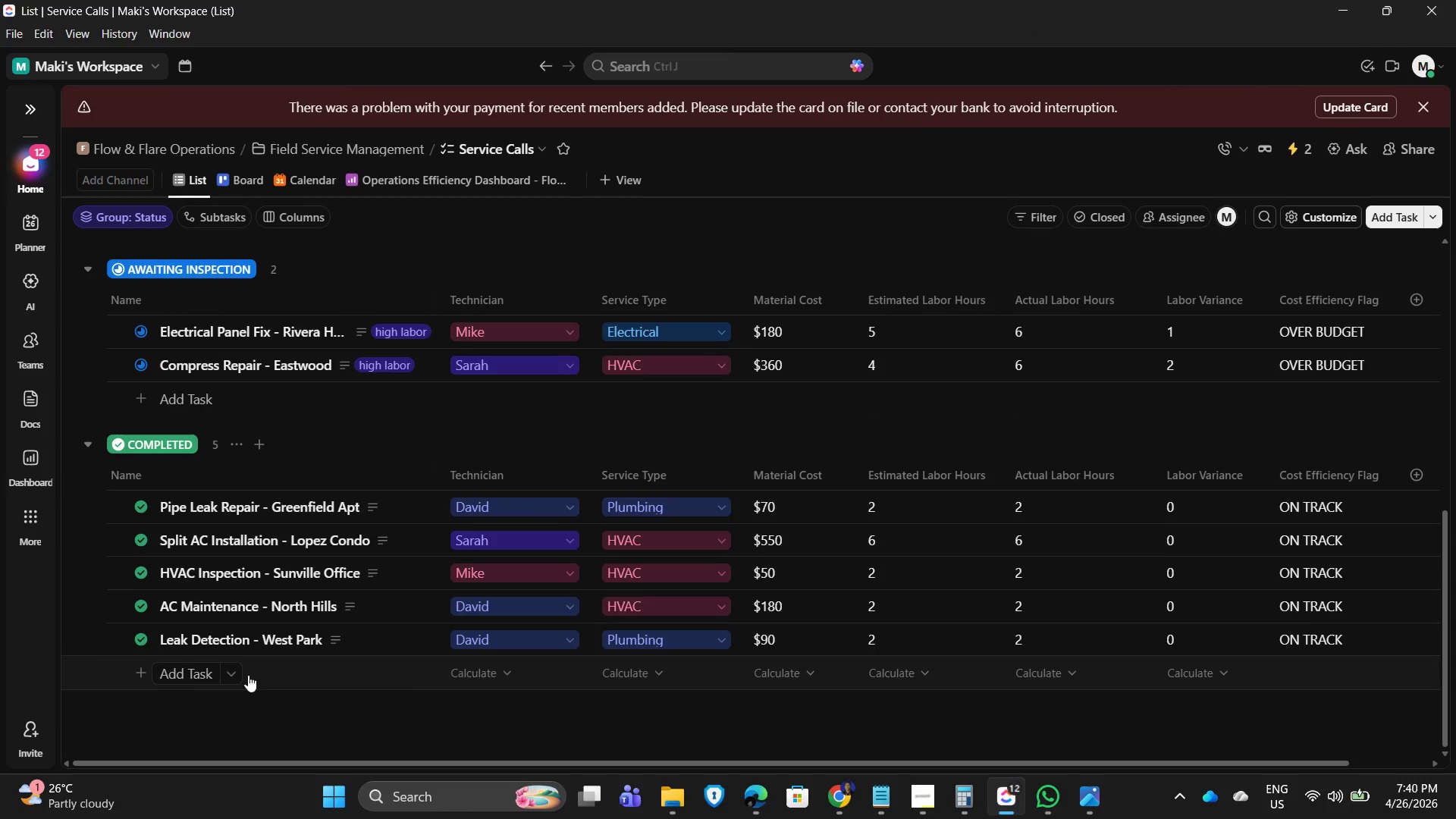 
scroll: coordinate [276, 651], scroll_direction: up, amount: 13.0
 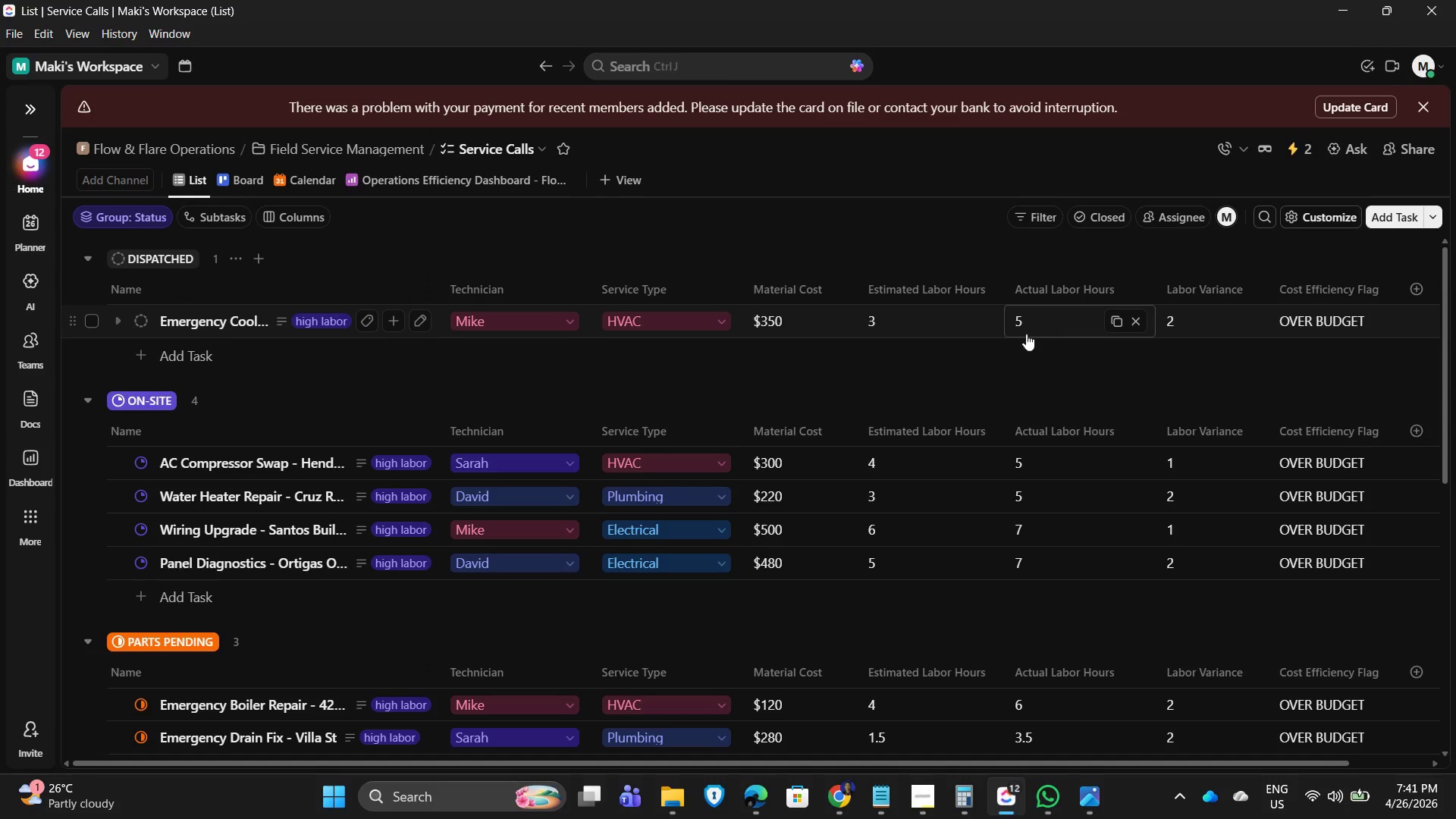 
wait(6.23)
 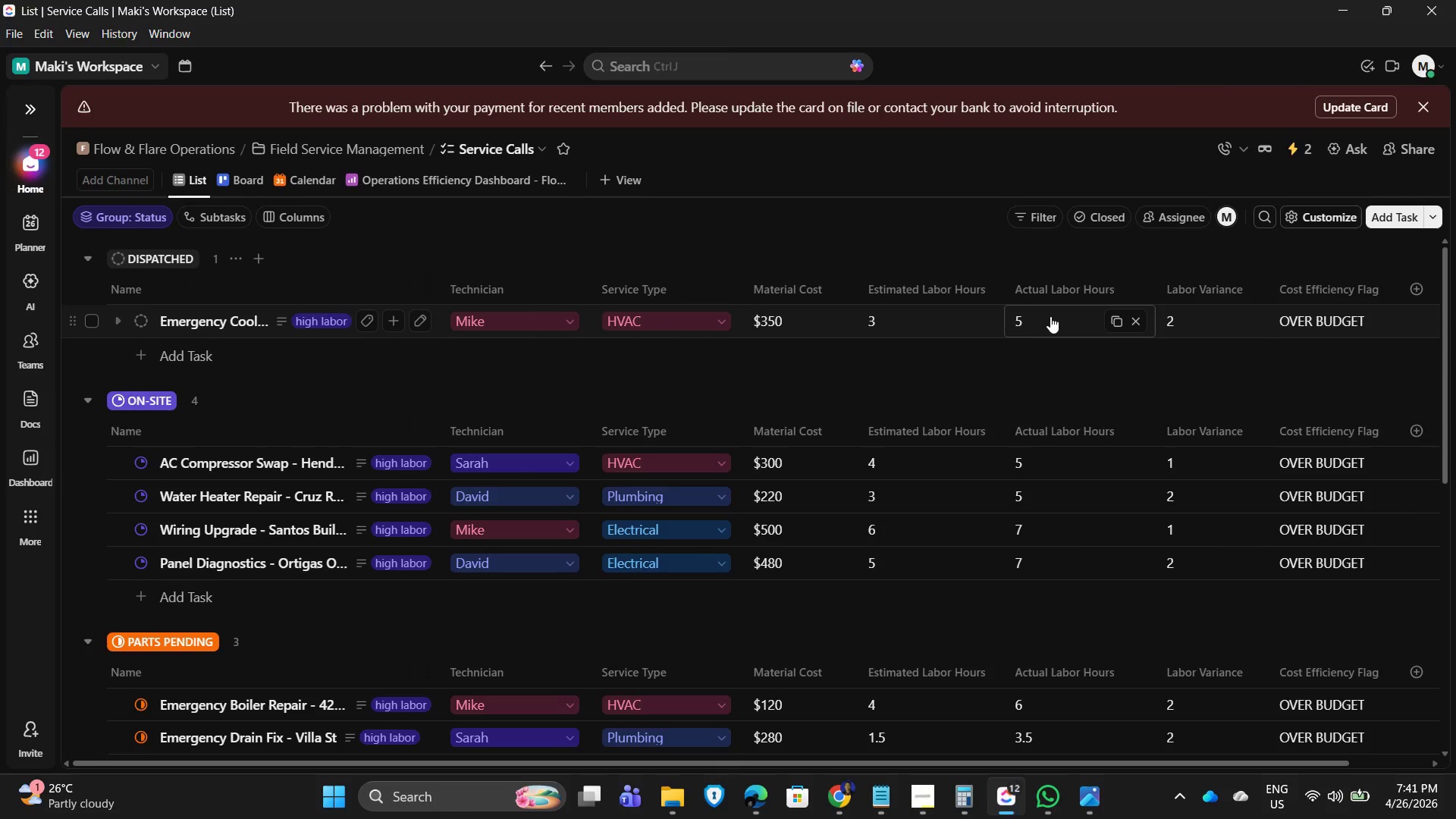 
scroll: coordinate [294, 615], scroll_direction: down, amount: 3.0
 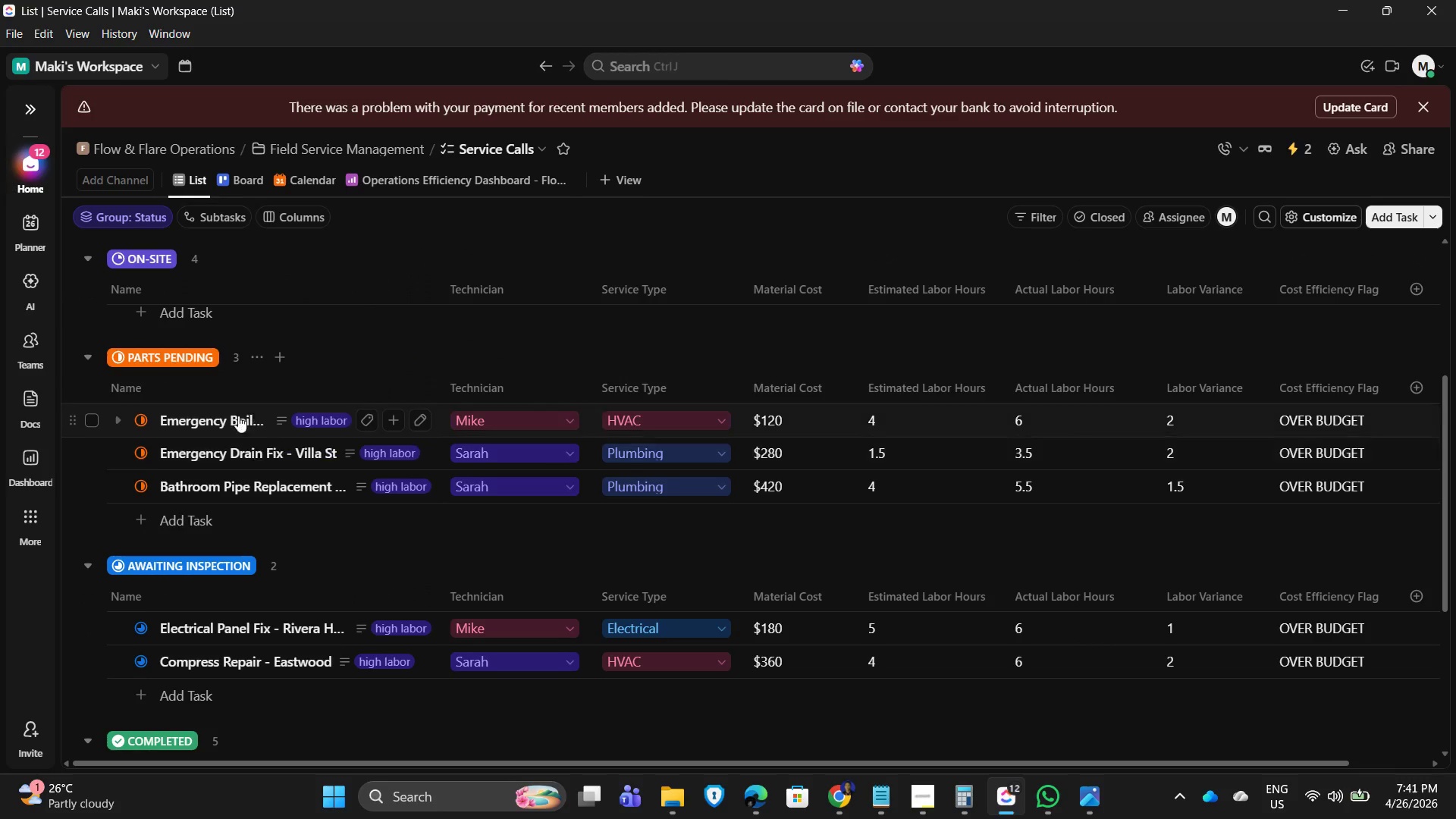 
left_click([229, 408])
 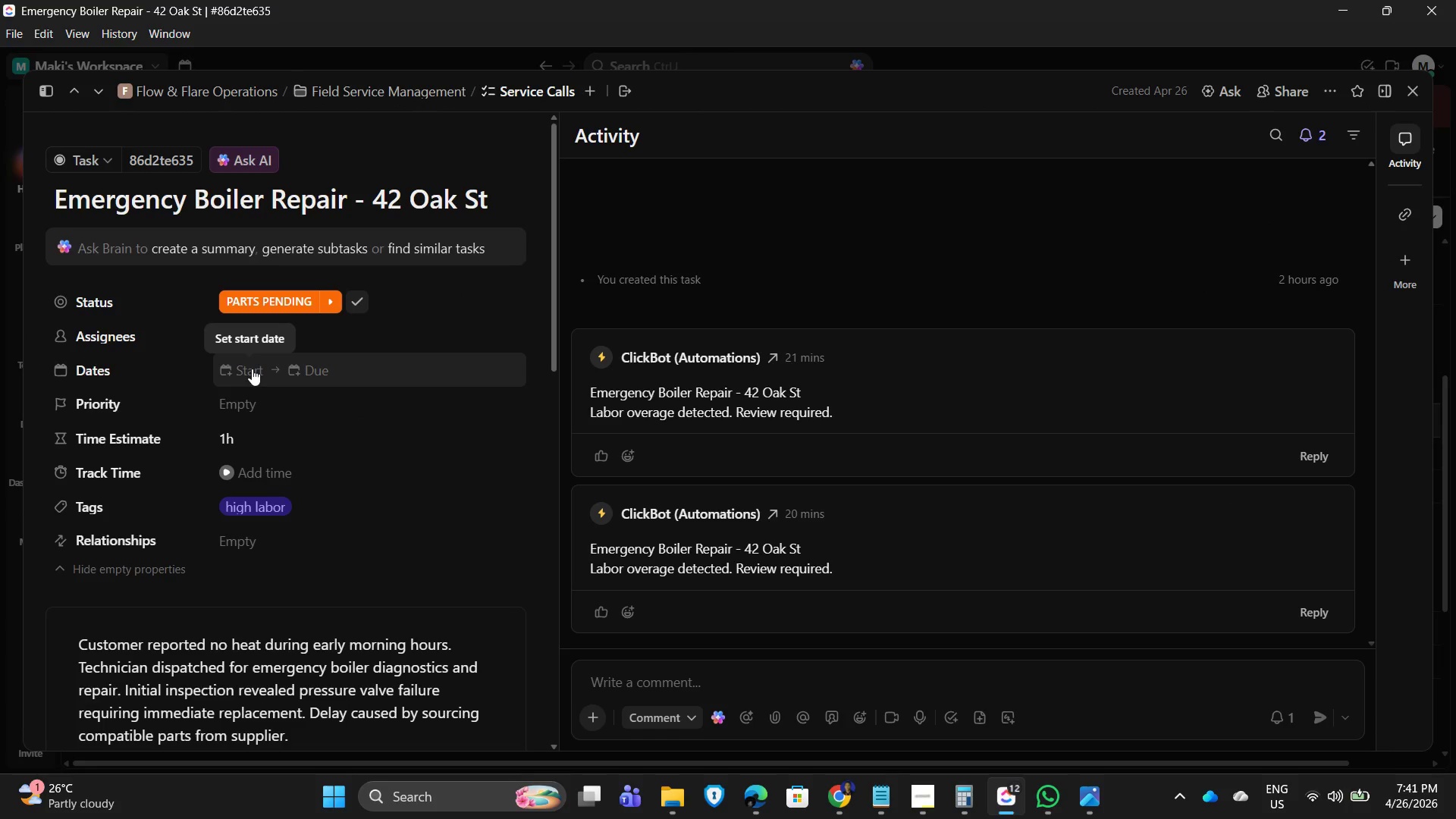 
left_click([252, 369])
 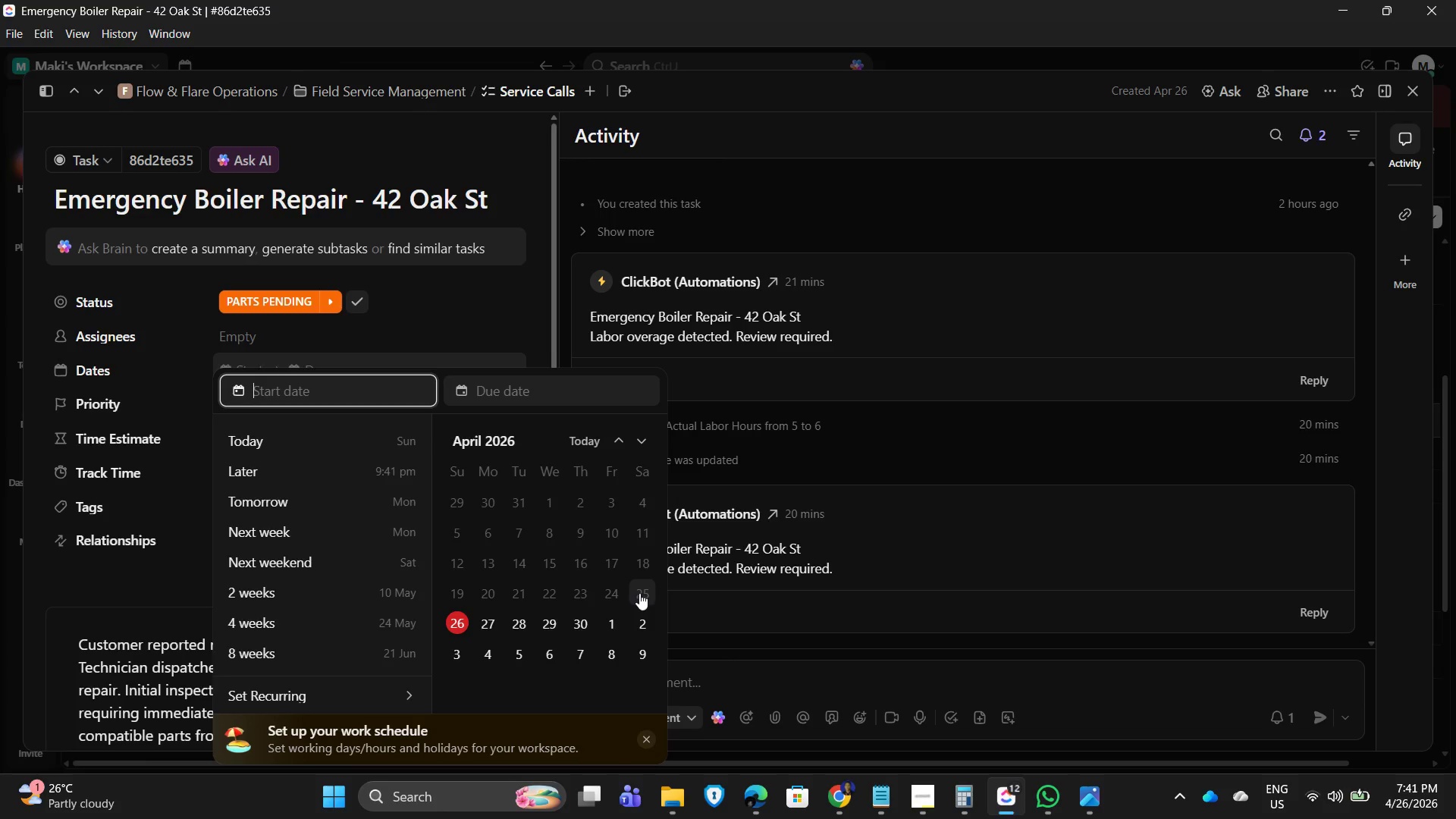 
wait(5.12)
 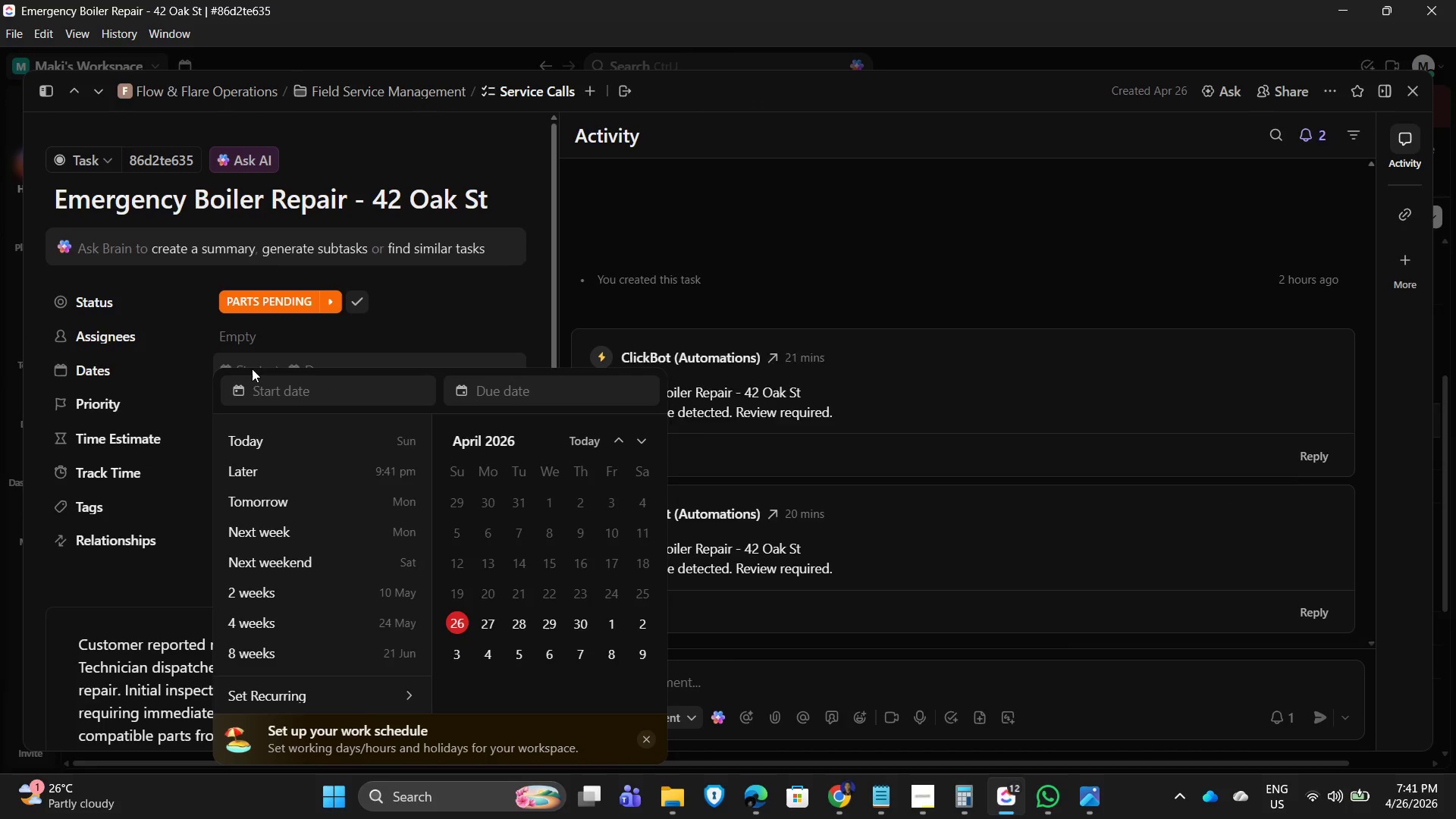 
left_click([639, 593])
 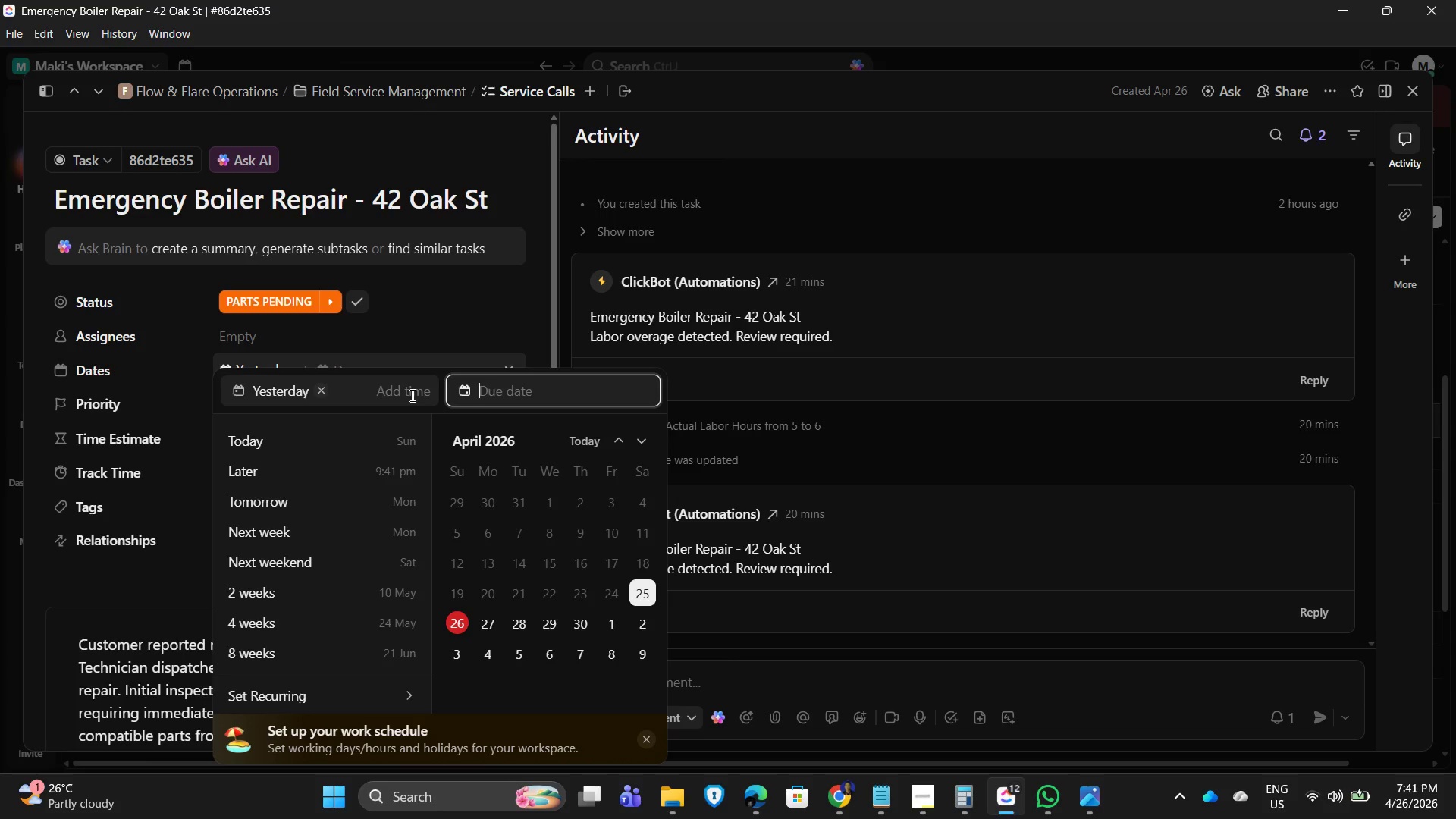 
left_click([411, 395])
 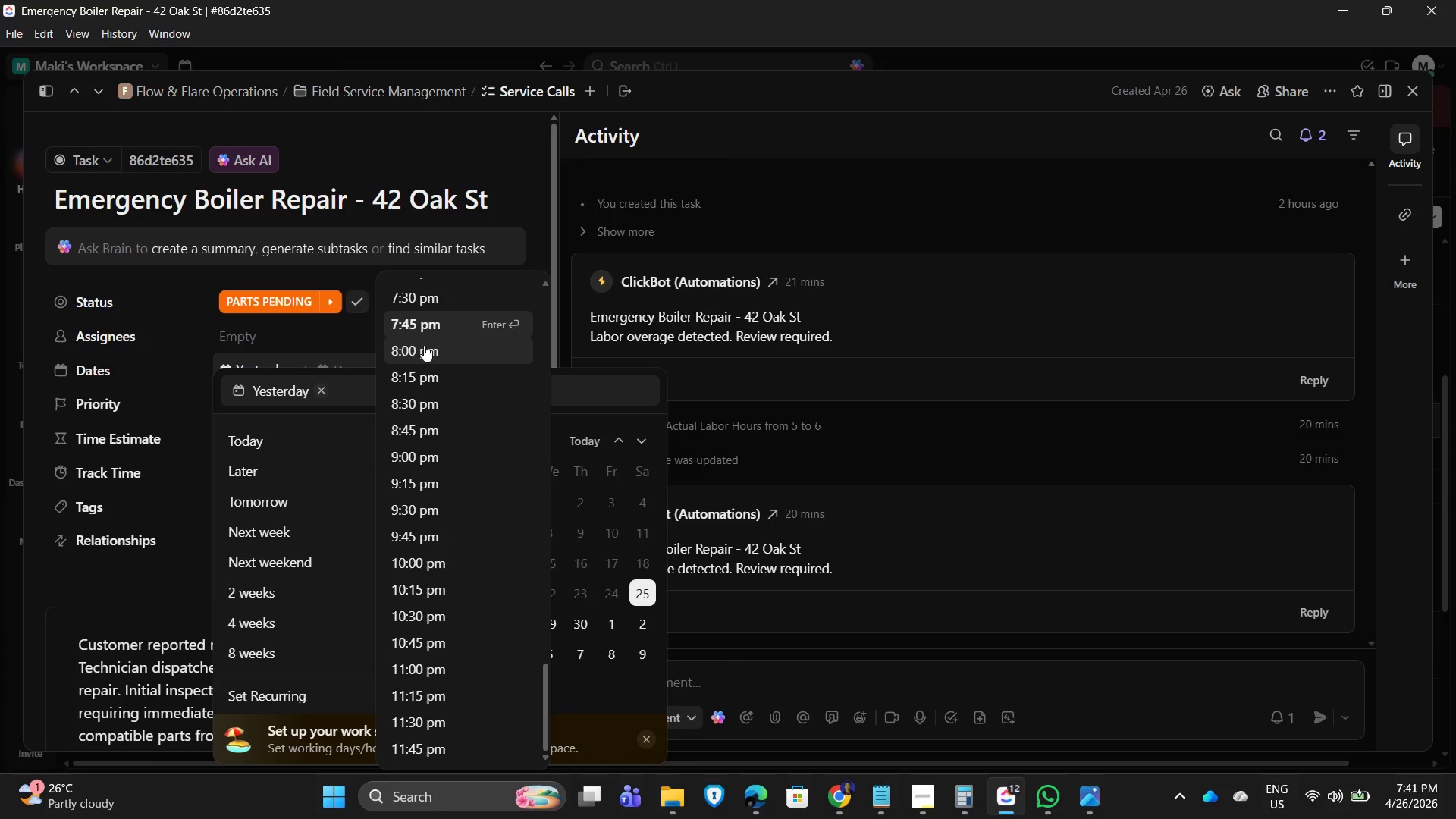 
scroll: coordinate [433, 473], scroll_direction: up, amount: 14.0
 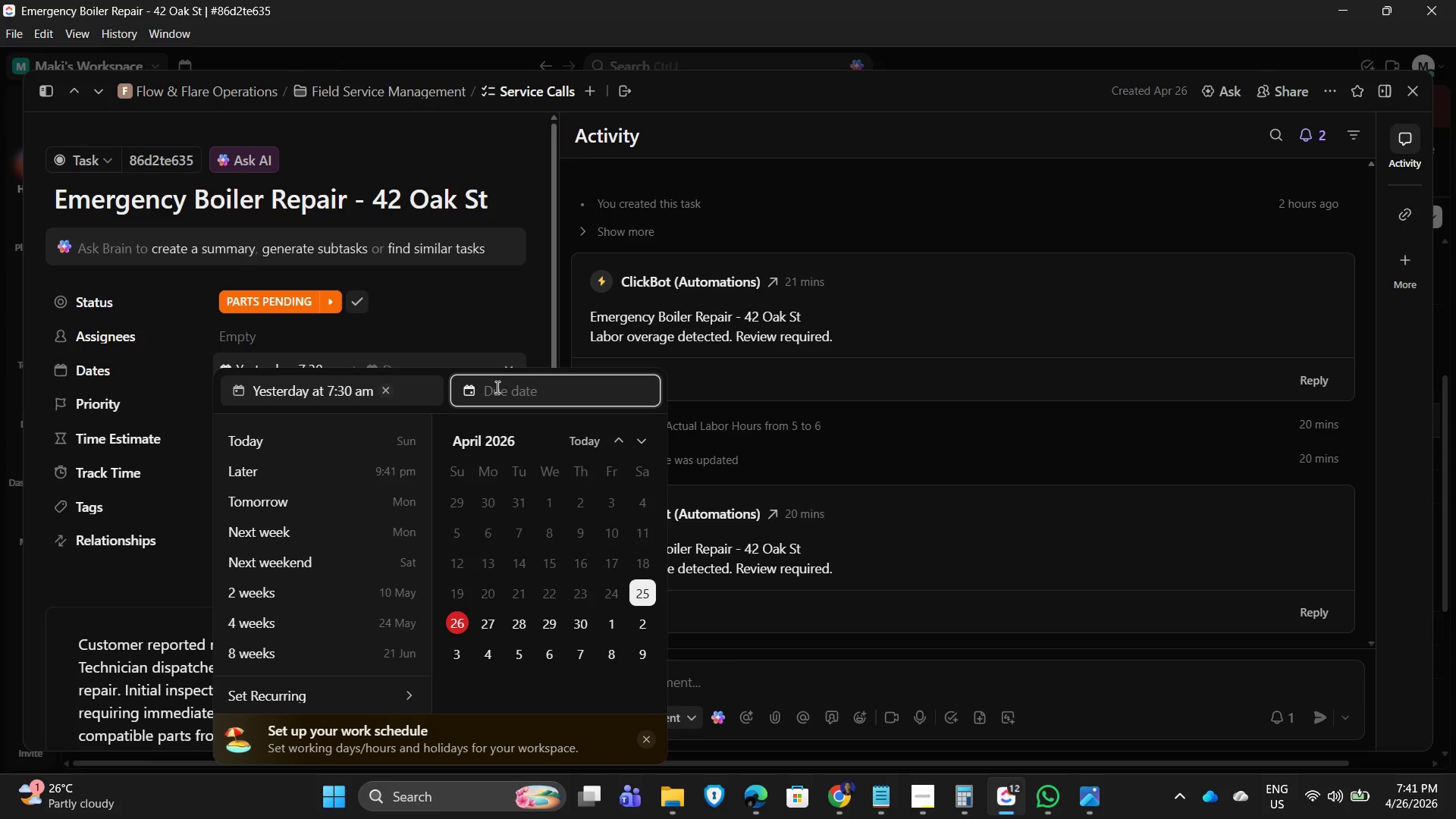 
wait(7.51)
 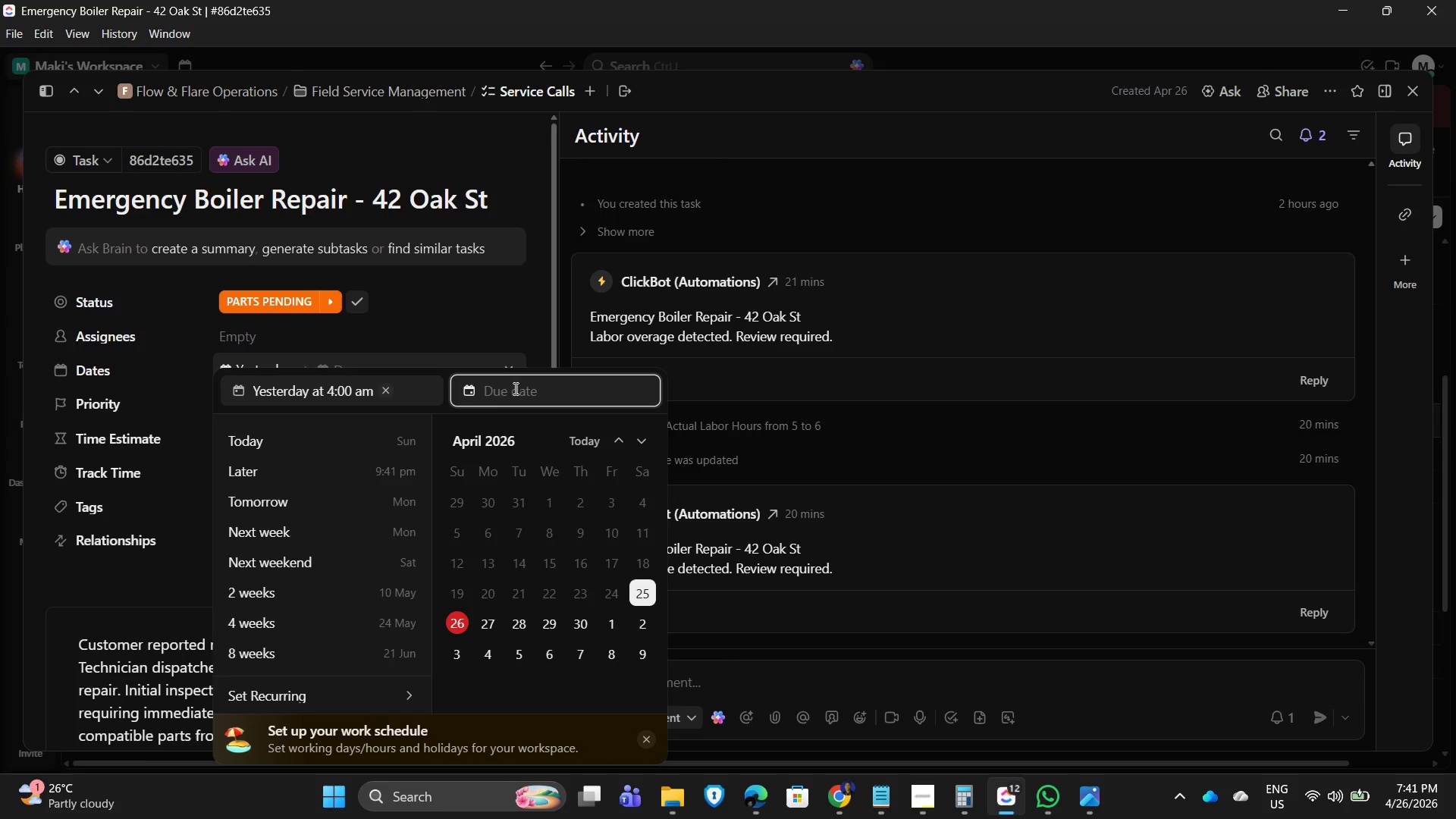 
left_click([645, 597])
 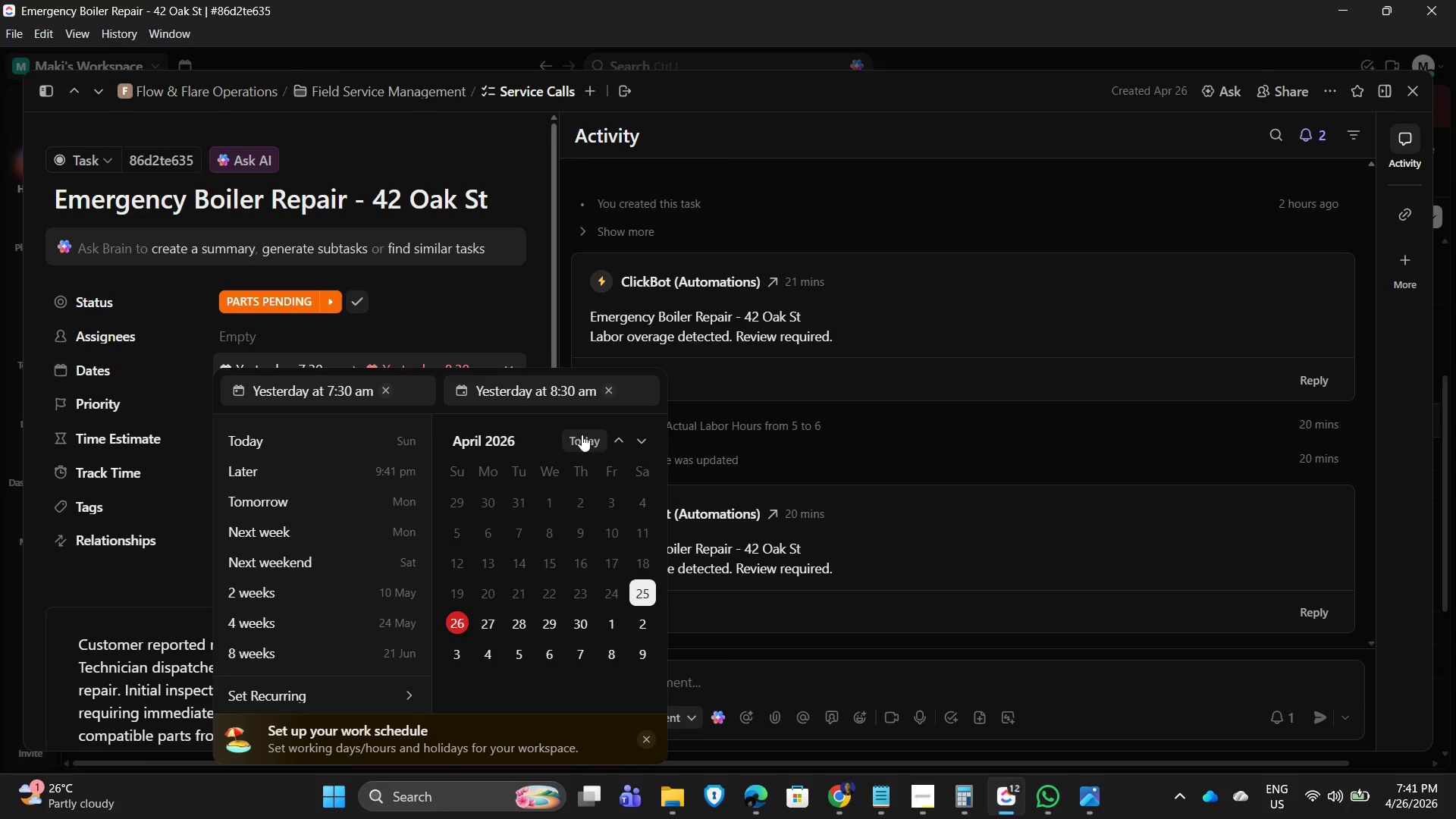 
left_click([565, 391])
 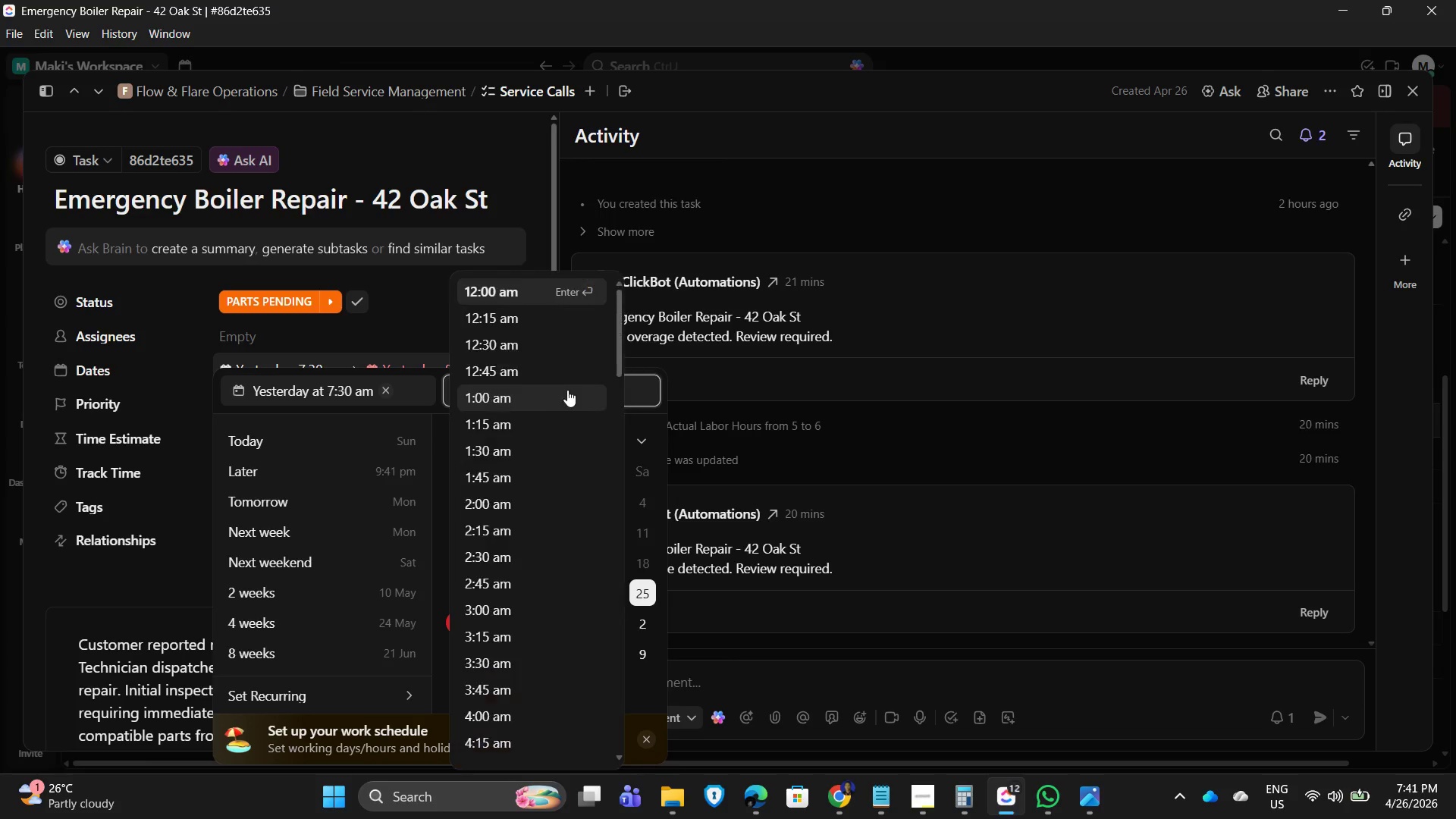 
mouse_move([551, 381])
 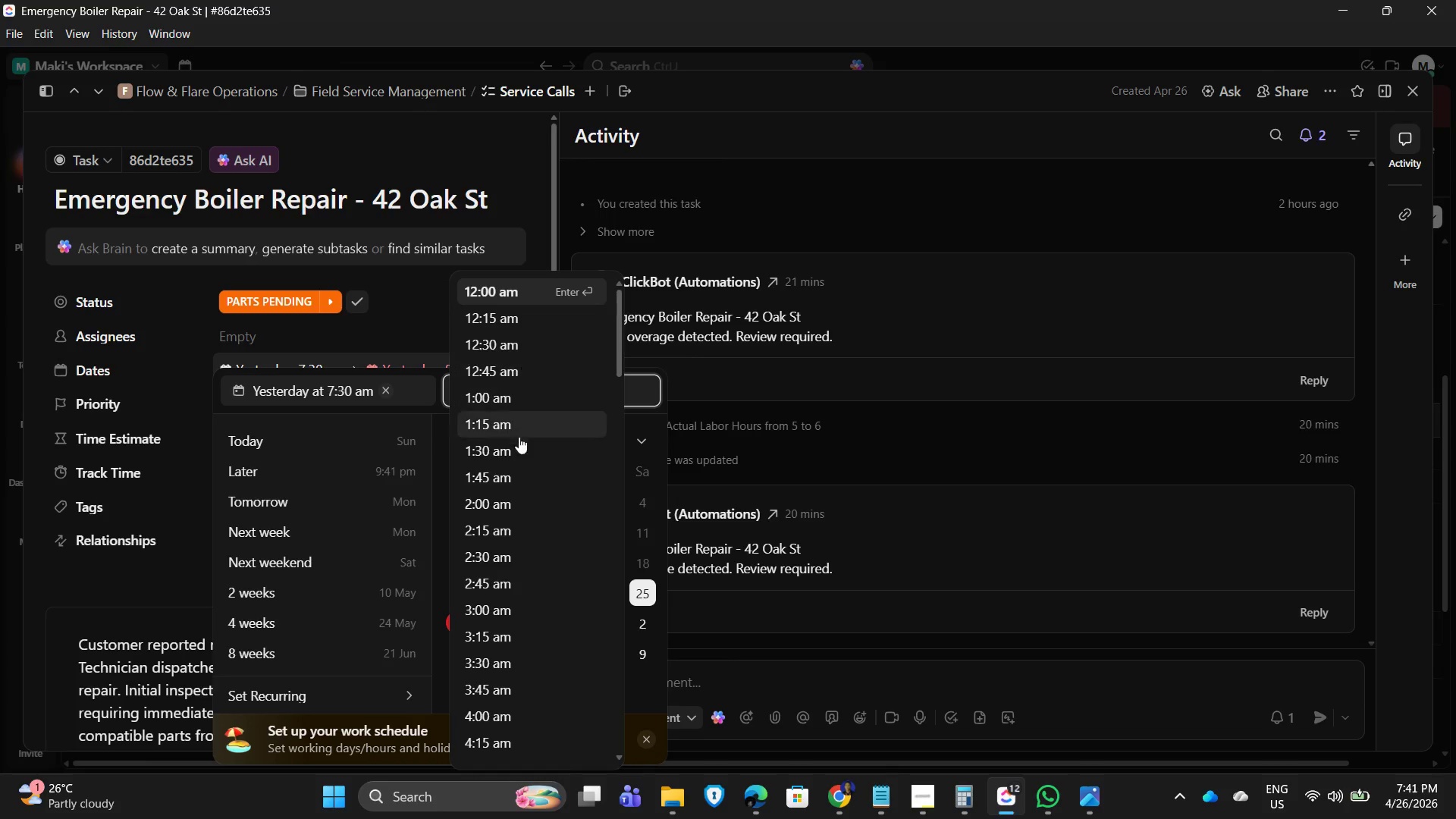 
scroll: coordinate [519, 582], scroll_direction: up, amount: 4.0
 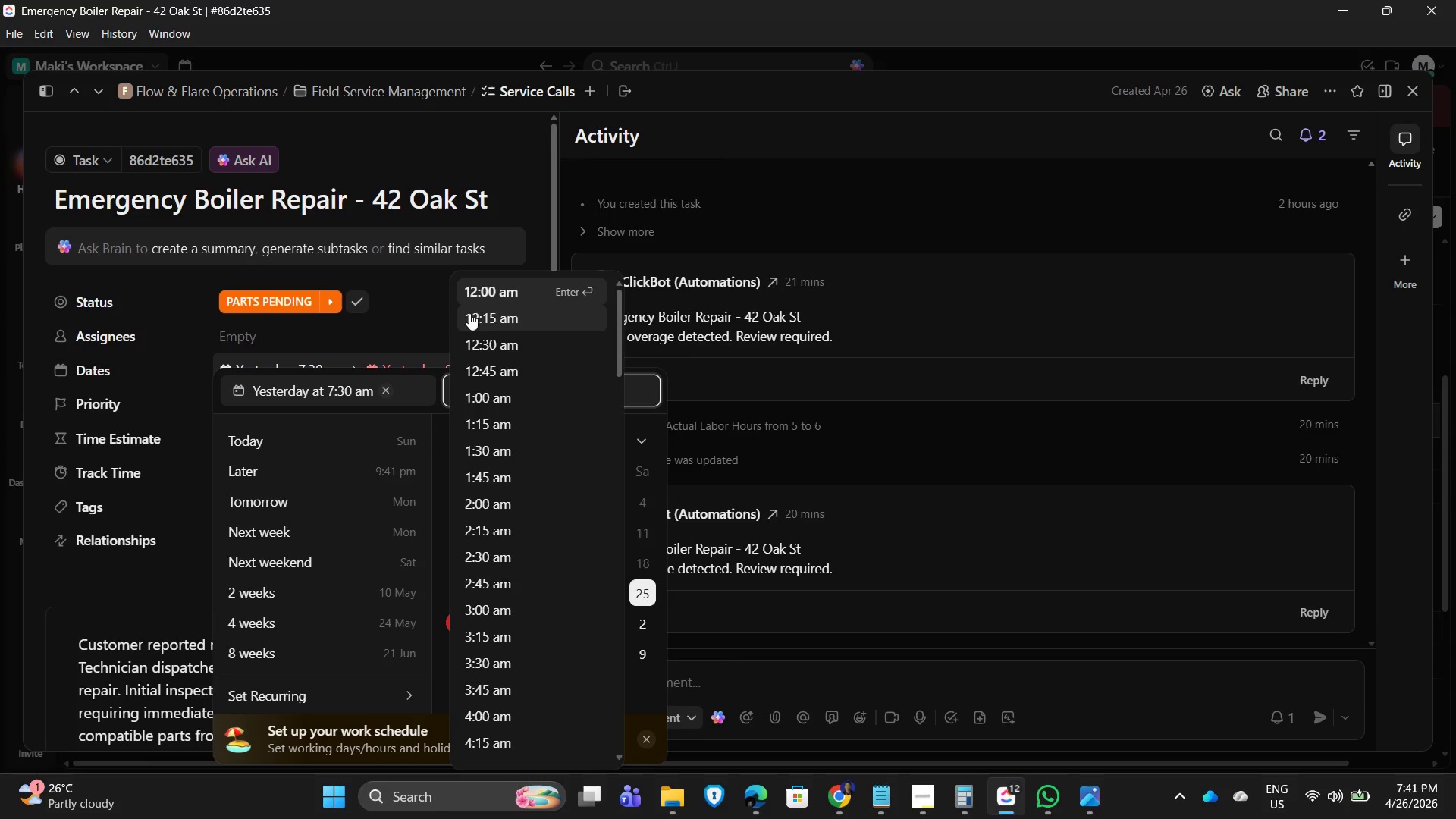 
scroll: coordinate [535, 560], scroll_direction: down, amount: 23.0
 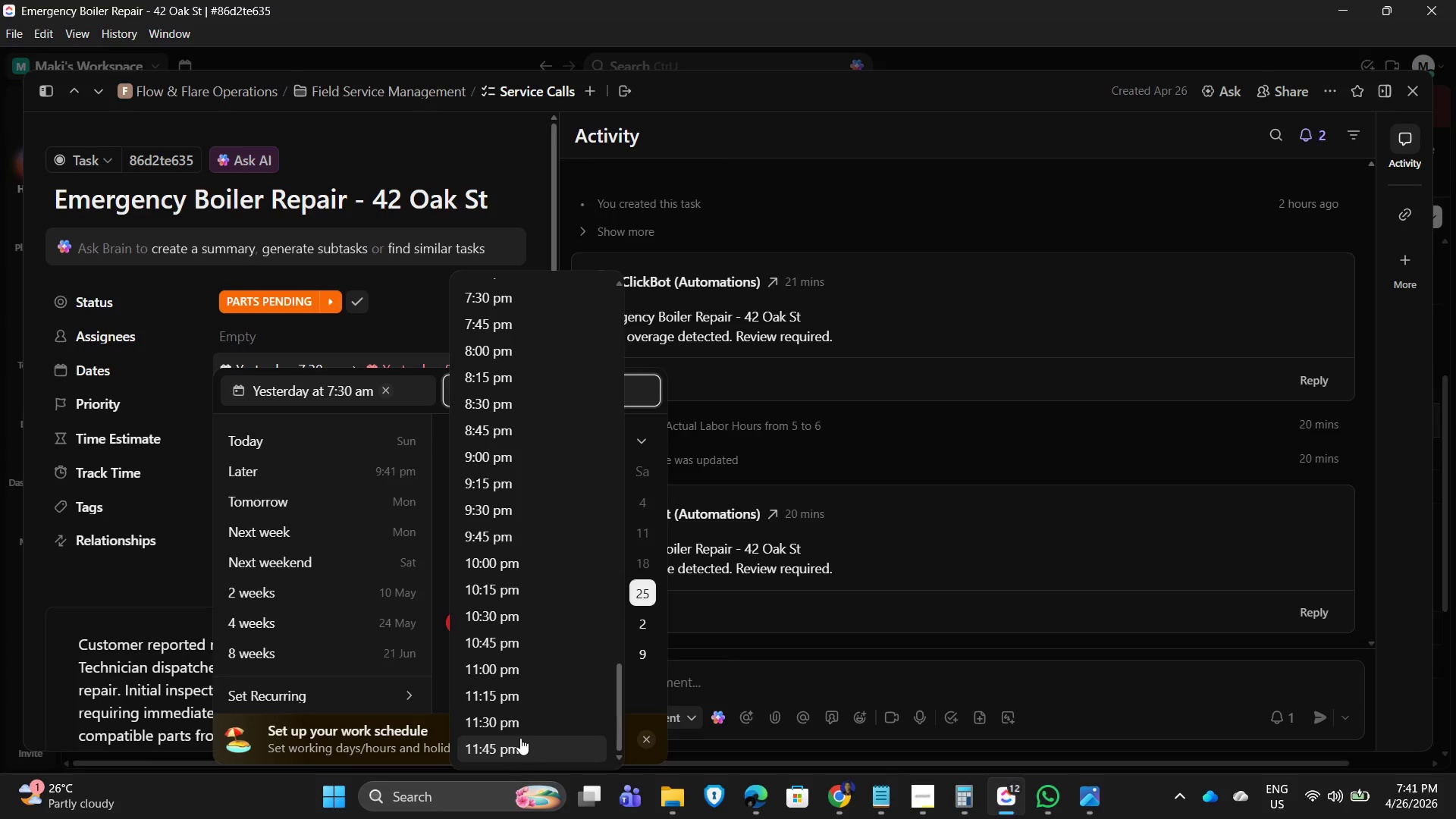 
scroll: coordinate [515, 597], scroll_direction: none, amount: 0.0
 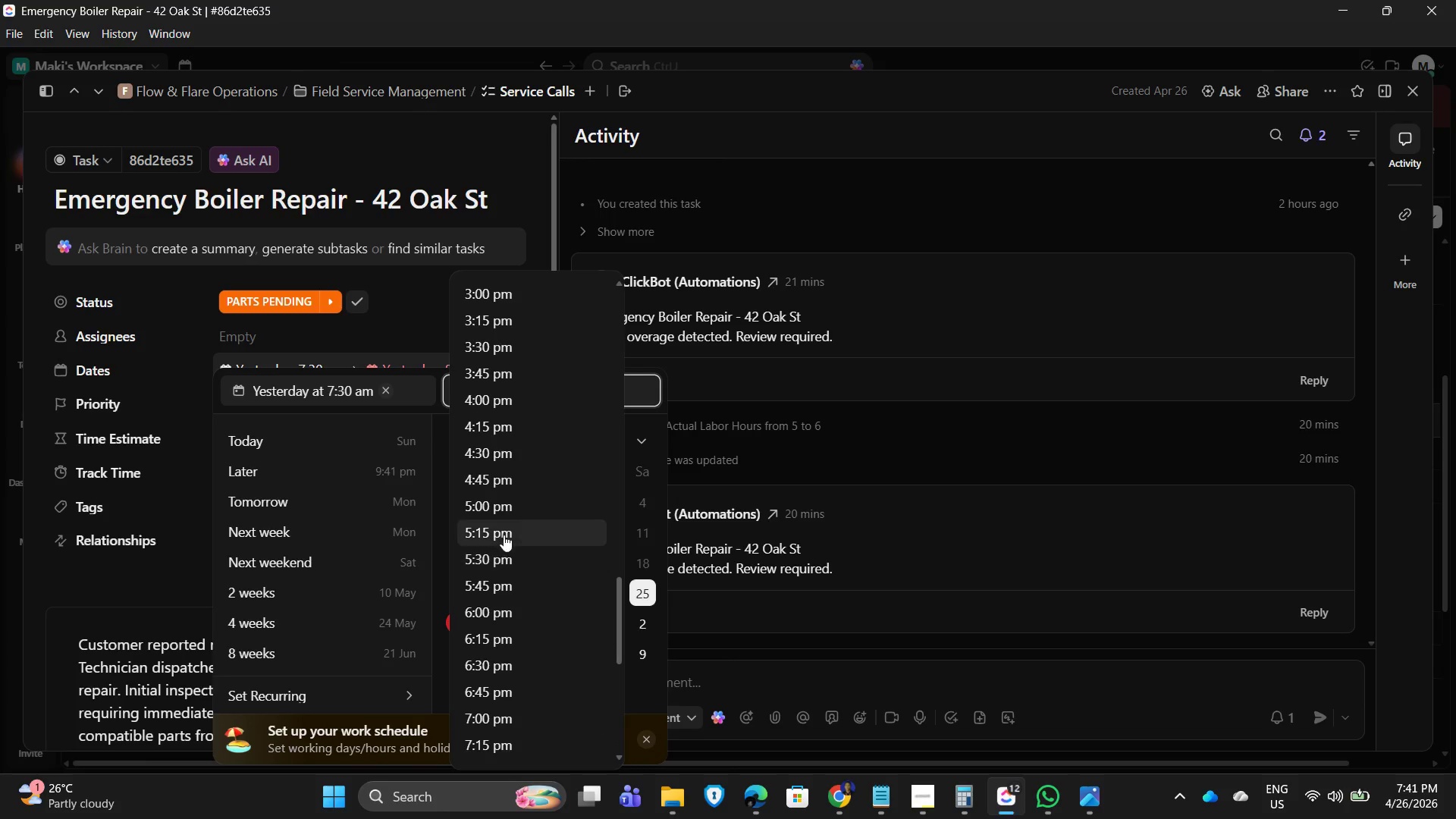 
scroll: coordinate [517, 445], scroll_direction: up, amount: 5.0
 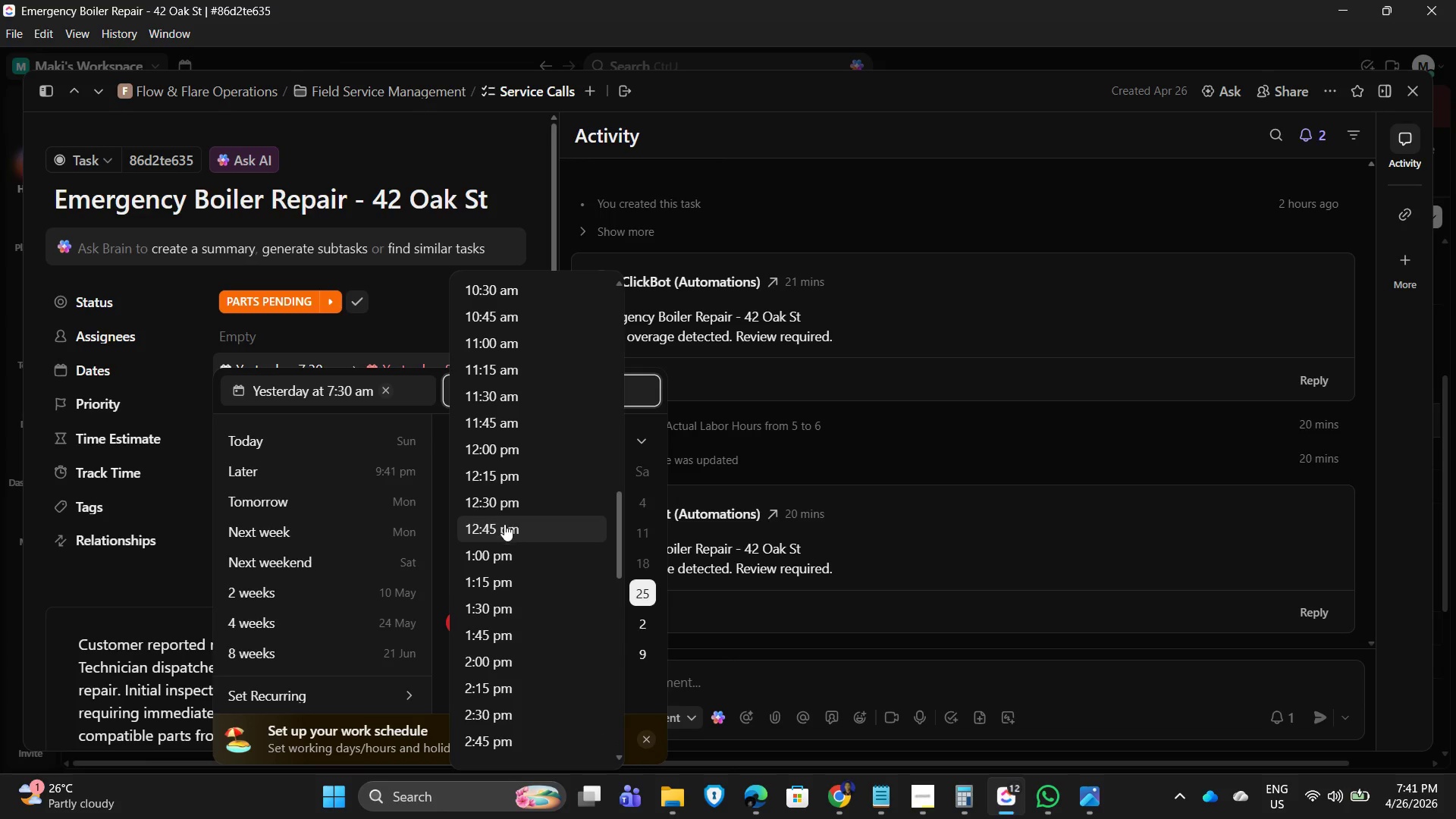 
left_click([507, 499])
 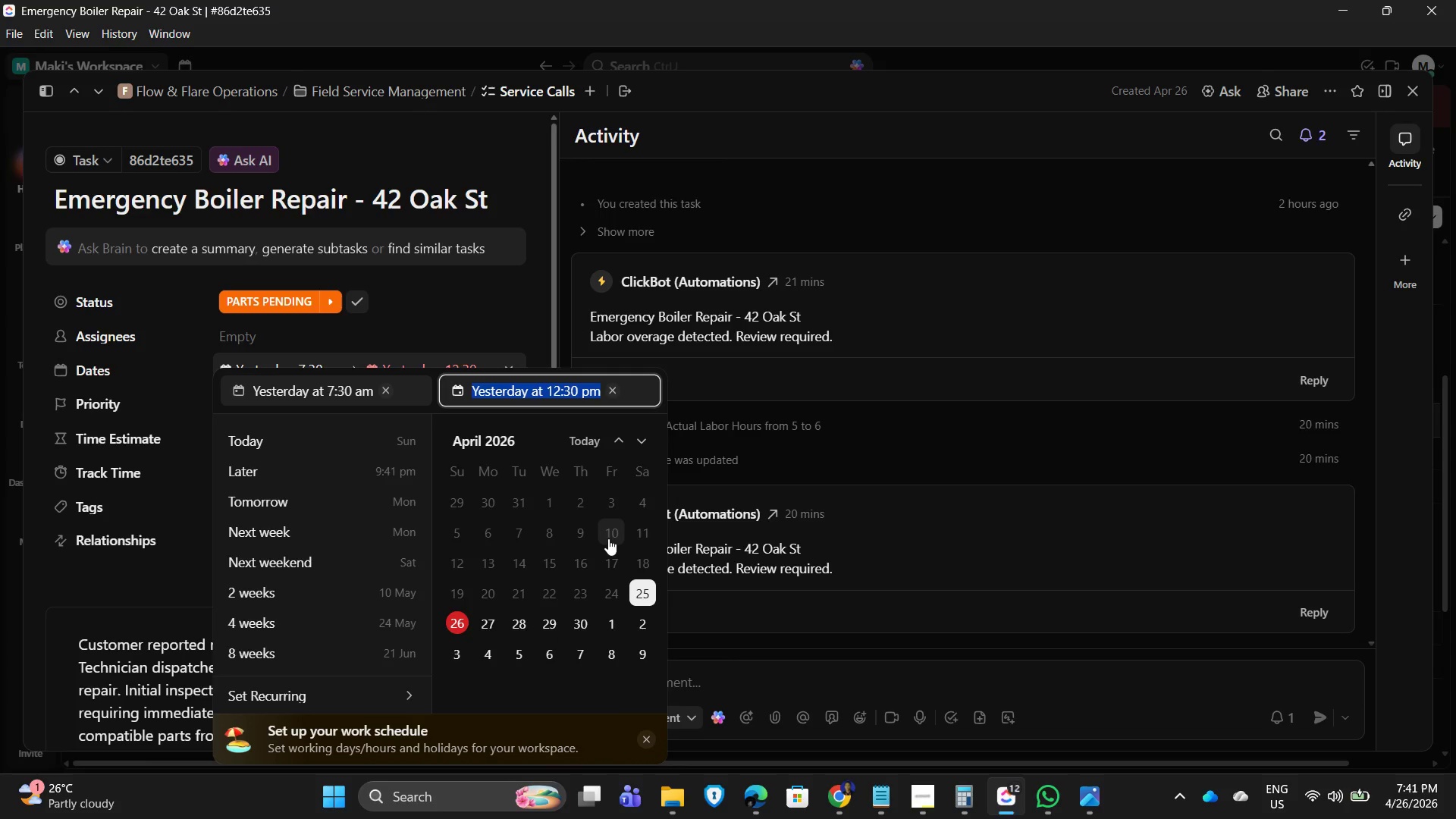 
left_click([523, 293])
 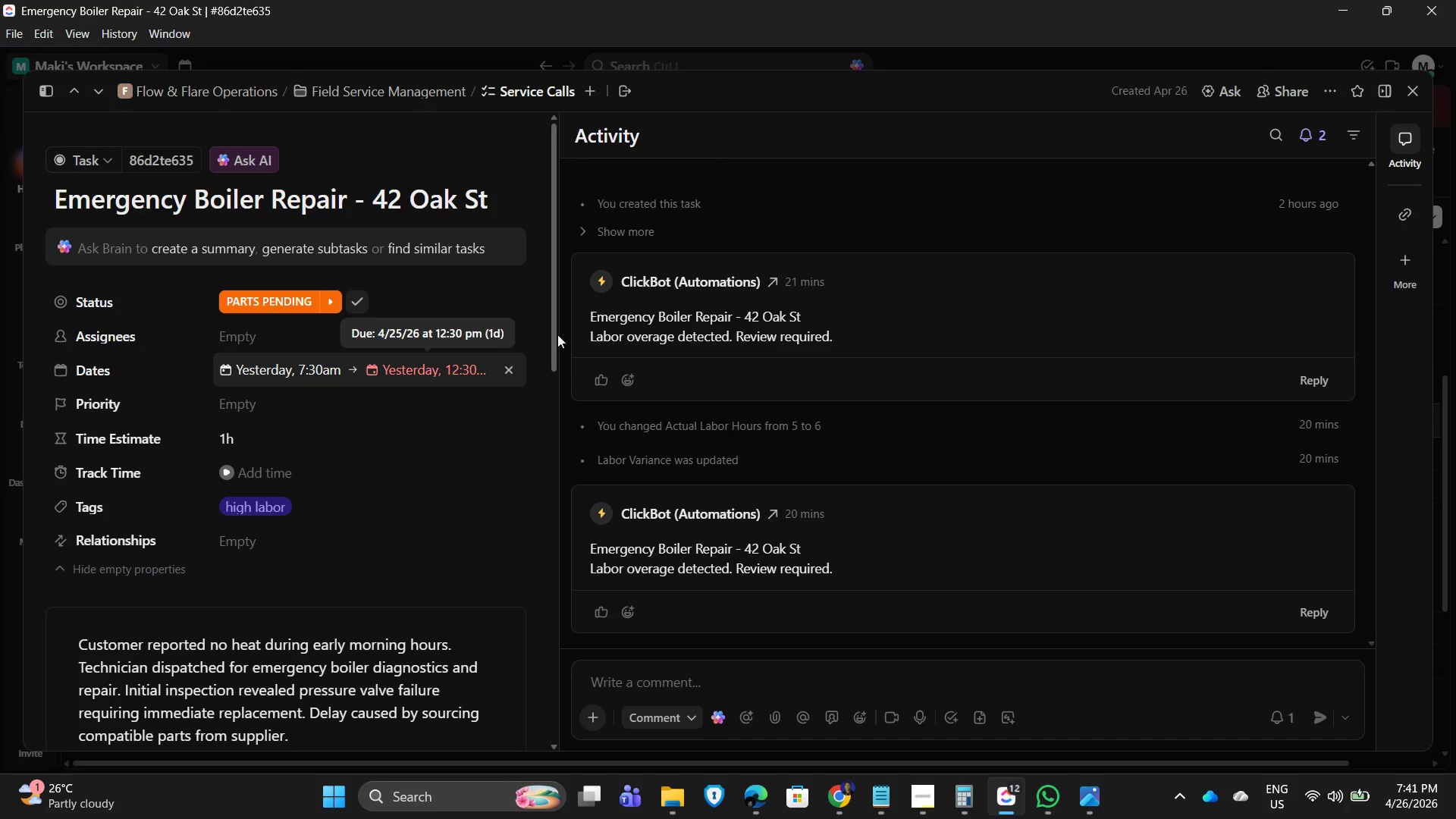 
mouse_move([1379, 118])
 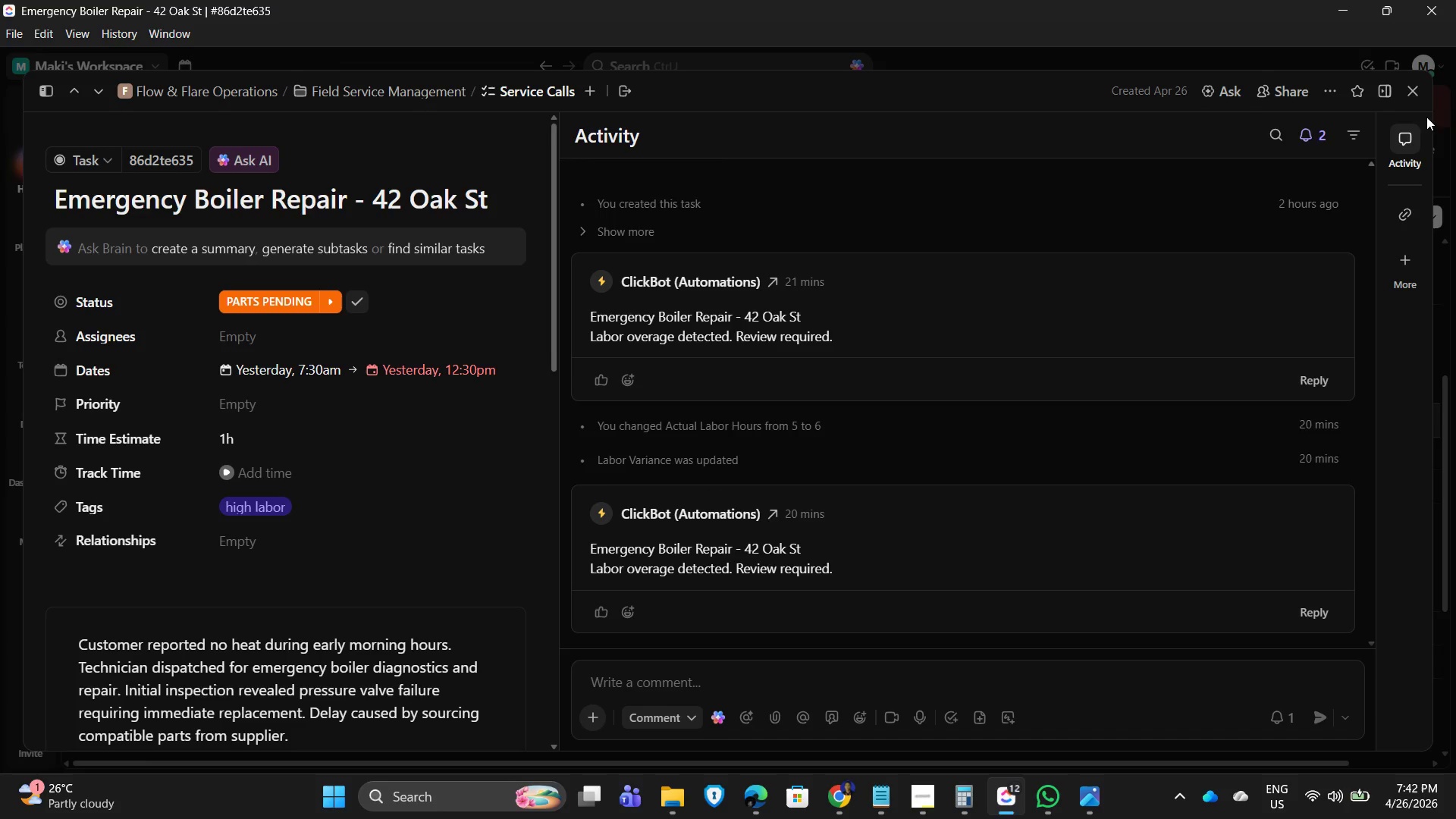 
left_click([1404, 90])
 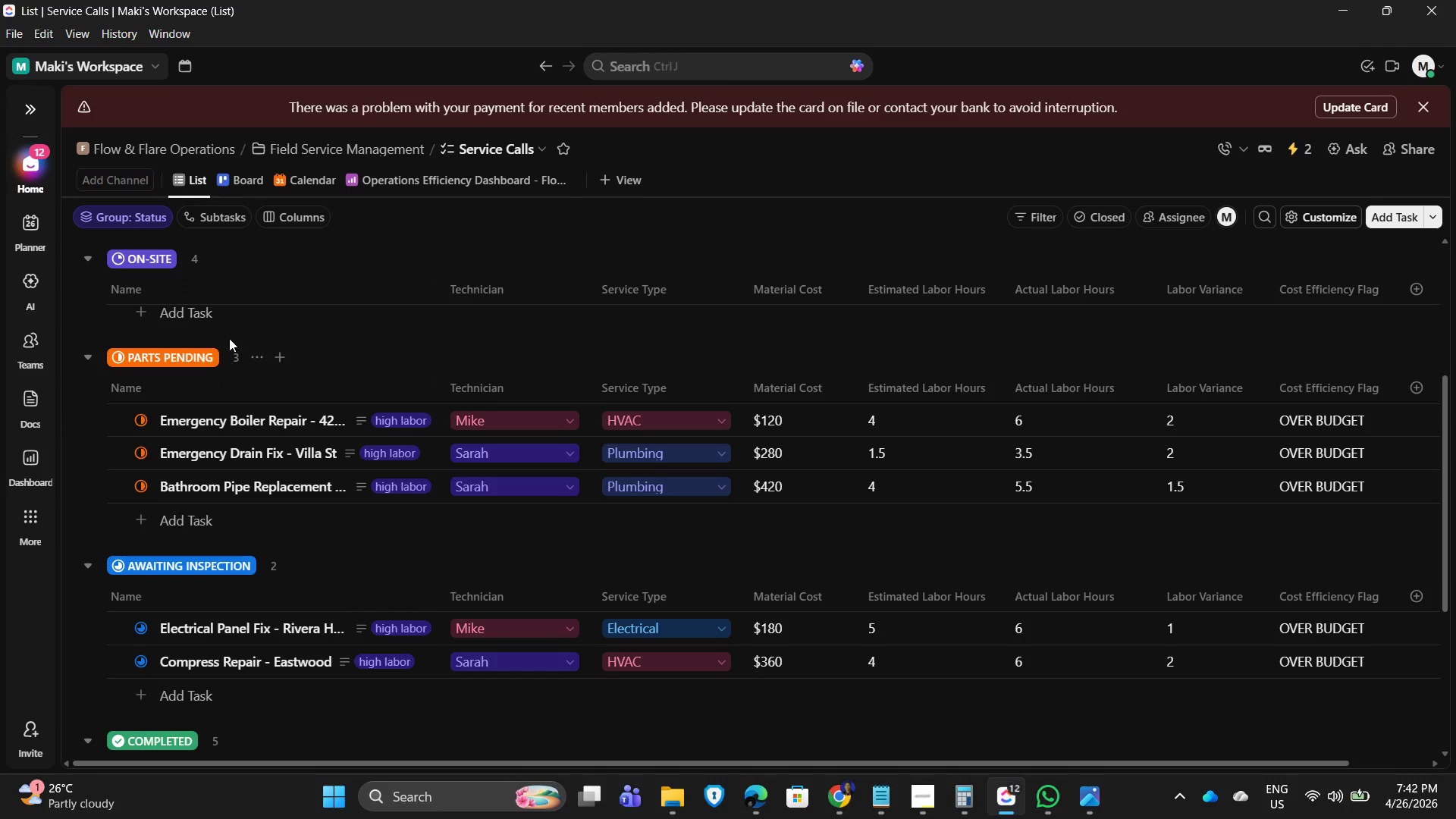 
mouse_move([216, 447])
 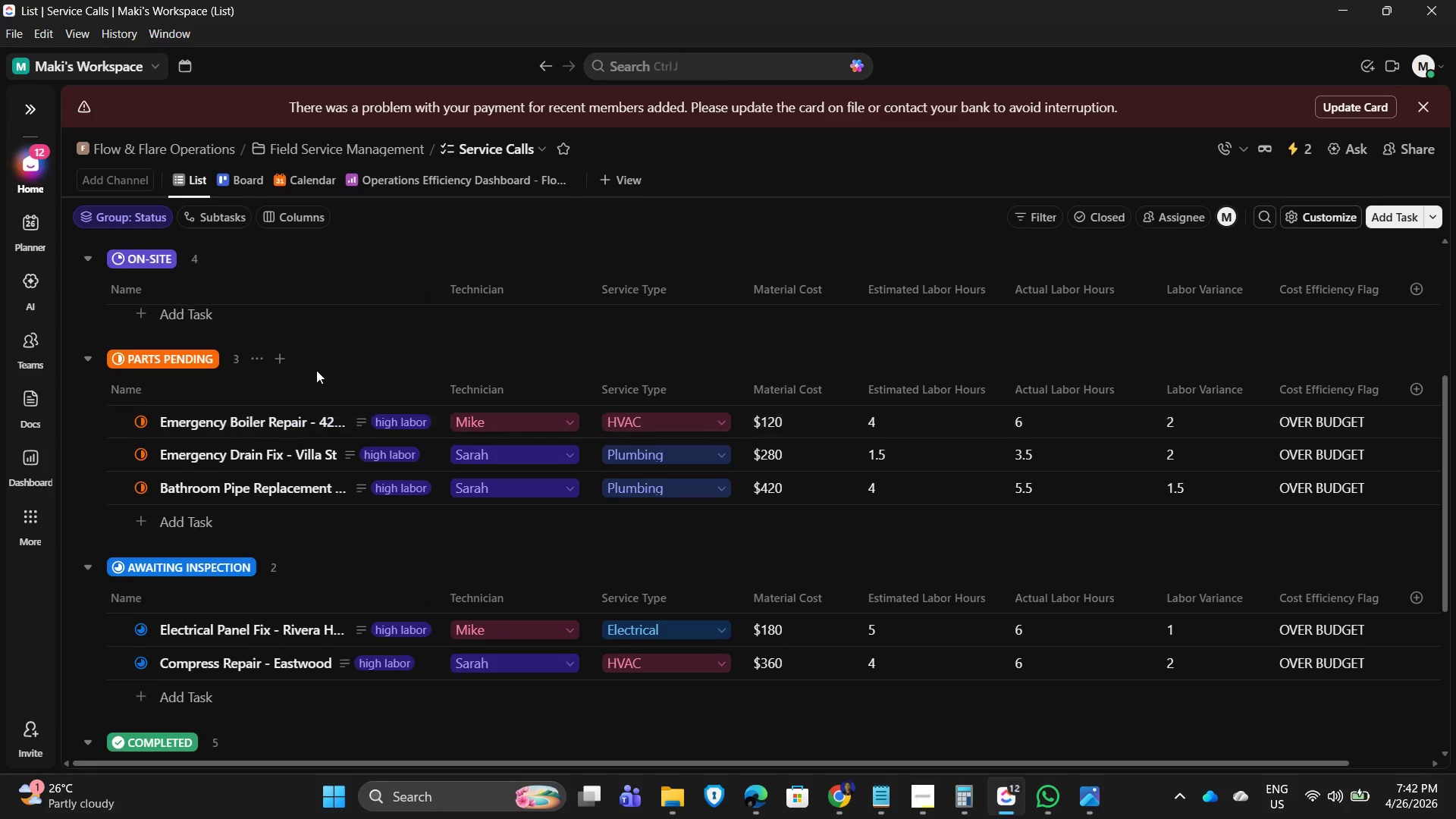 
scroll: coordinate [318, 372], scroll_direction: up, amount: 5.0
 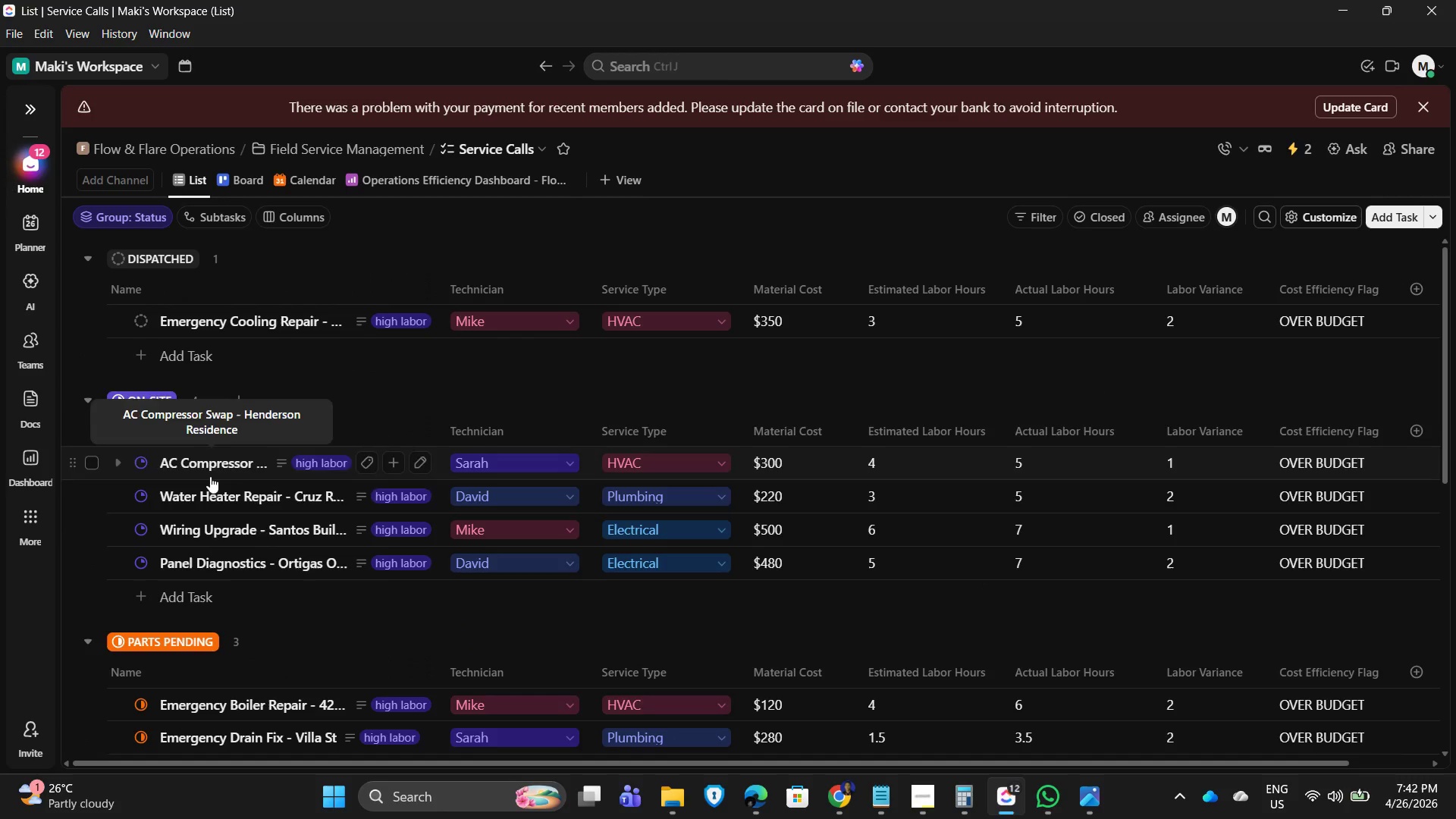 
left_click([211, 459])
 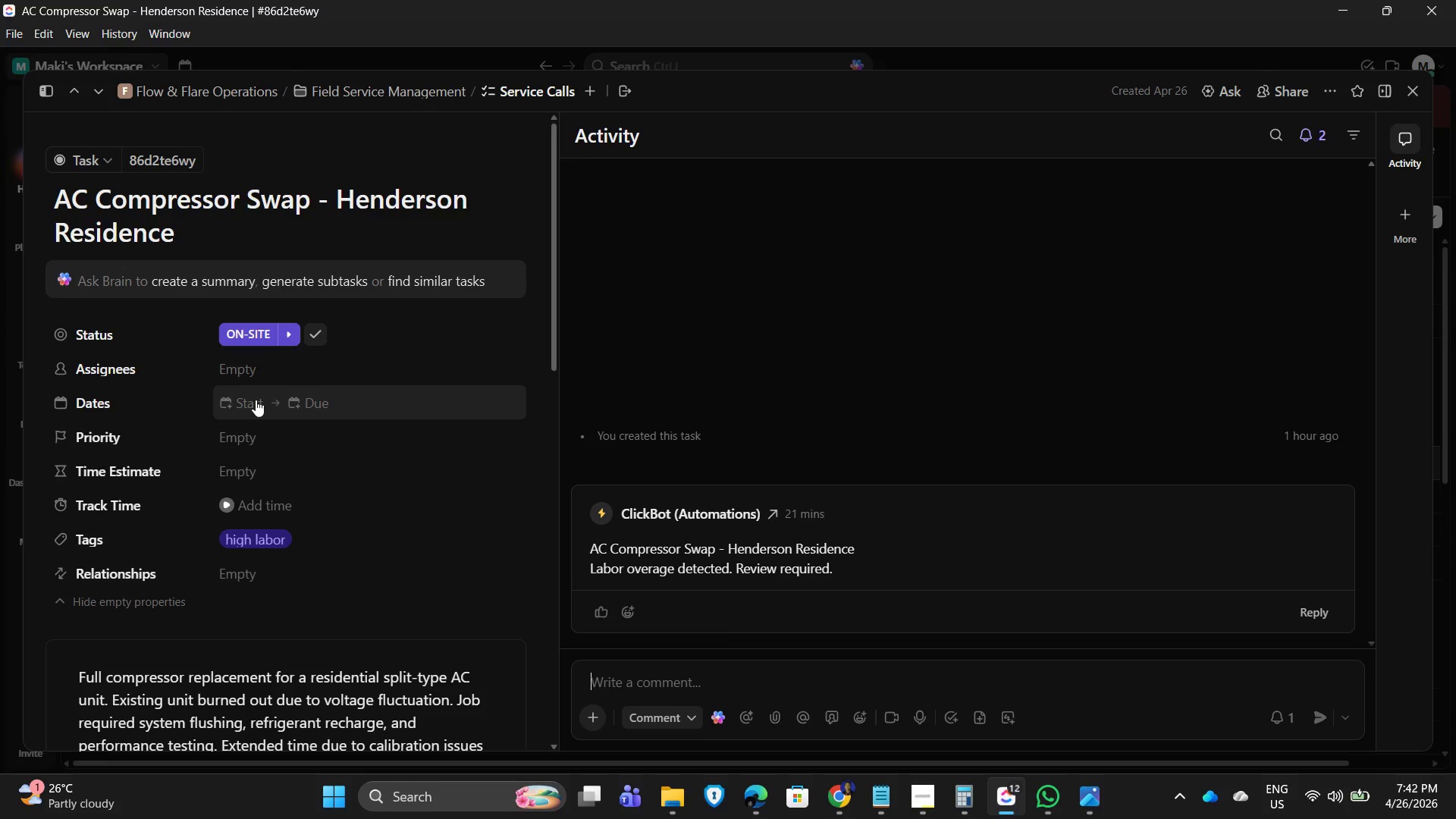 
mouse_move([320, 402])
 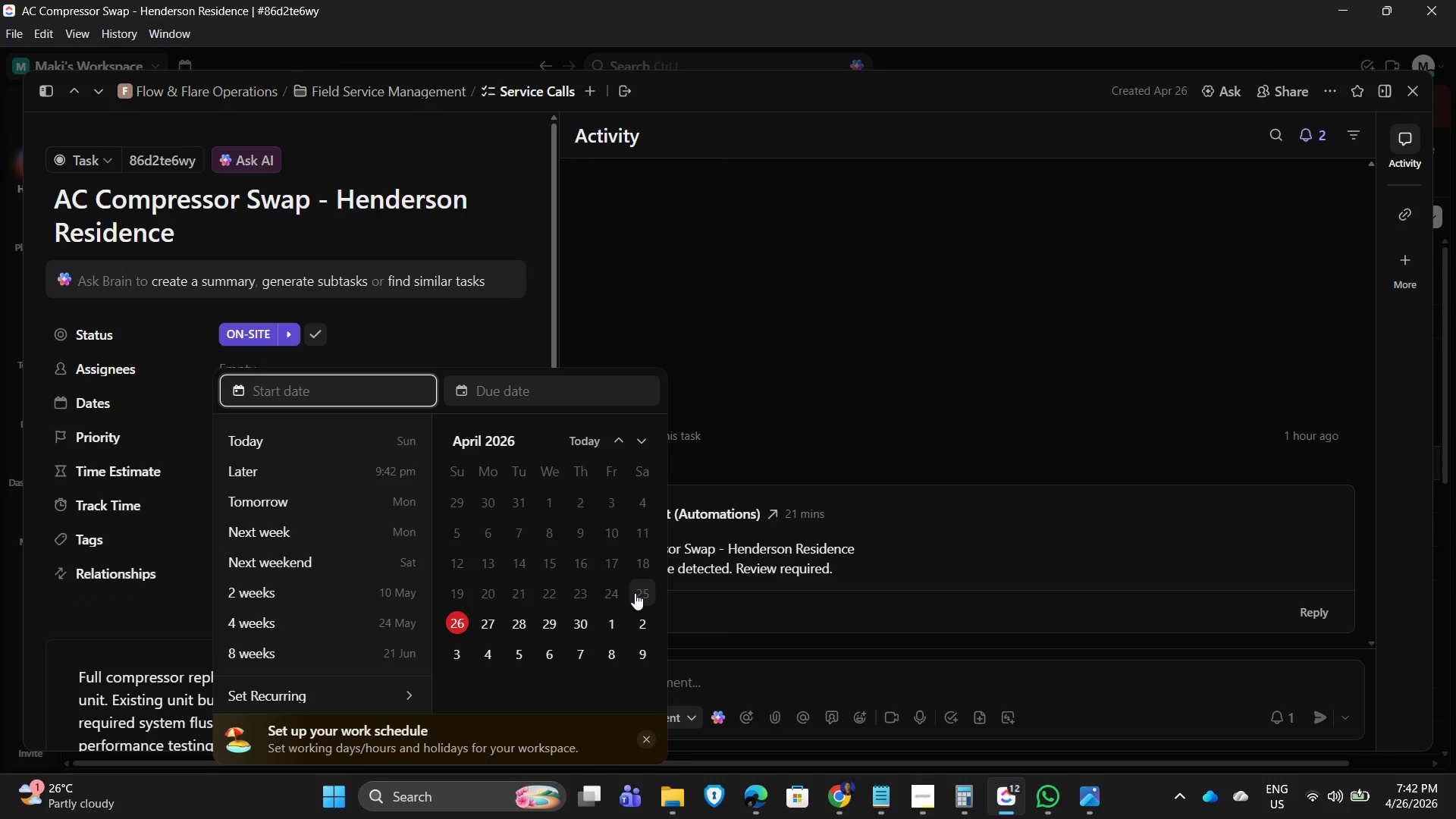 
left_click([635, 593])
 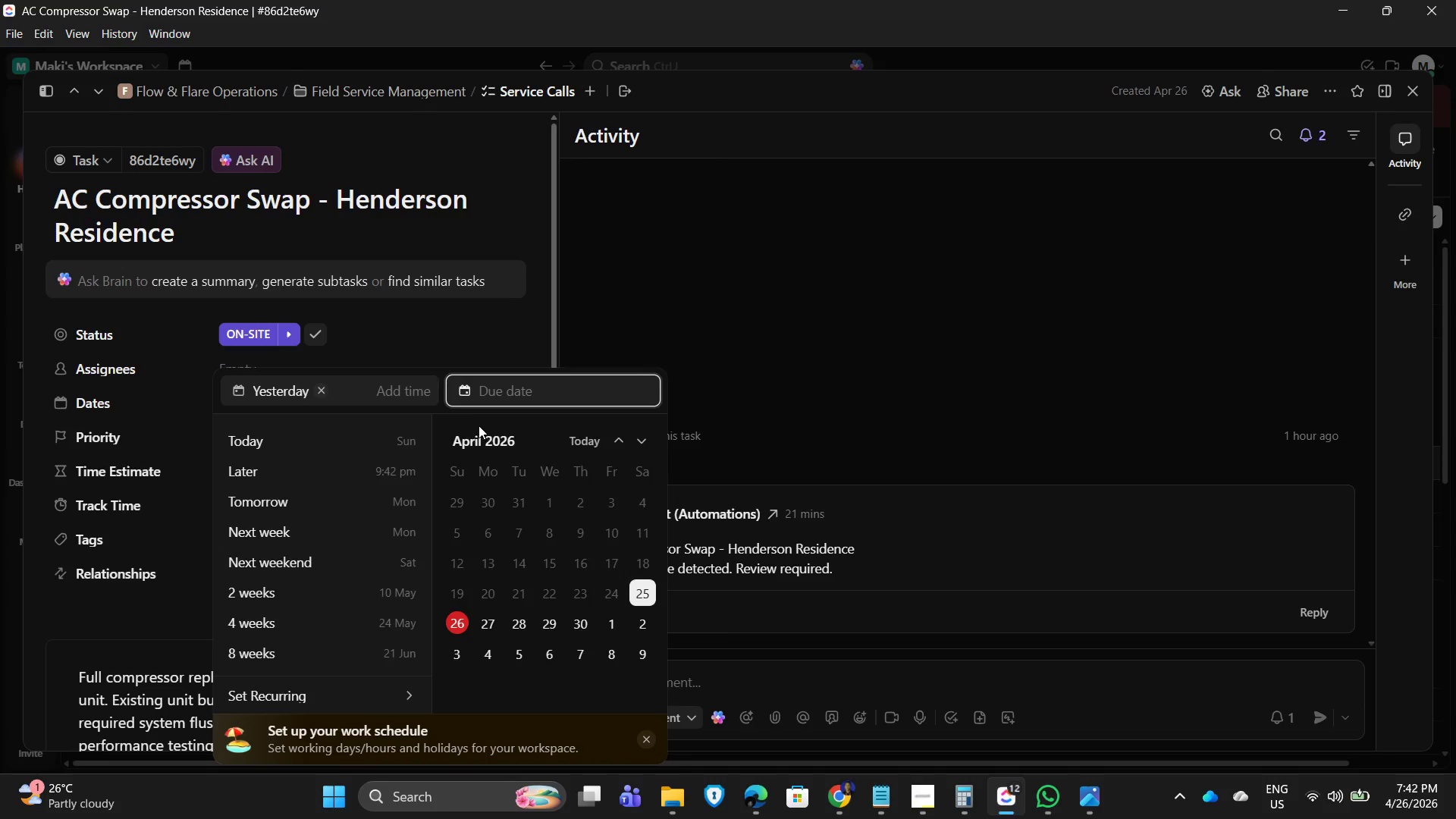 
left_click([383, 390])
 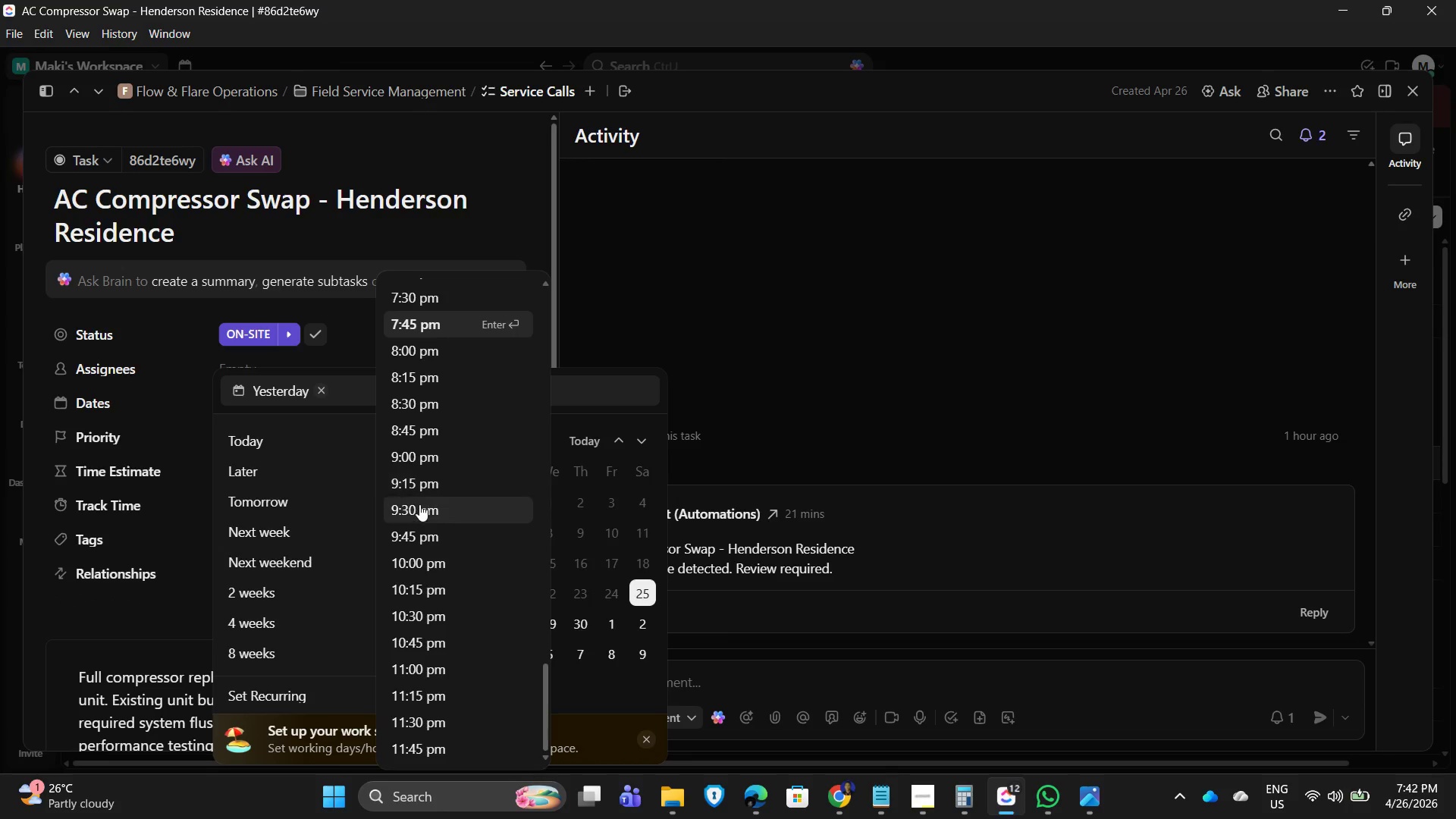 
left_click([422, 468])
 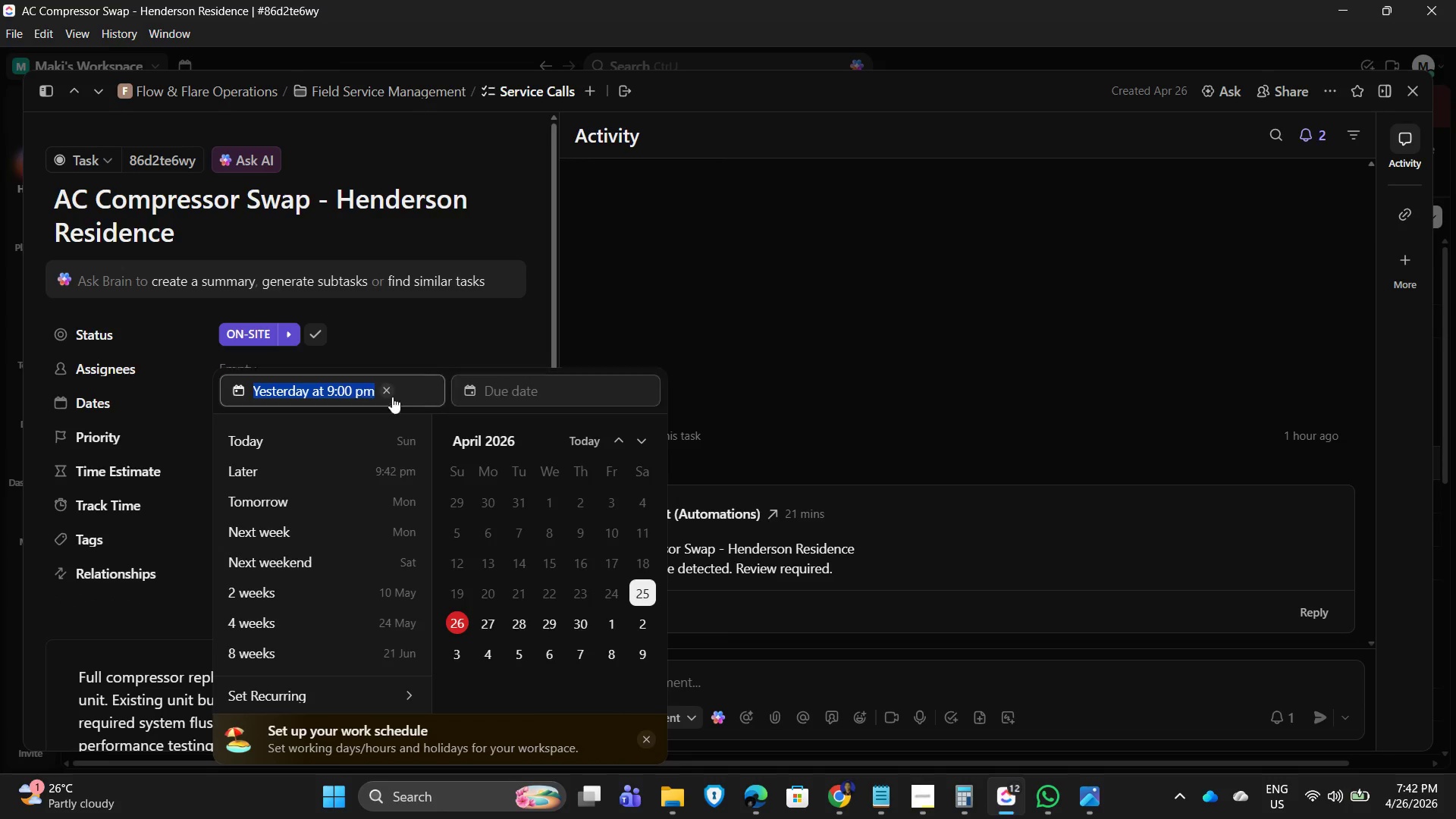 
left_click([342, 387])
 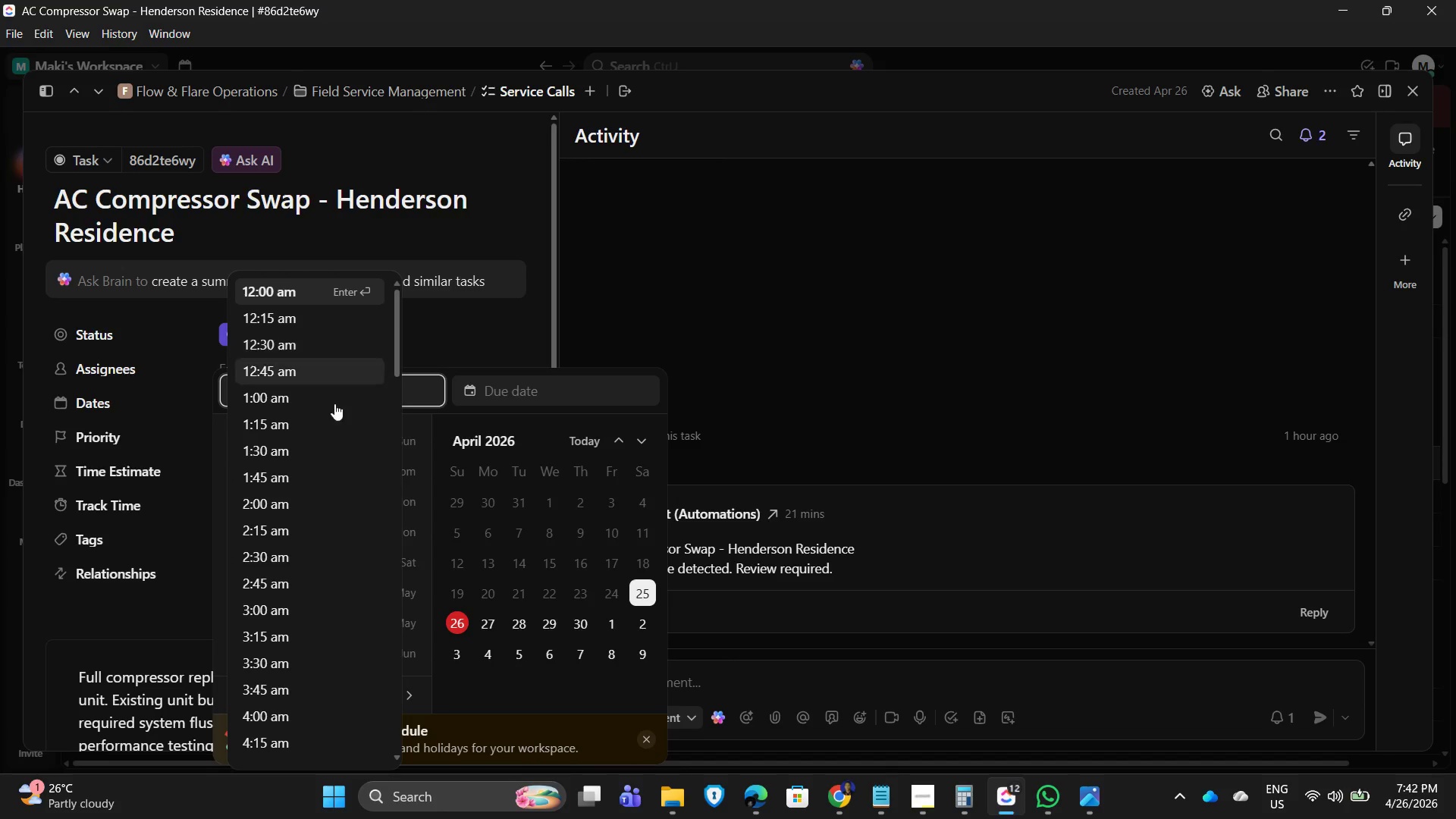 
scroll: coordinate [300, 634], scroll_direction: down, amount: 8.0
 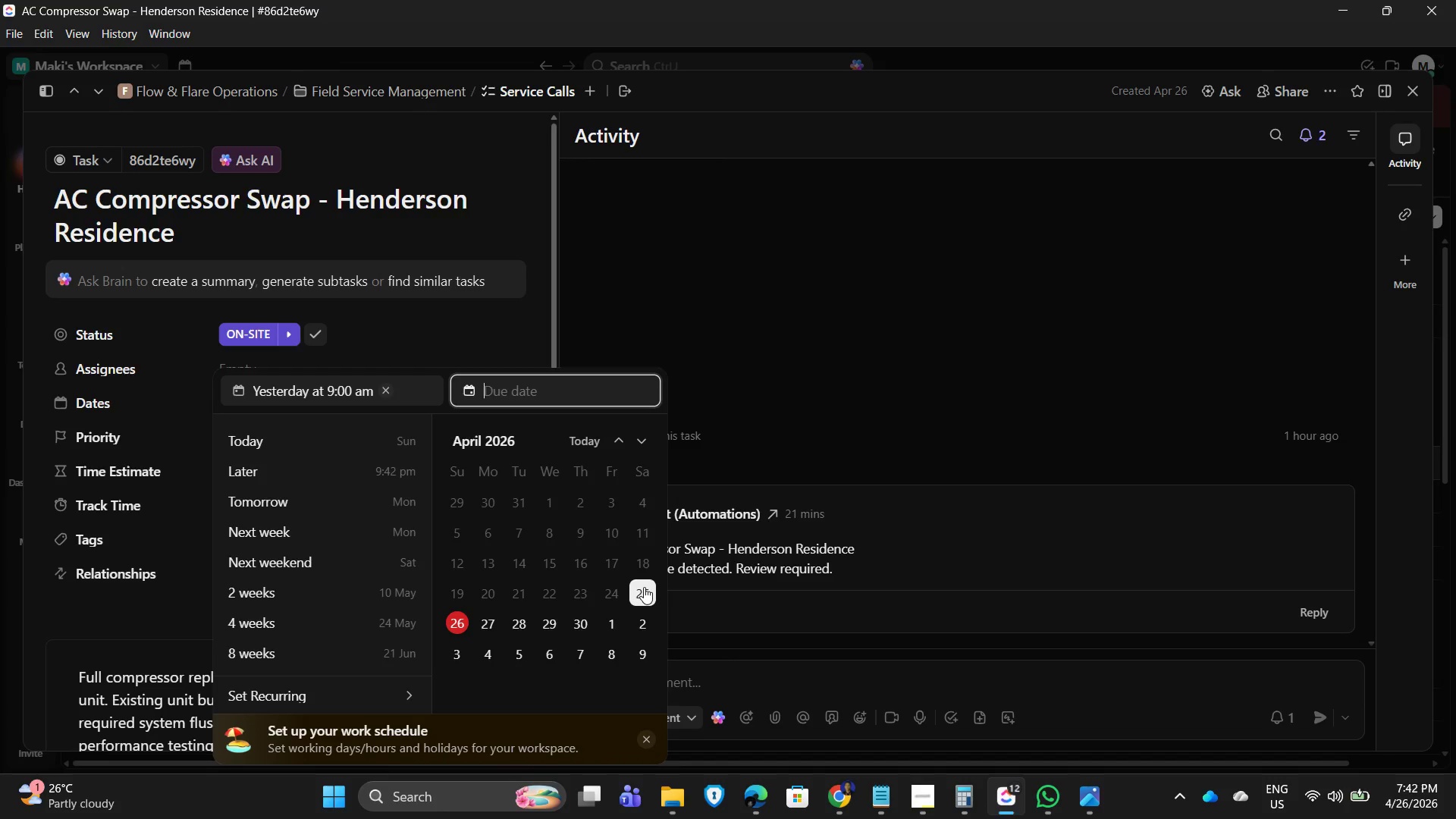 
left_click([644, 587])
 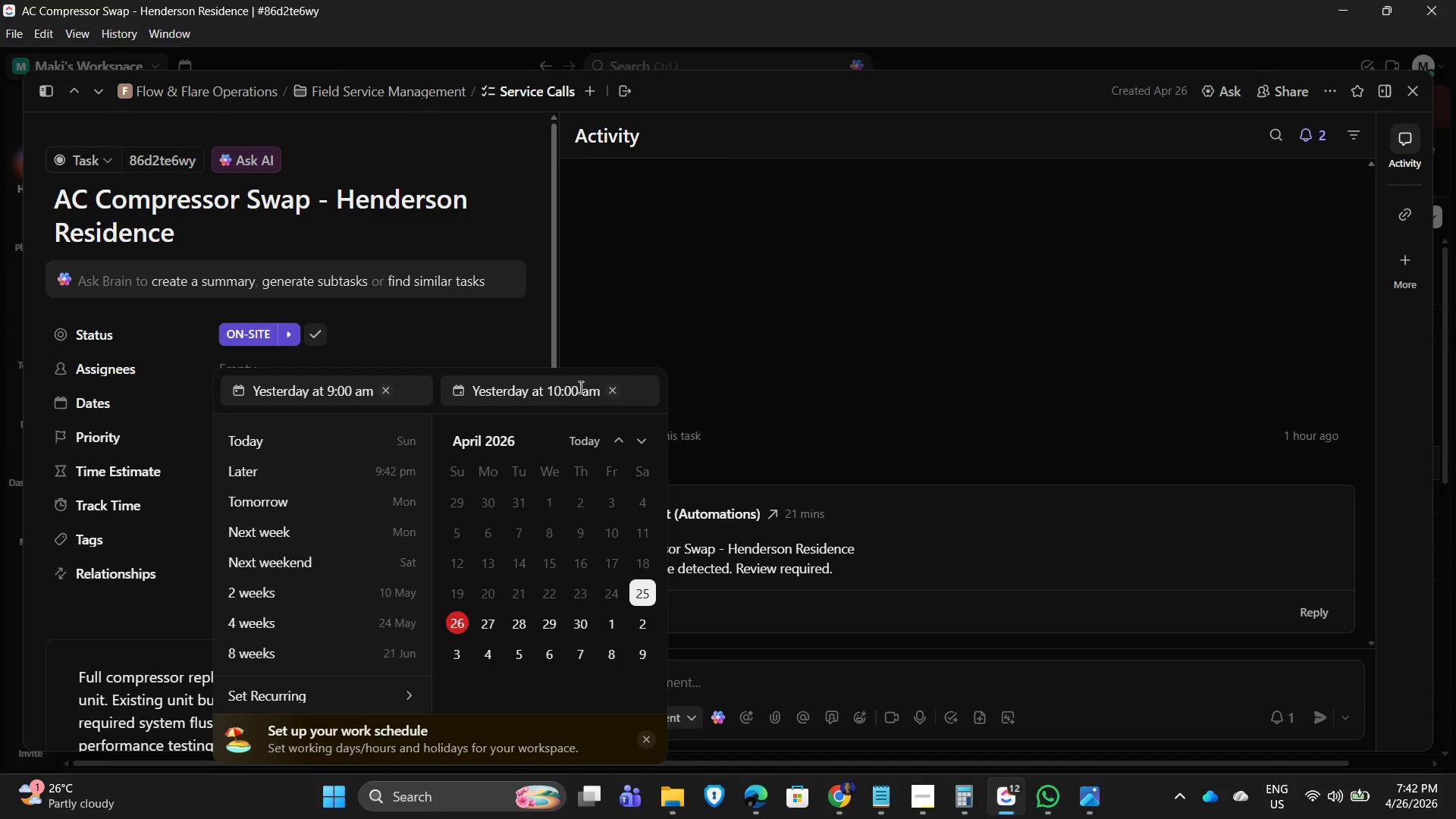 
left_click([575, 388])
 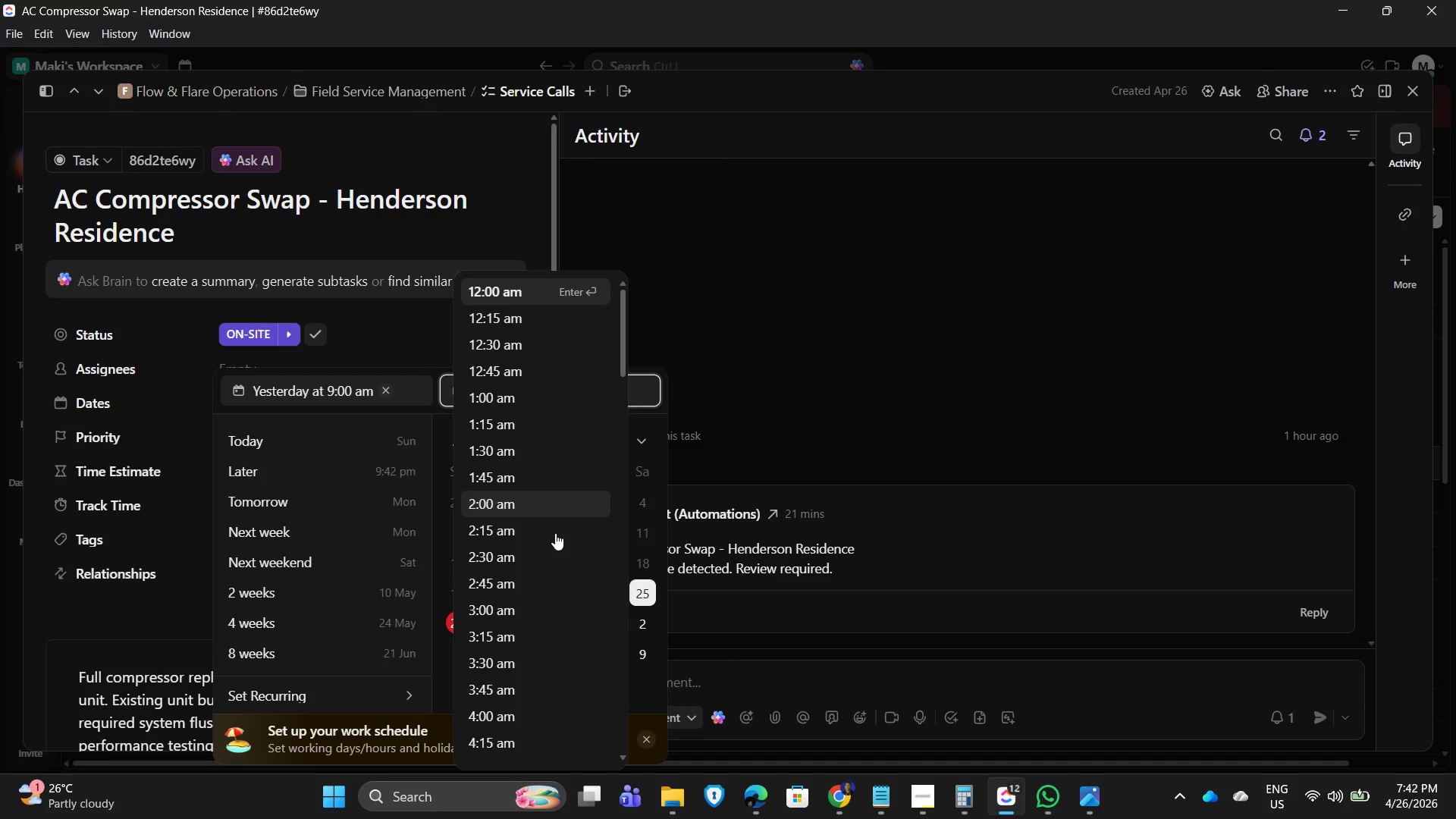 
scroll: coordinate [511, 627], scroll_direction: down, amount: 14.0
 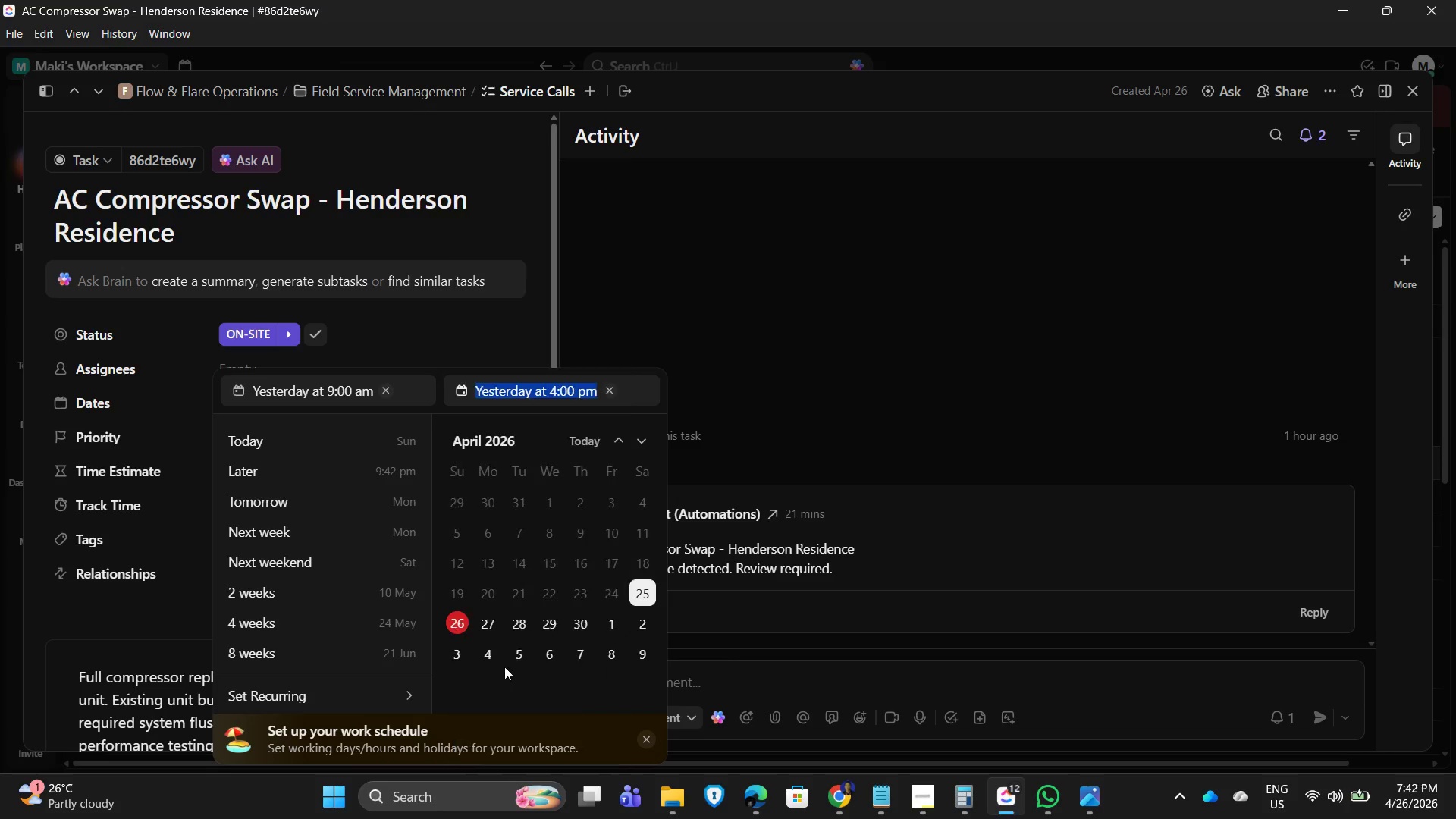 
left_click([847, 334])
 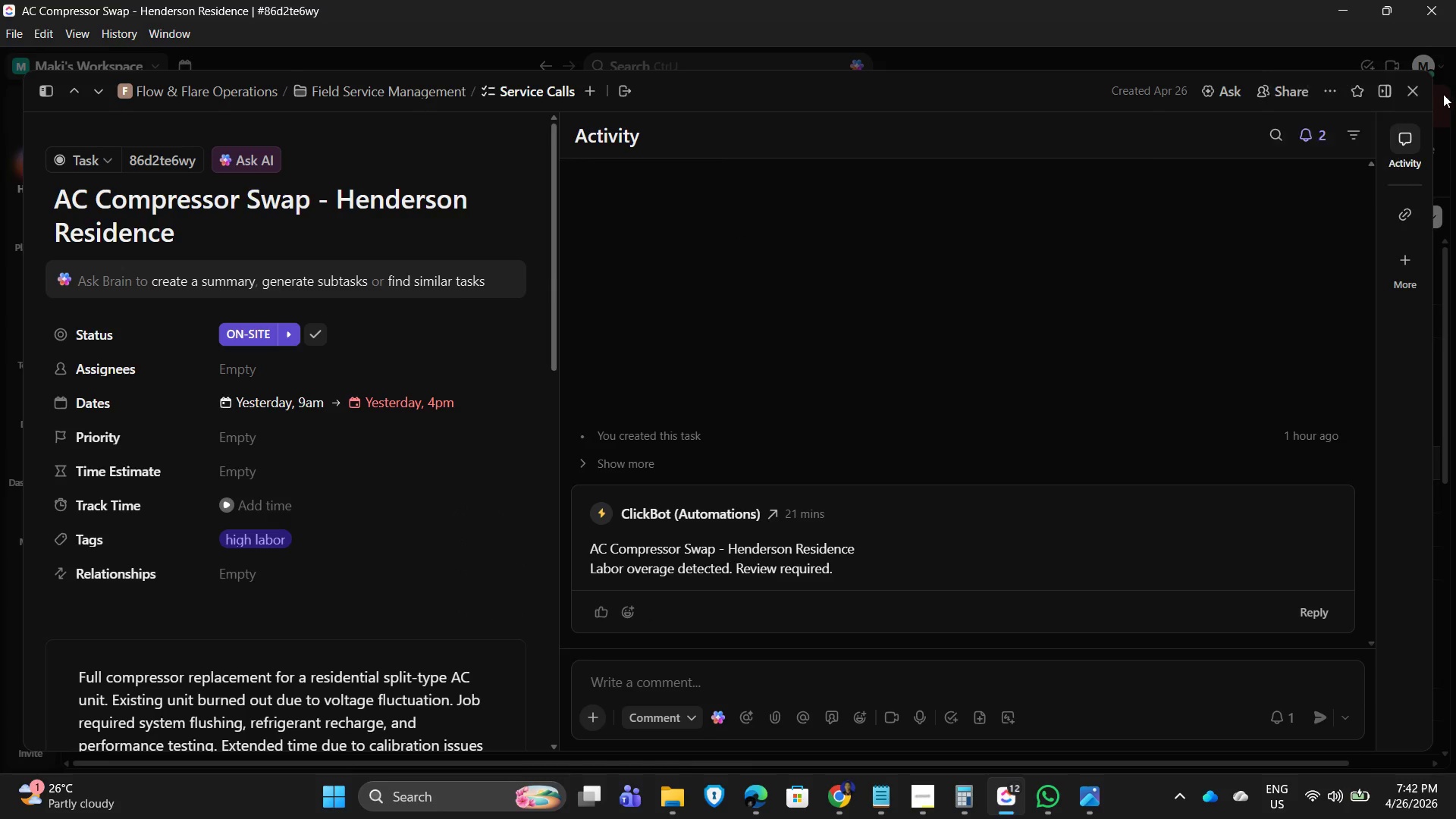 
left_click([1415, 92])
 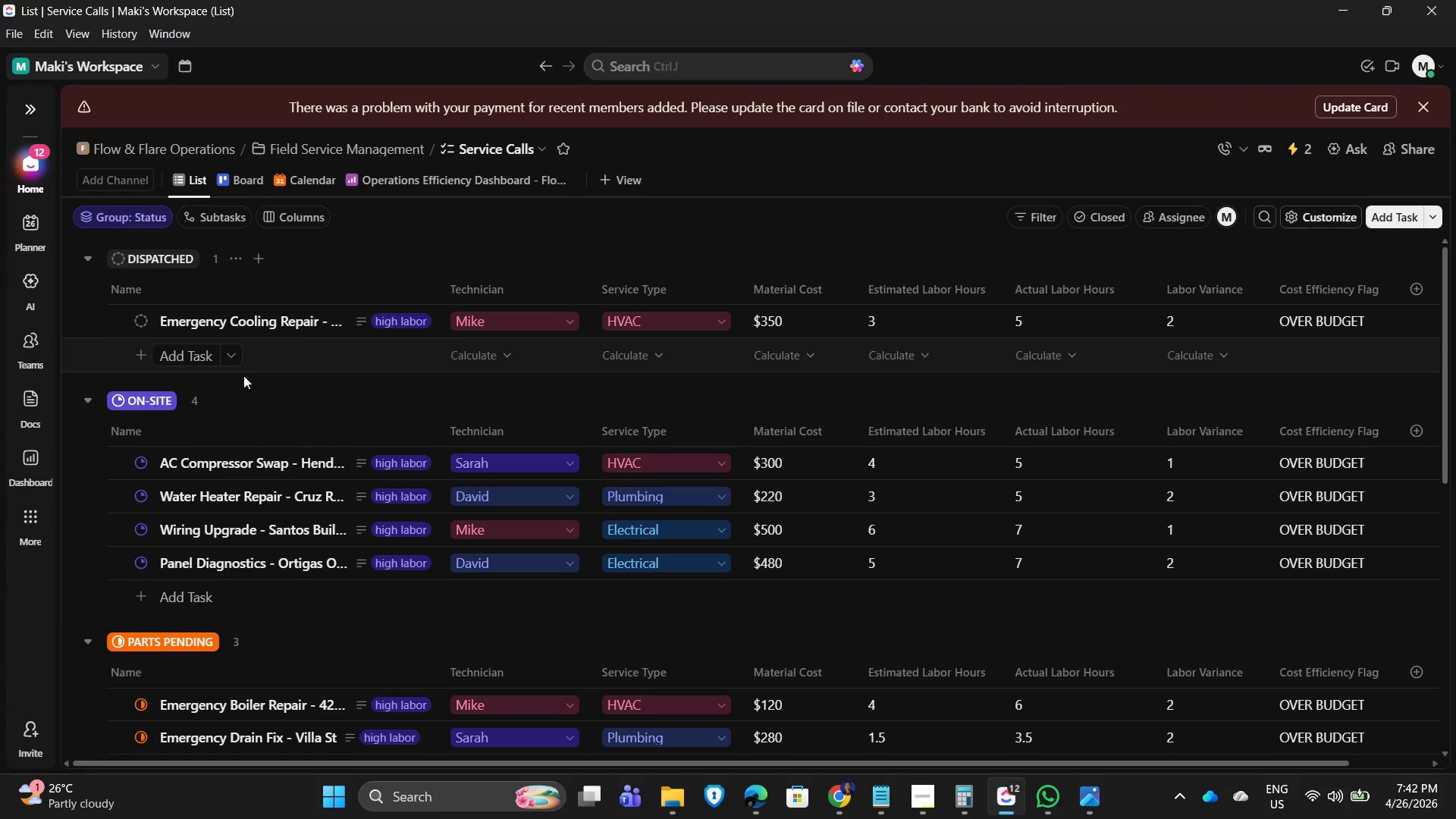 
mouse_move([220, 507])
 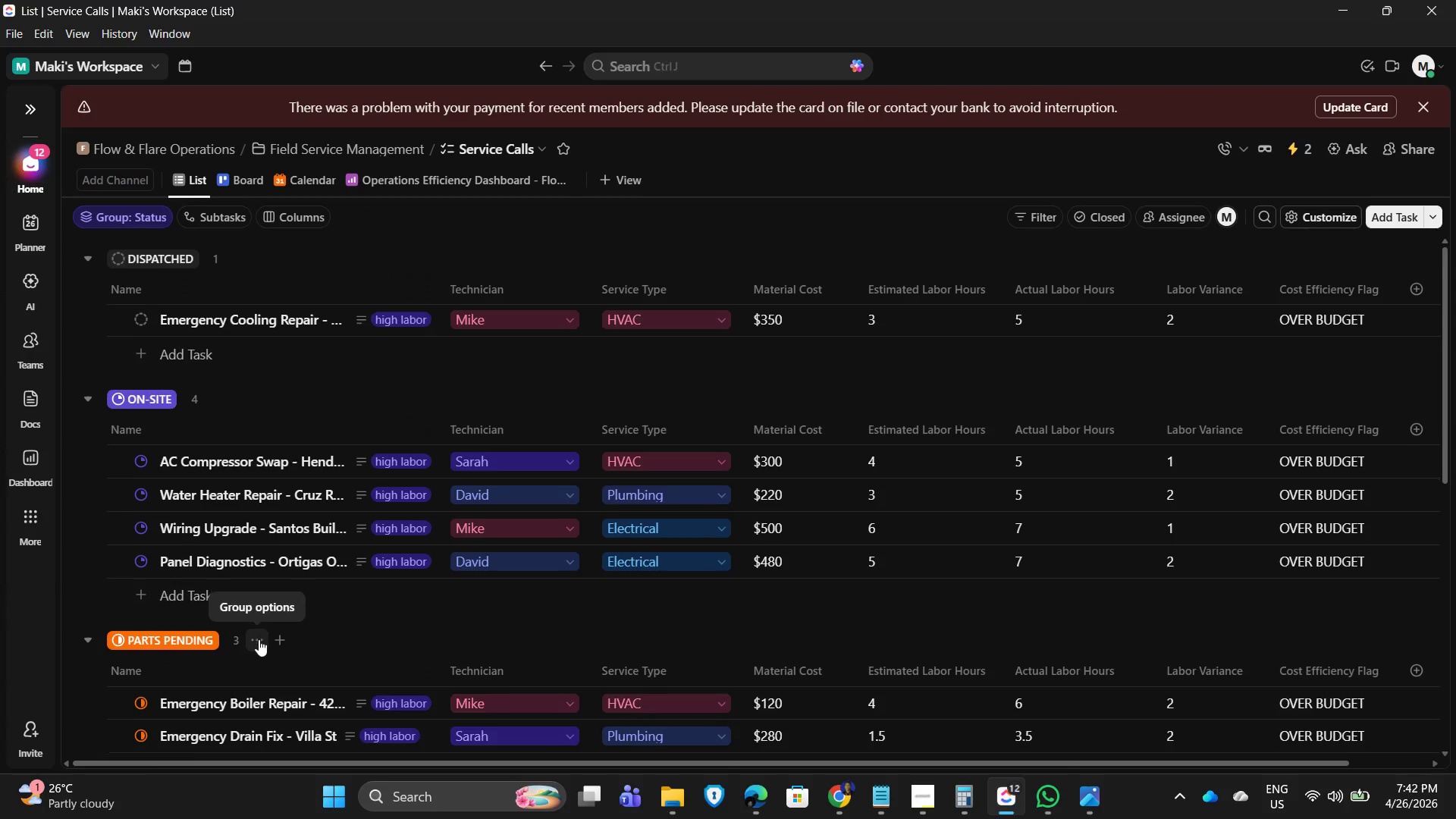 
scroll: coordinate [243, 651], scroll_direction: down, amount: 6.0
 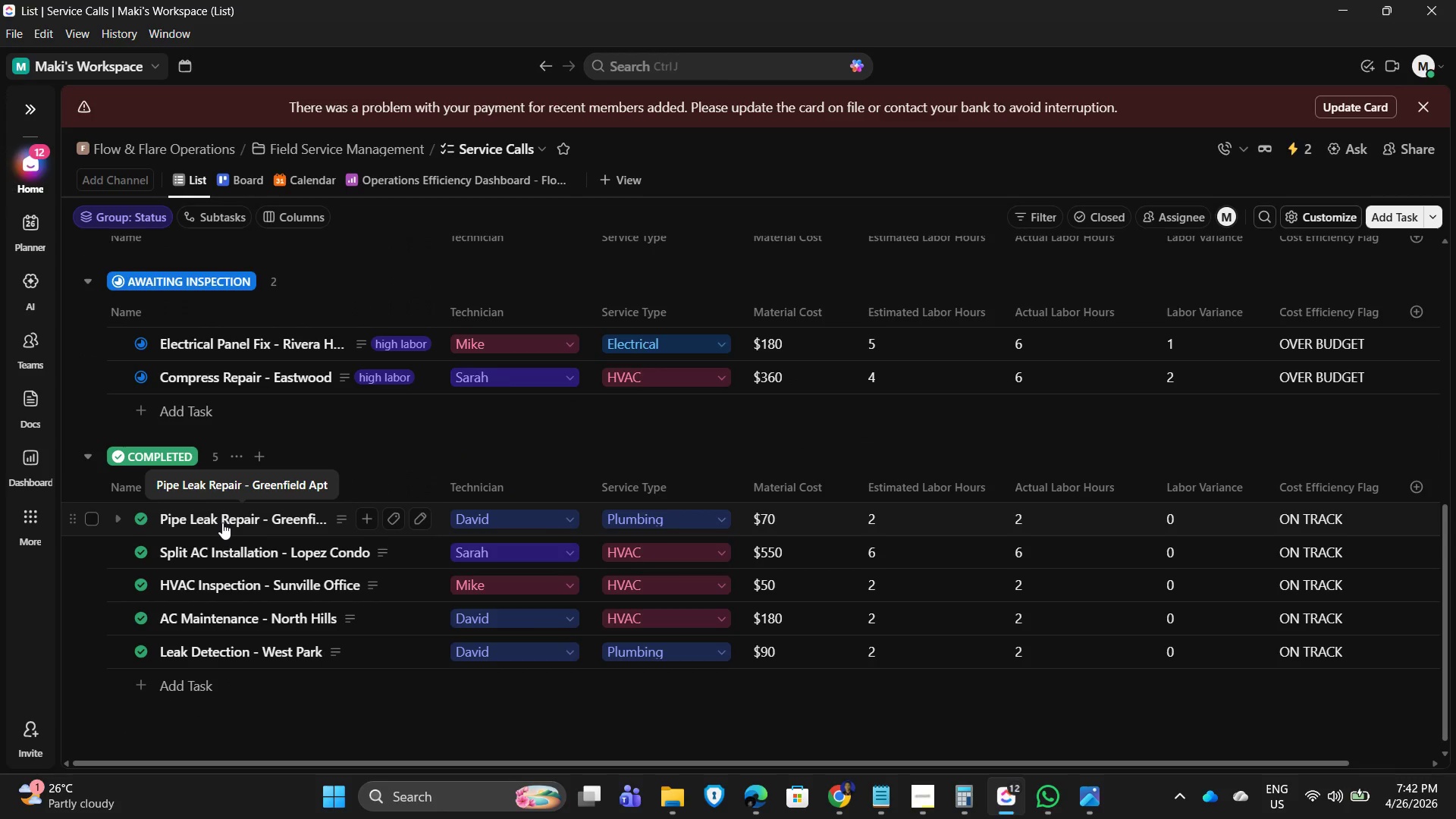 
left_click([222, 522])
 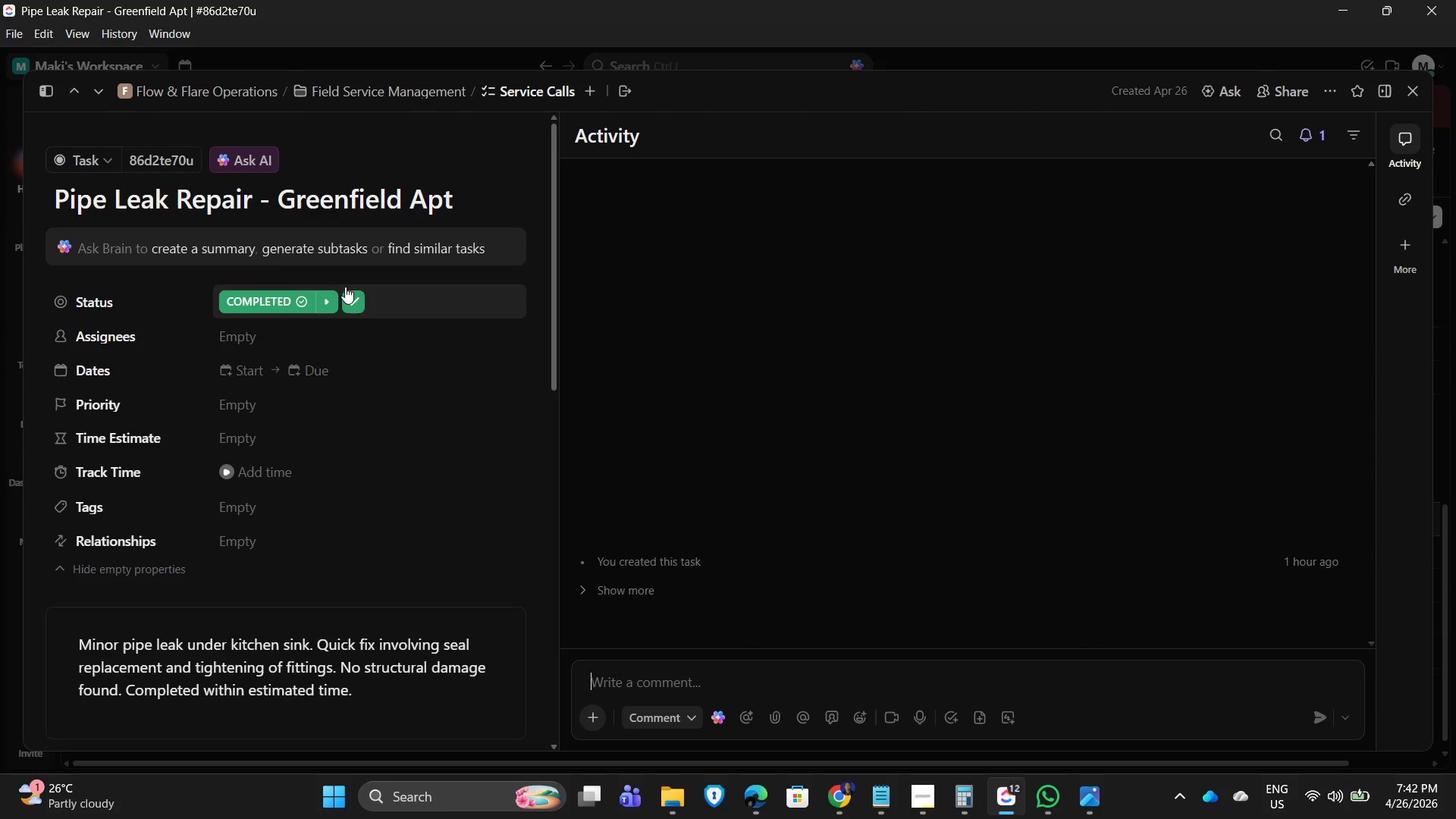 
left_click([236, 369])
 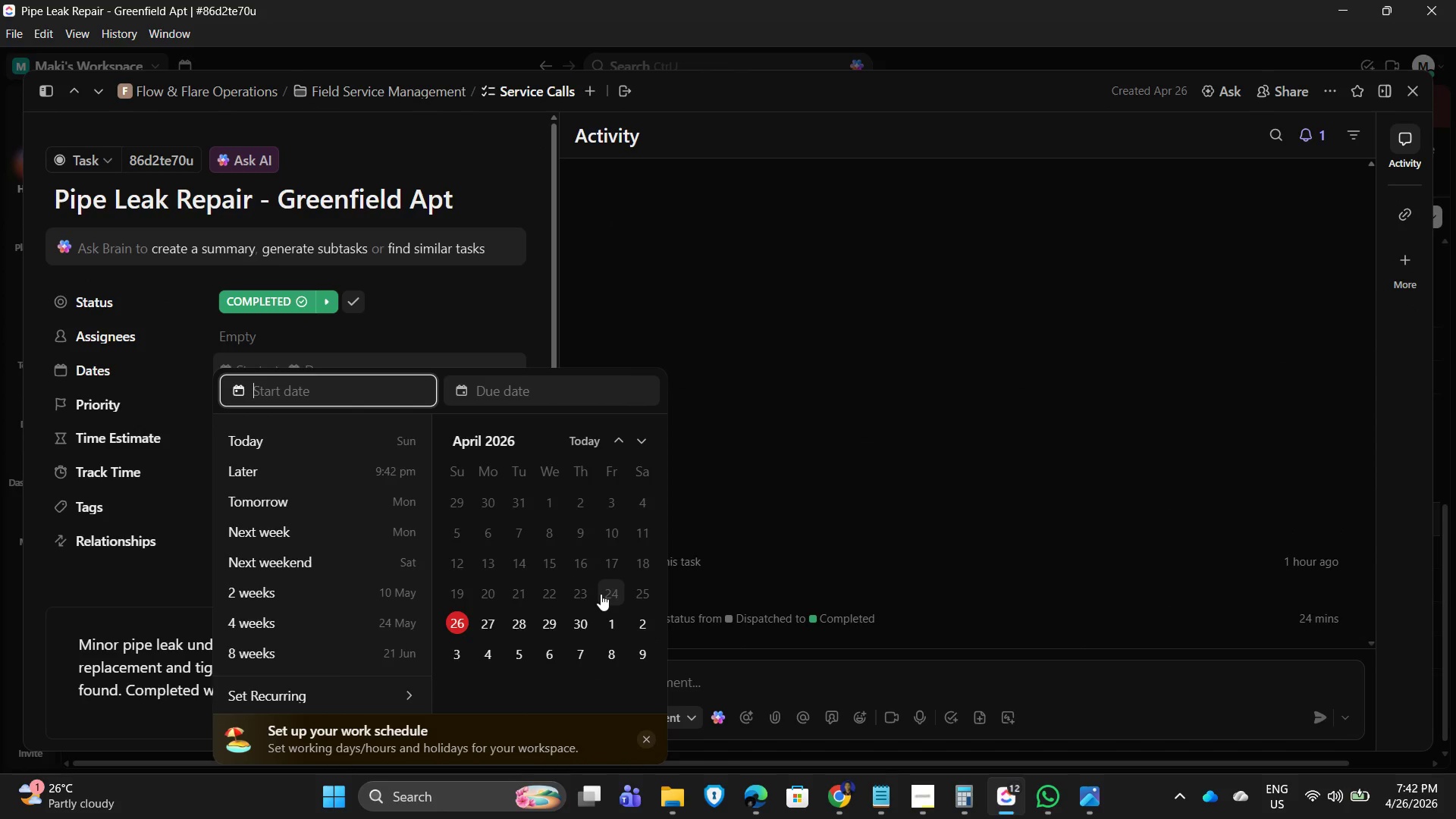 
left_click([605, 594])
 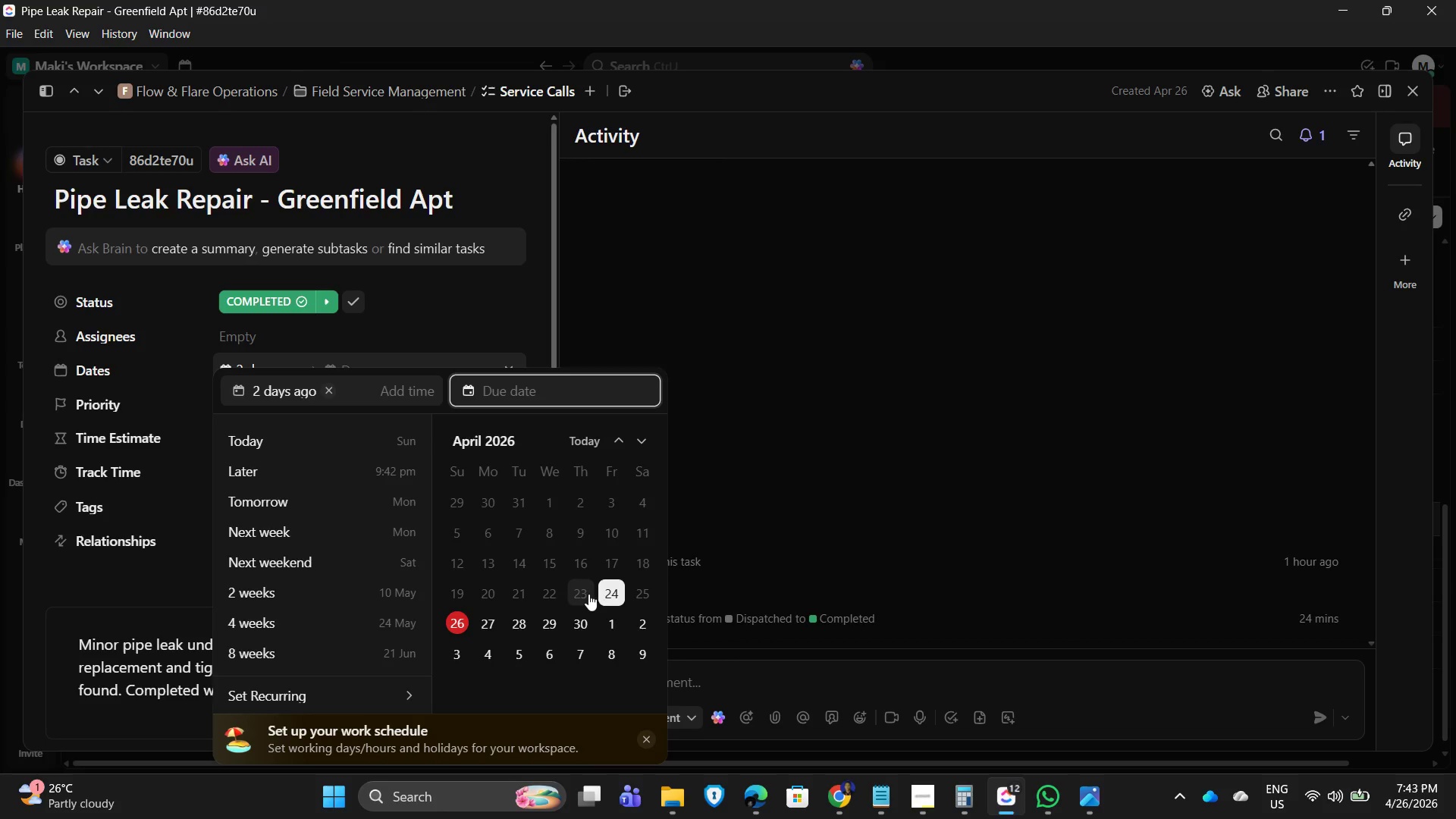 
left_click([610, 598])
 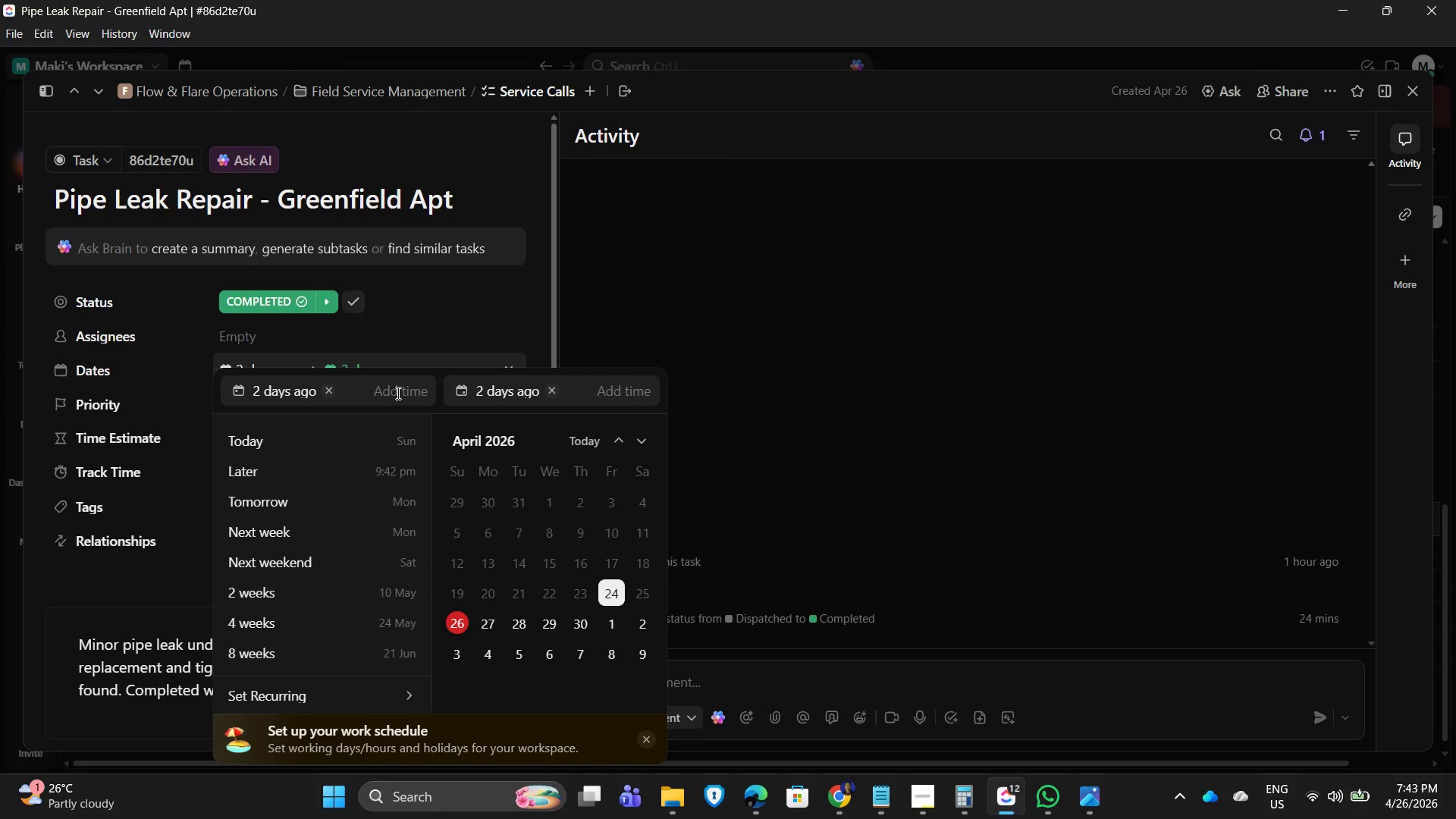 
left_click([397, 393])
 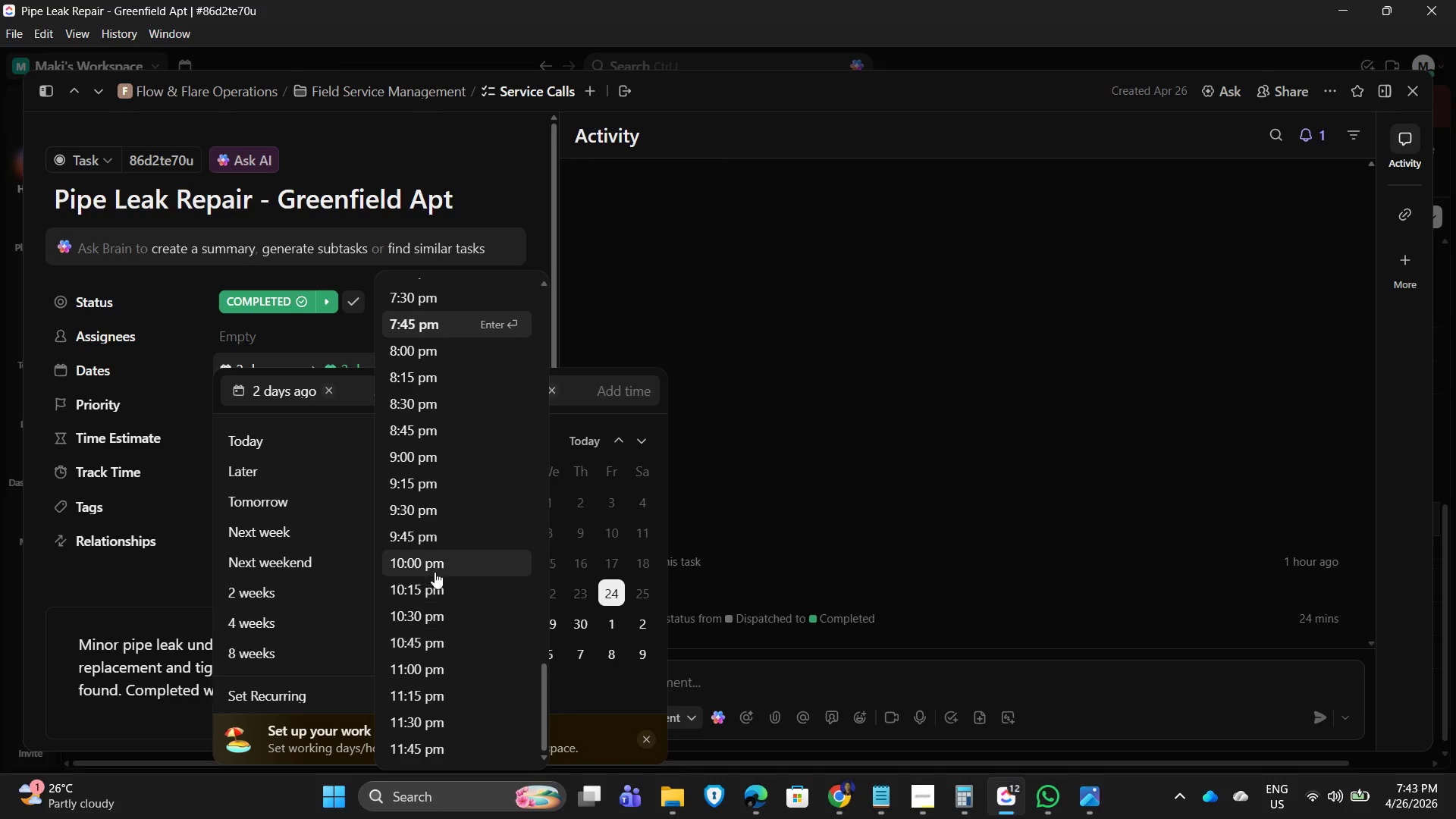 
scroll: coordinate [434, 554], scroll_direction: up, amount: 12.0
 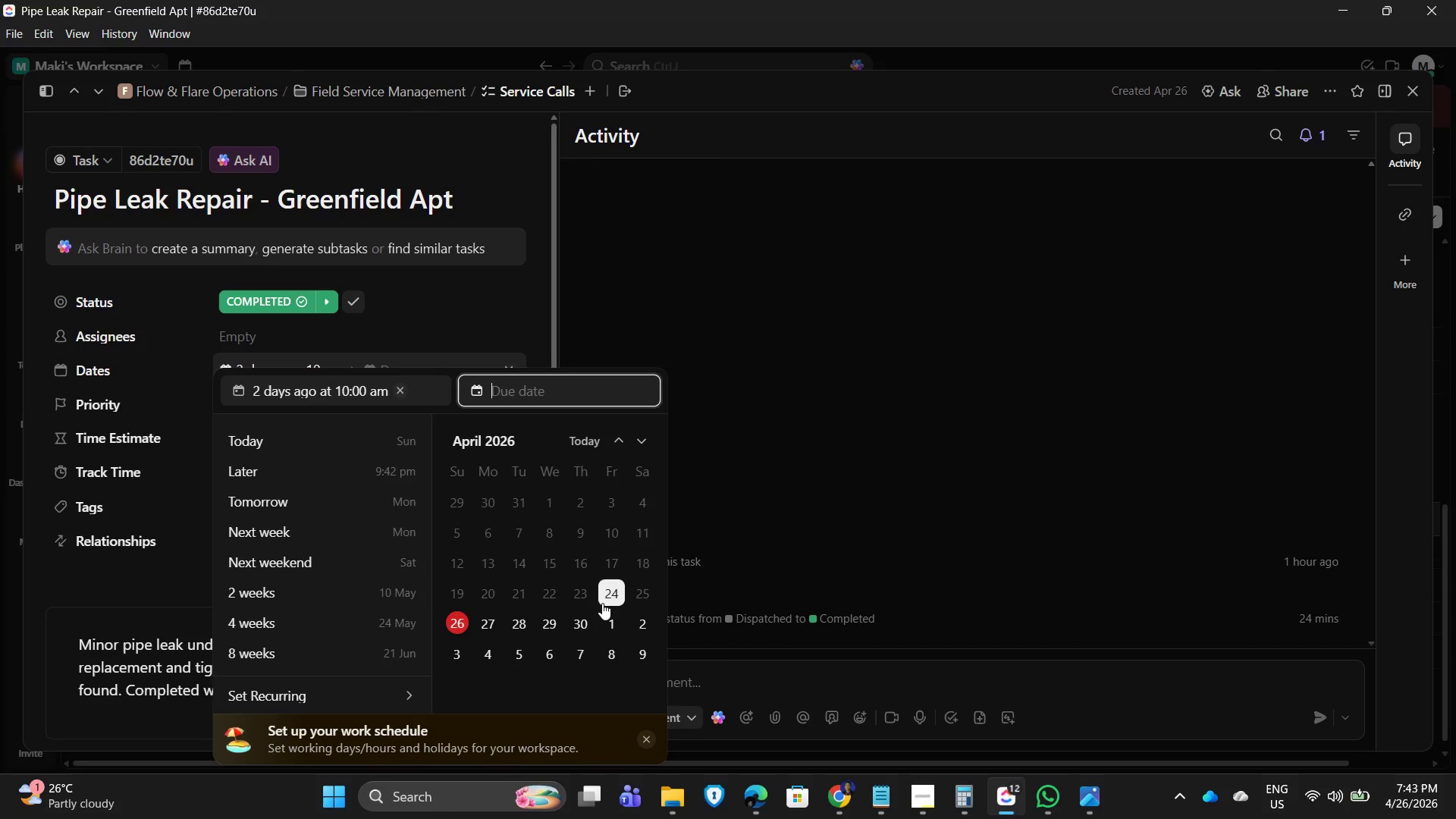 
wait(6.05)
 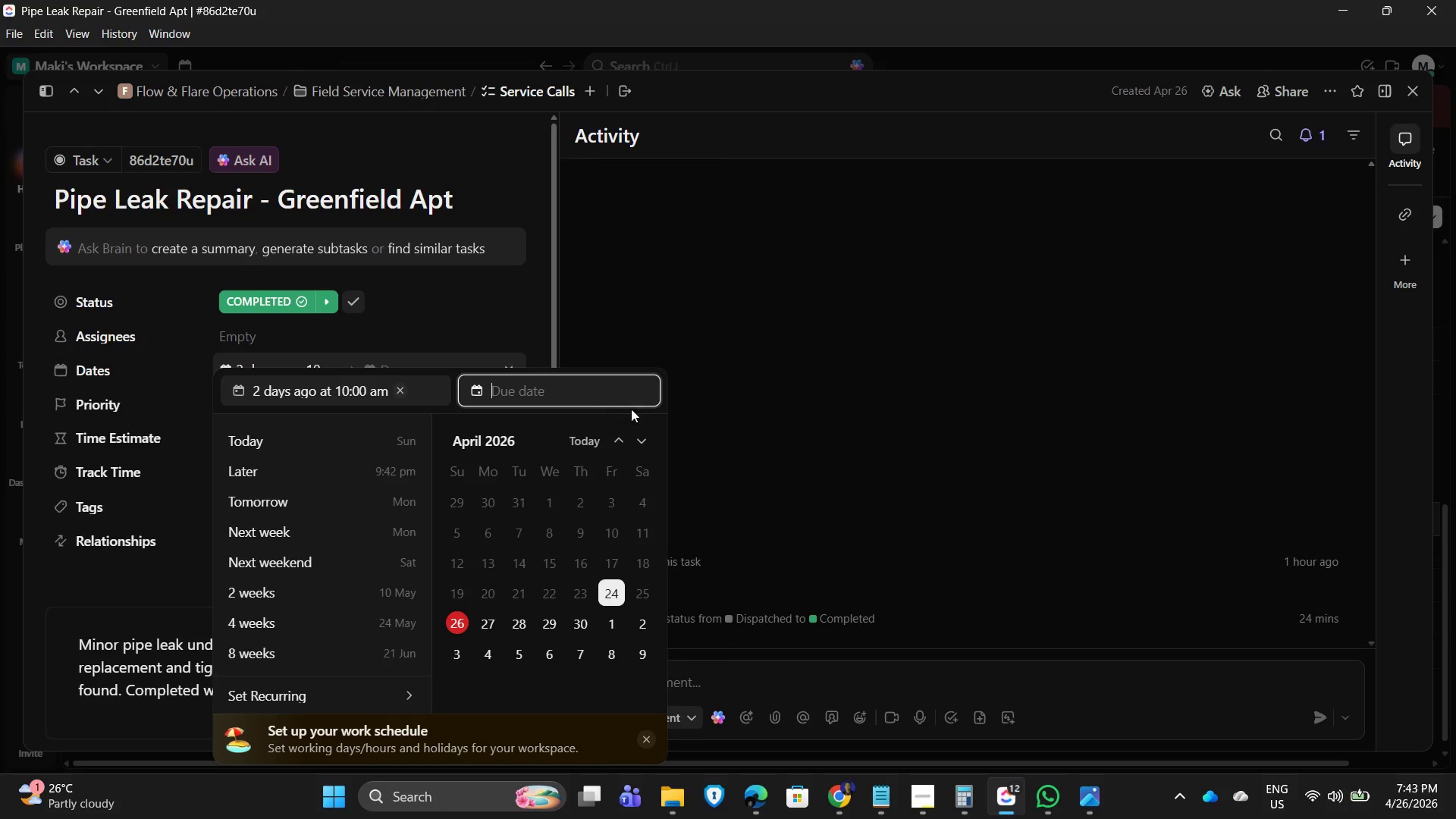 
left_click([613, 594])
 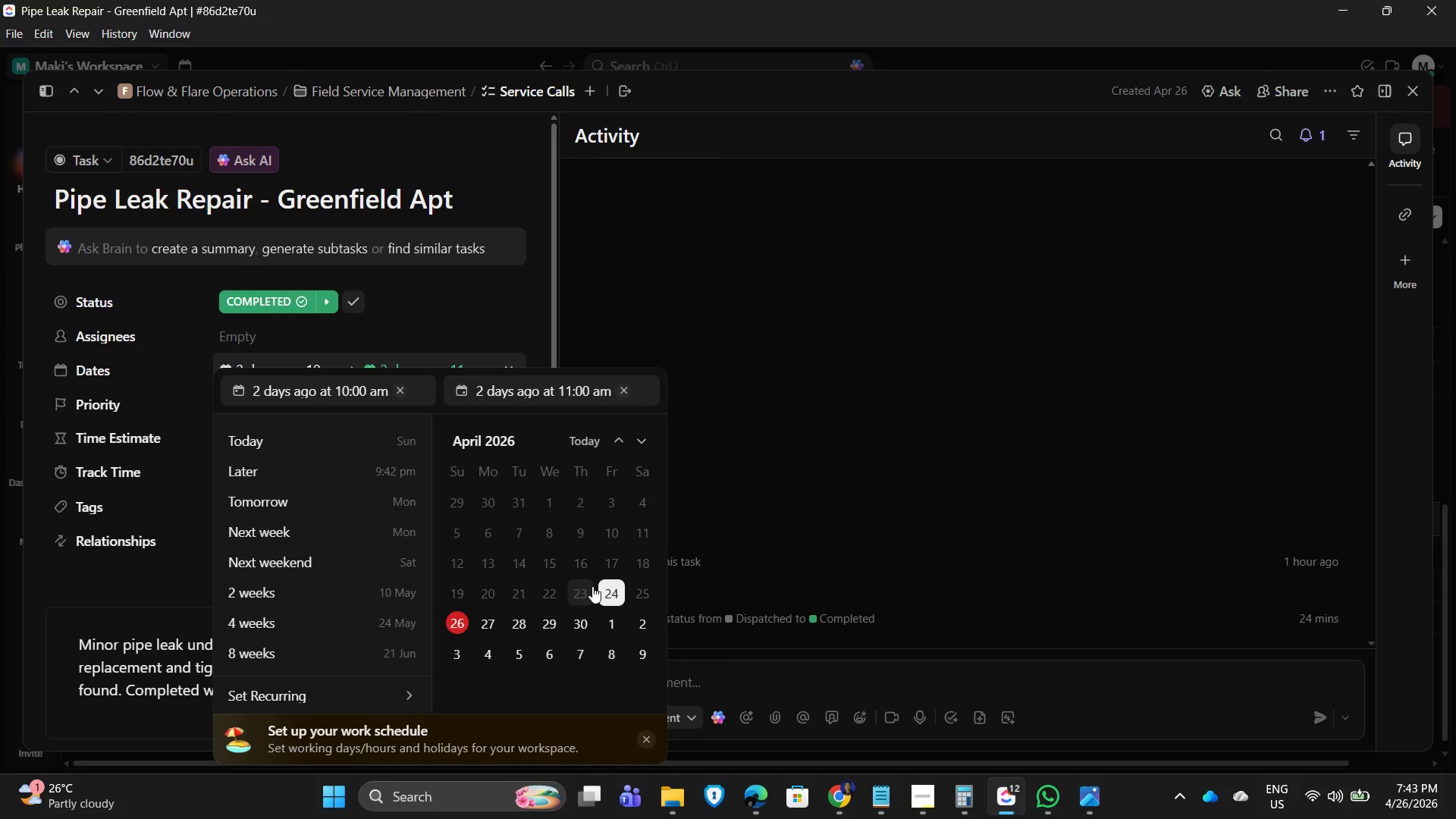 
left_click([581, 388])
 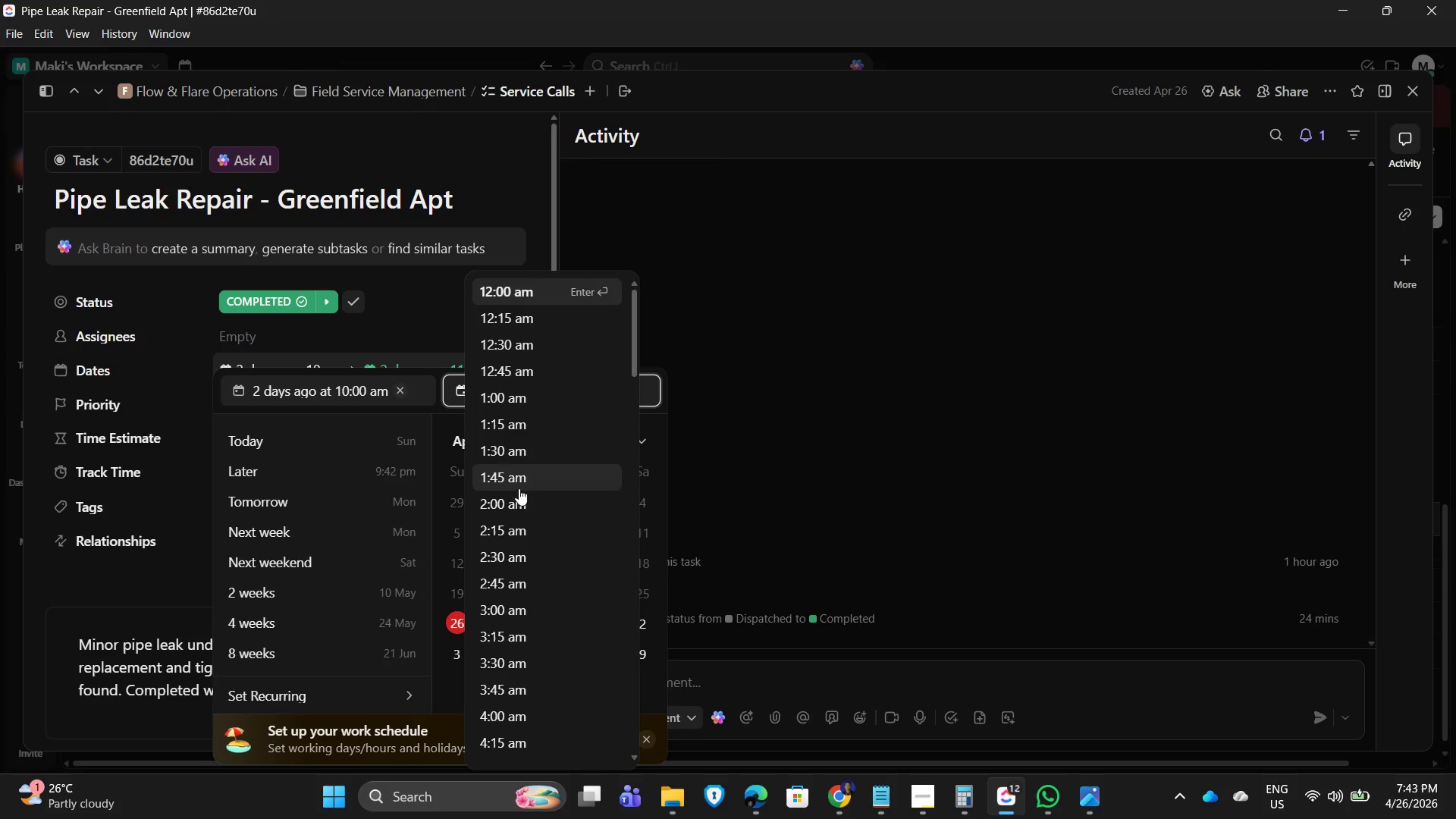 
scroll: coordinate [517, 610], scroll_direction: down, amount: 11.0
 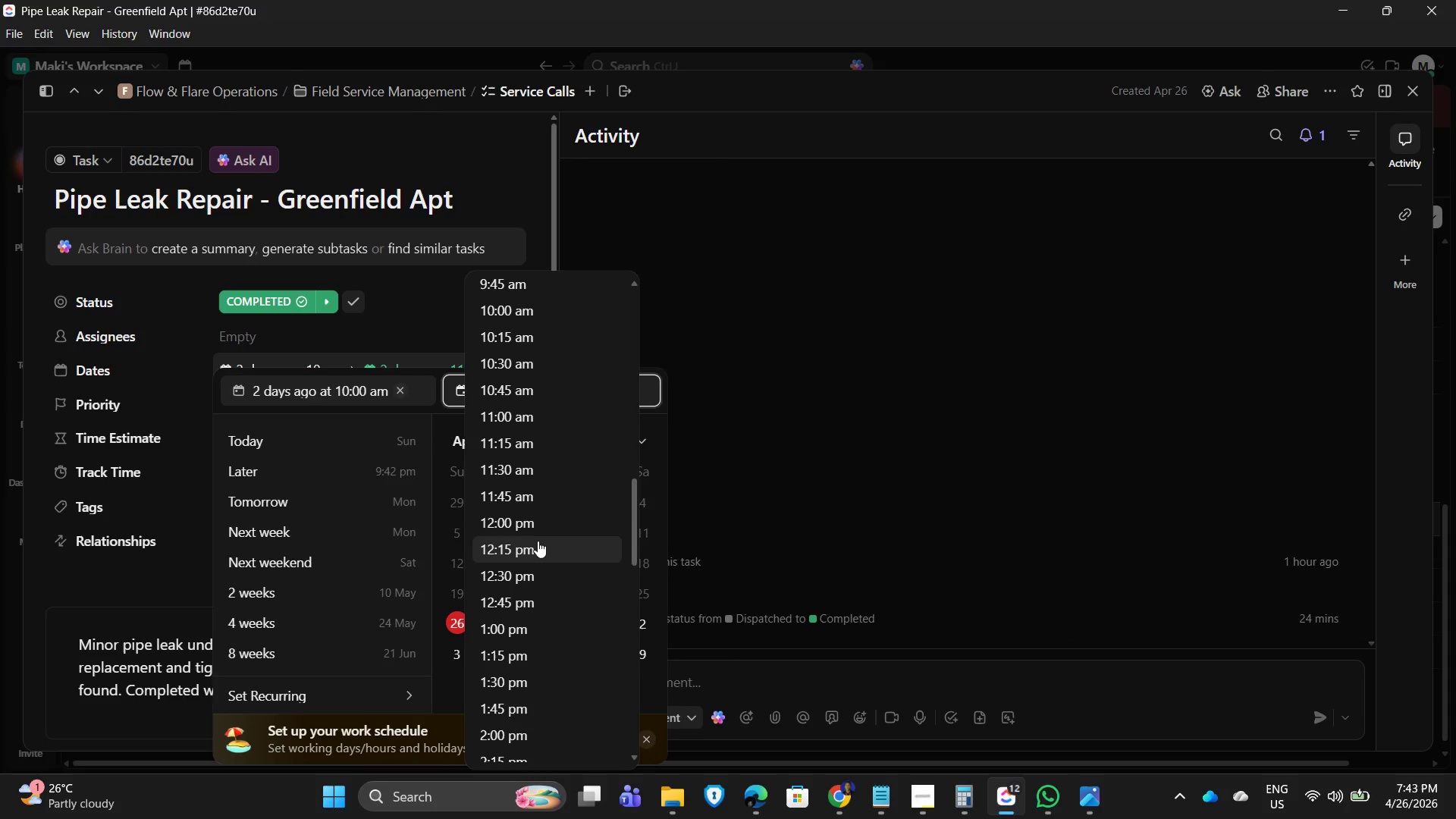 
left_click([537, 529])
 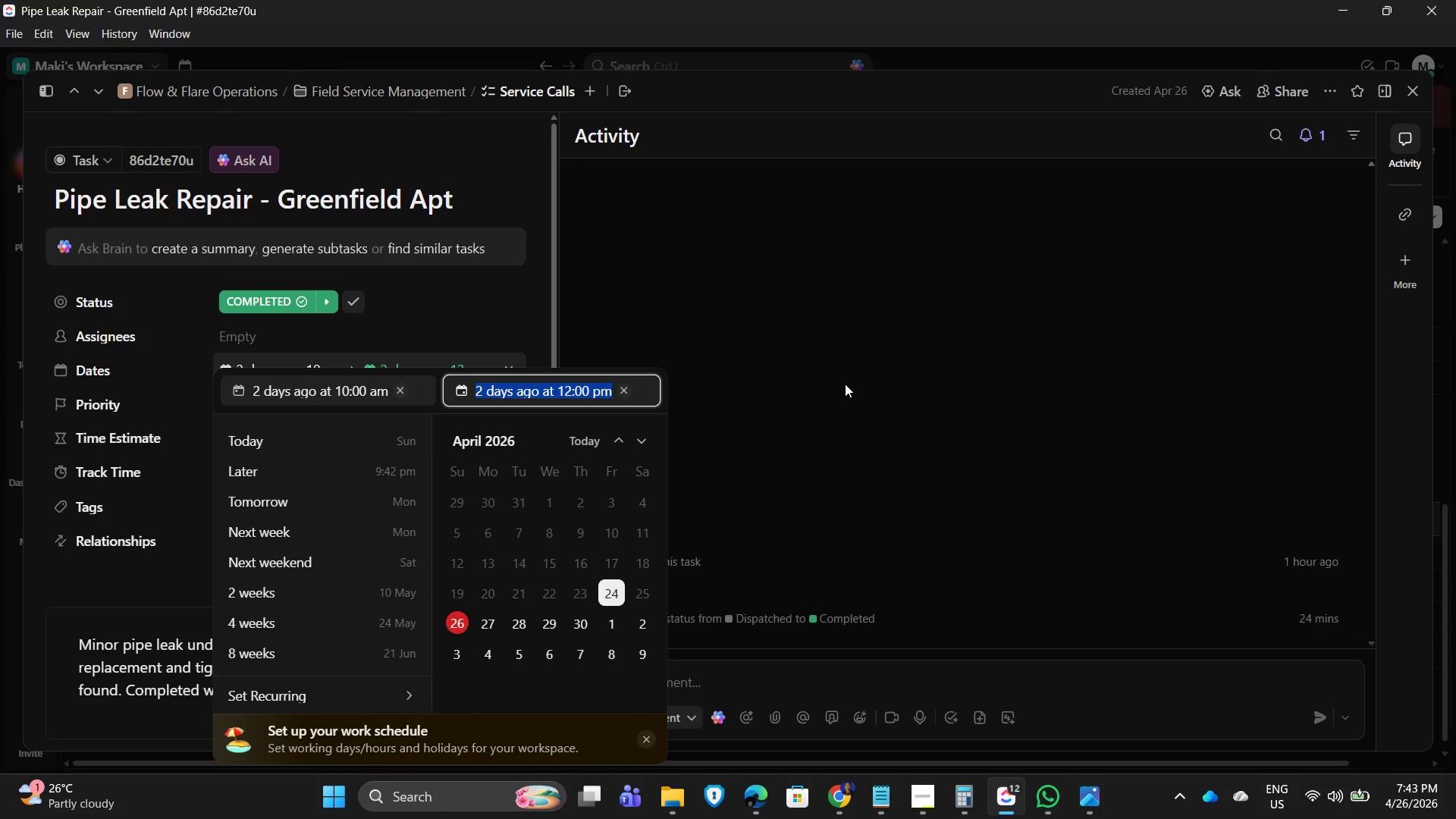 
left_click([843, 384])
 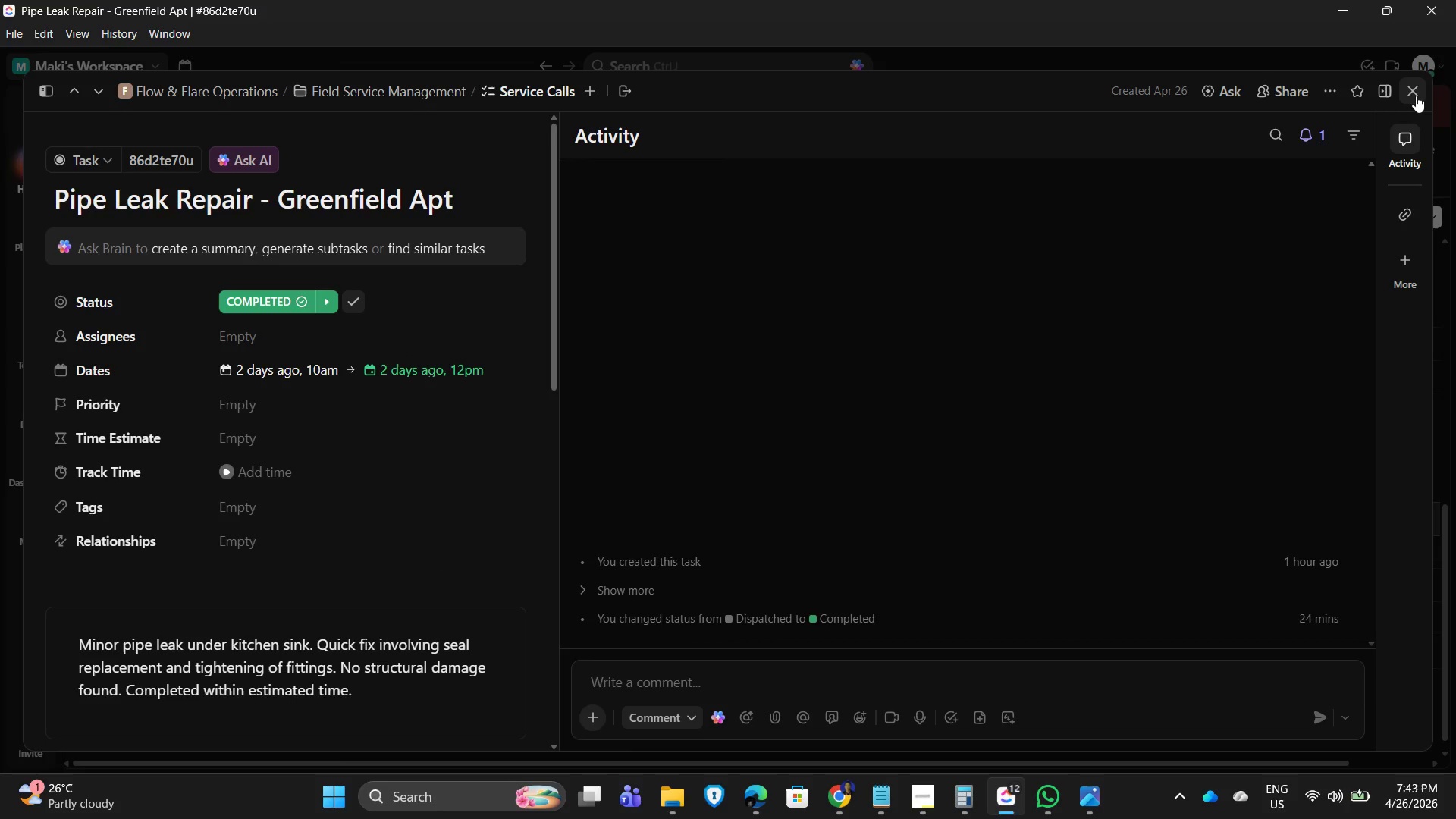 
left_click([1416, 96])
 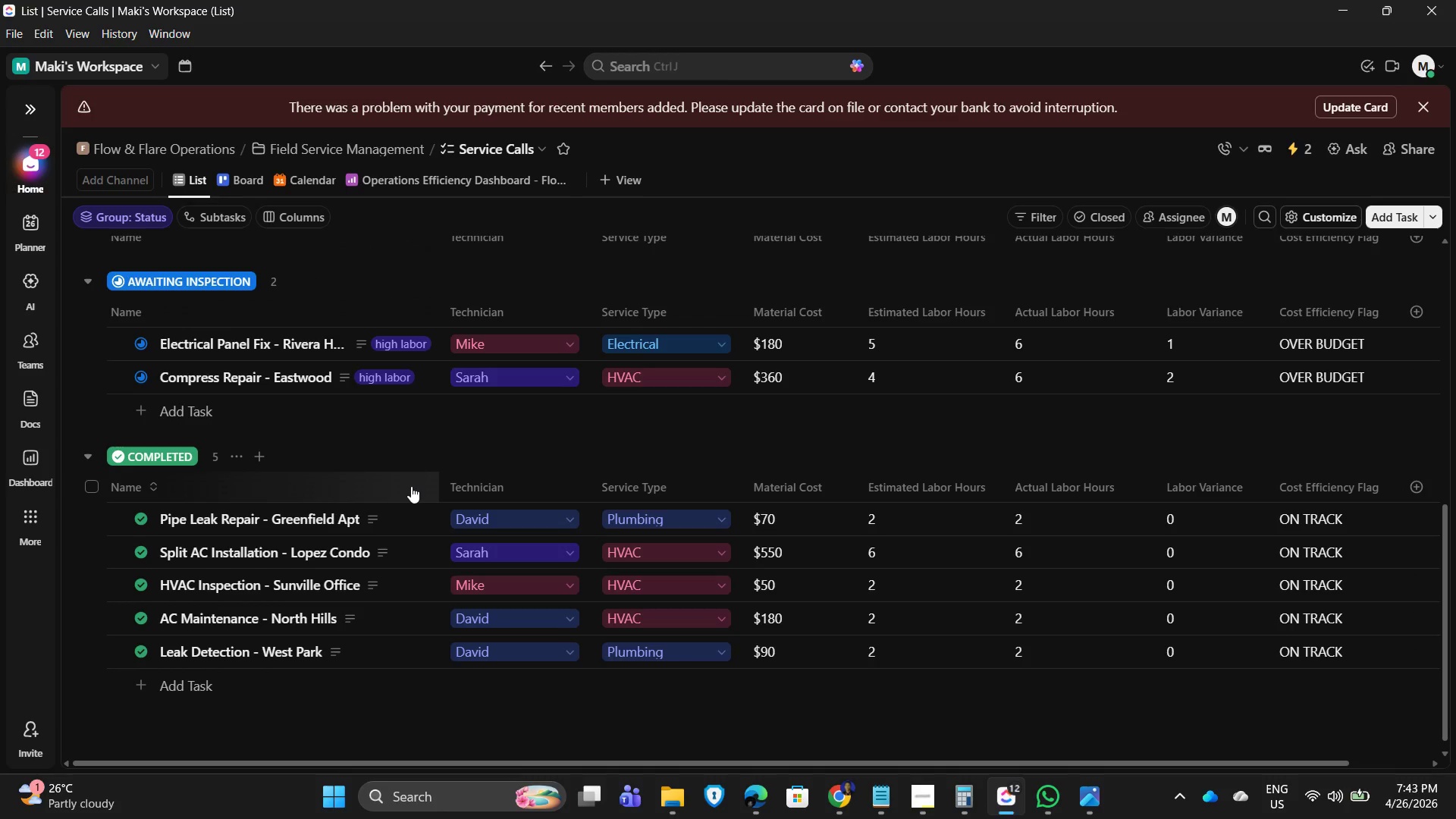 
wait(5.53)
 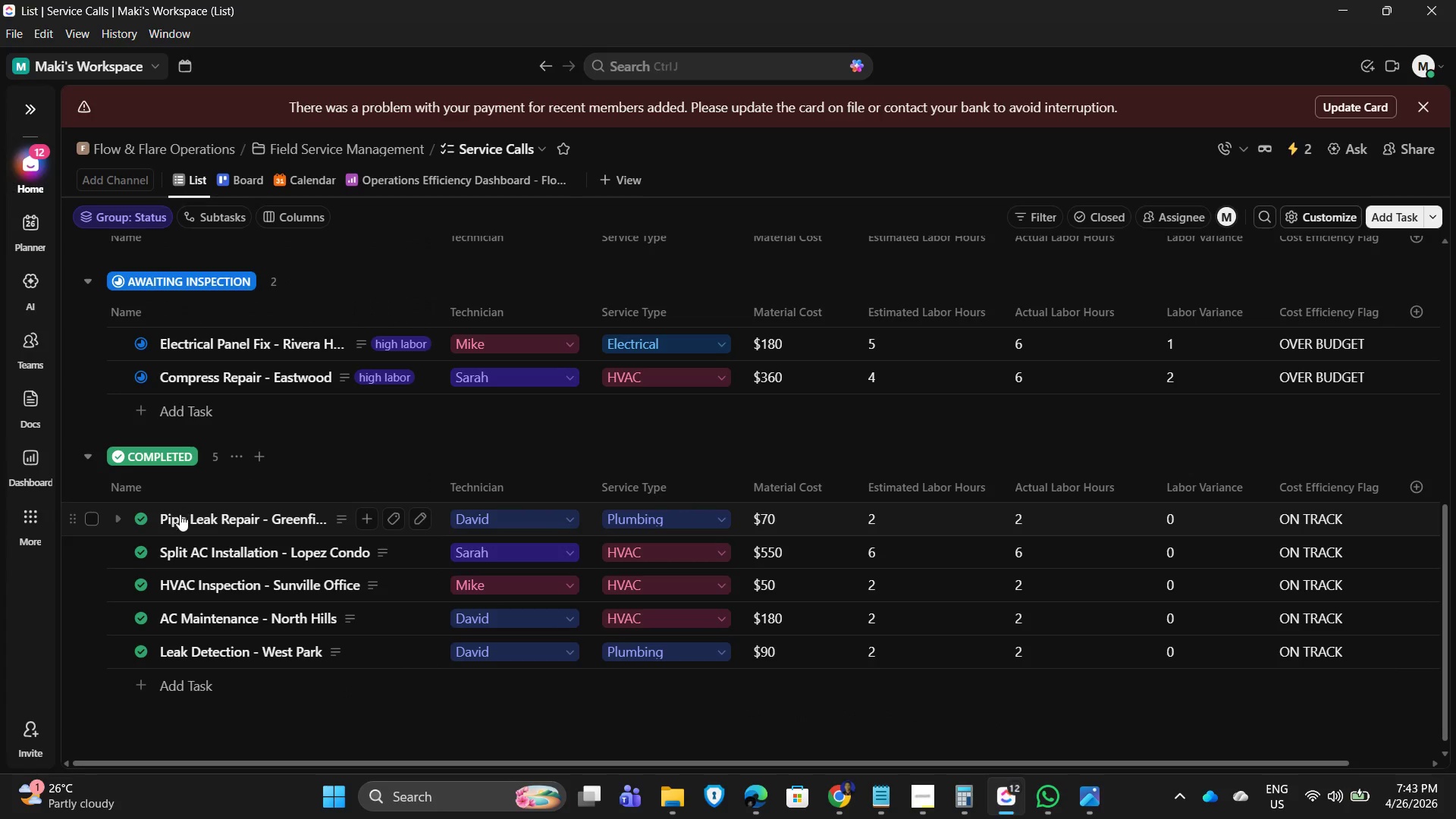 
scroll: coordinate [212, 494], scroll_direction: up, amount: 1.0
 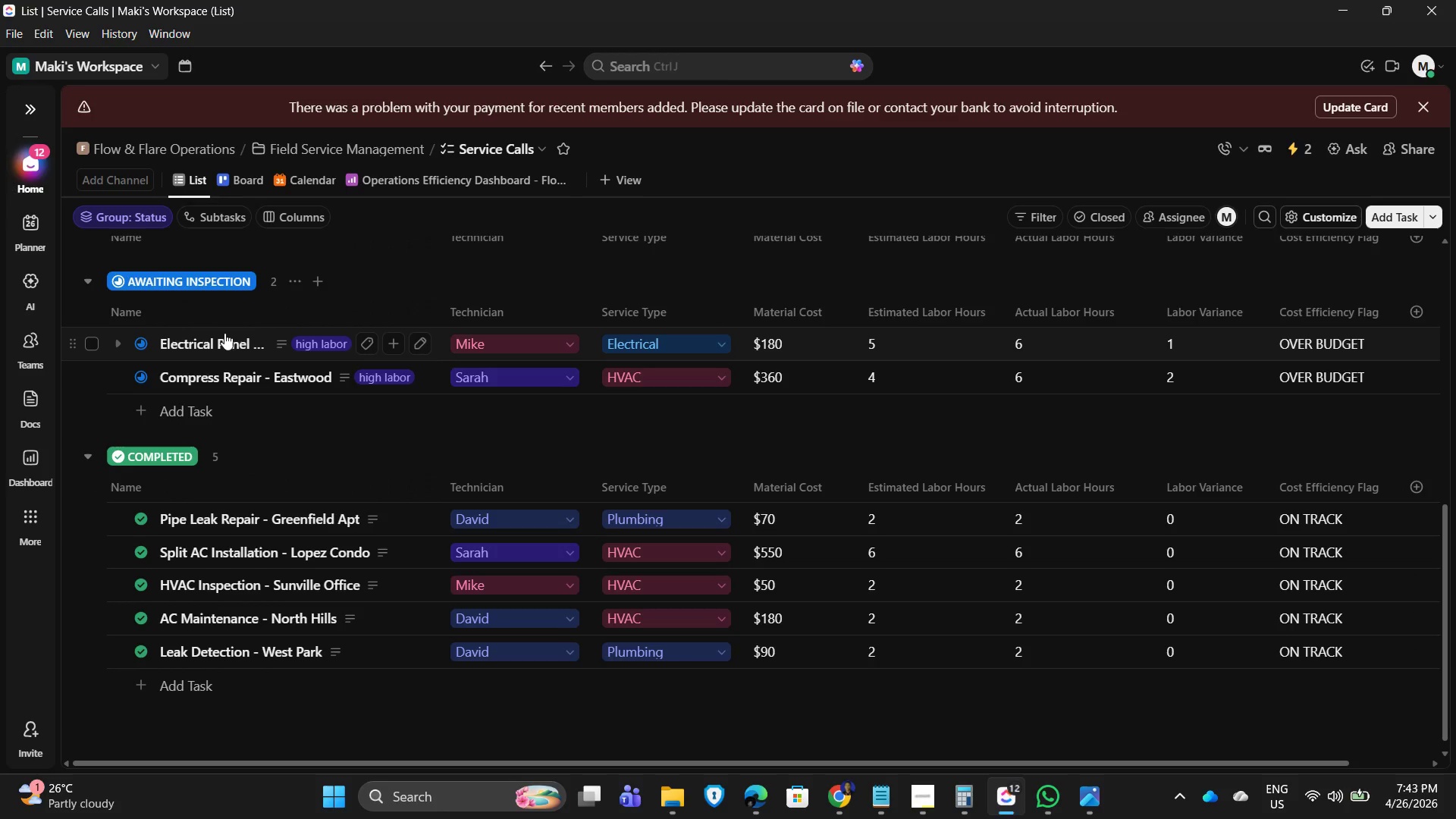 
left_click([224, 333])
 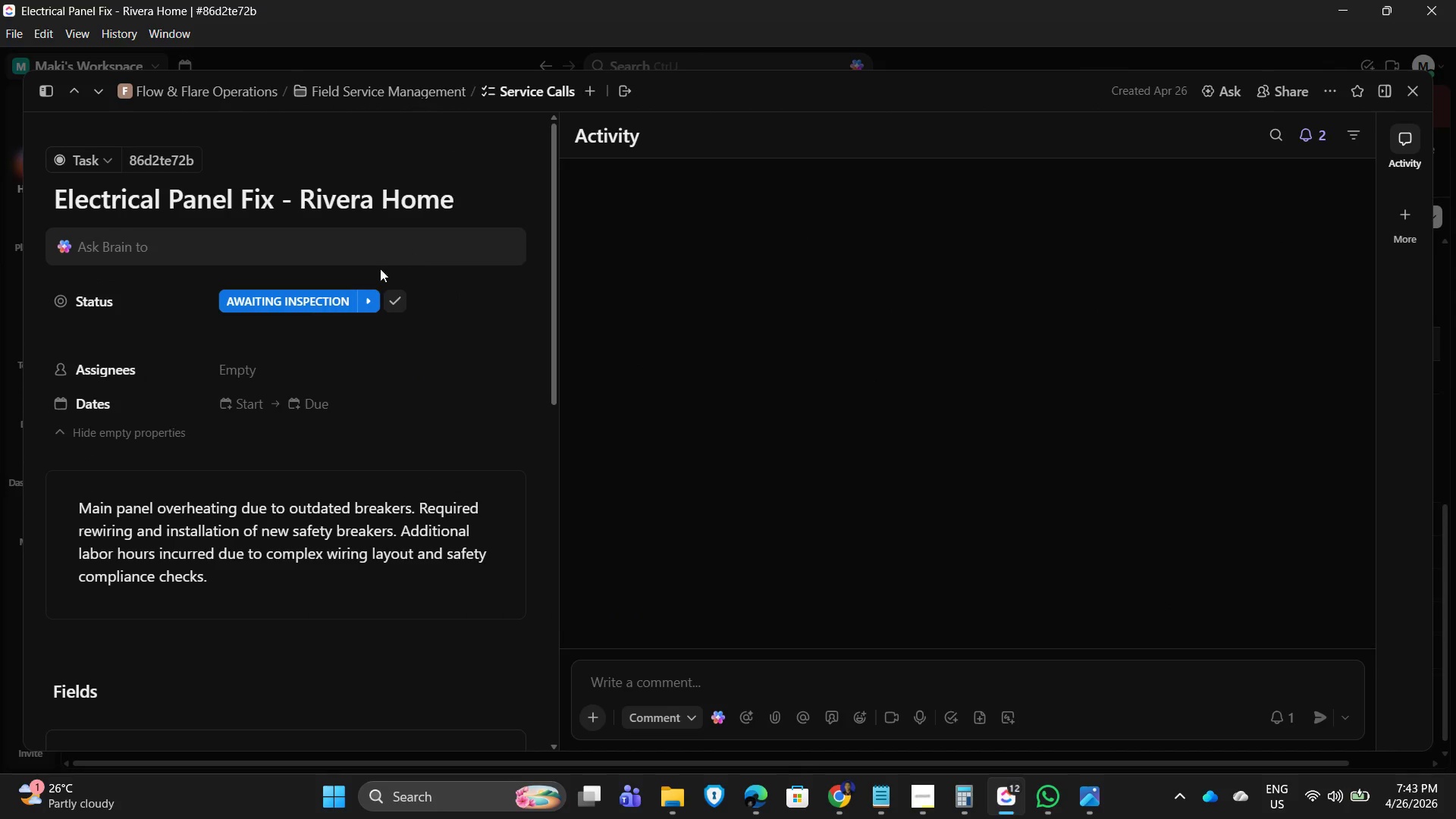 
mouse_move([245, 394])
 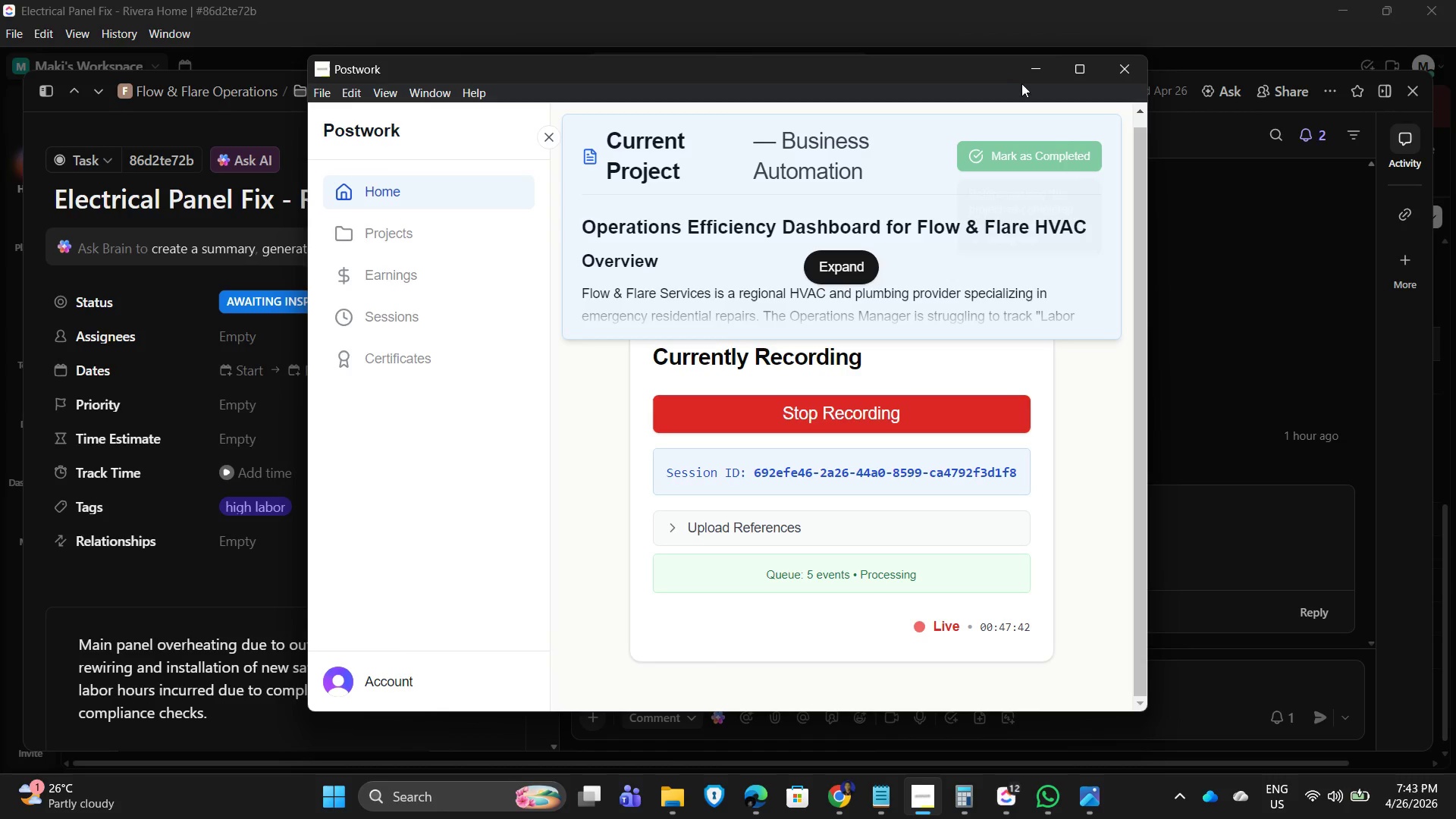 
wait(5.25)
 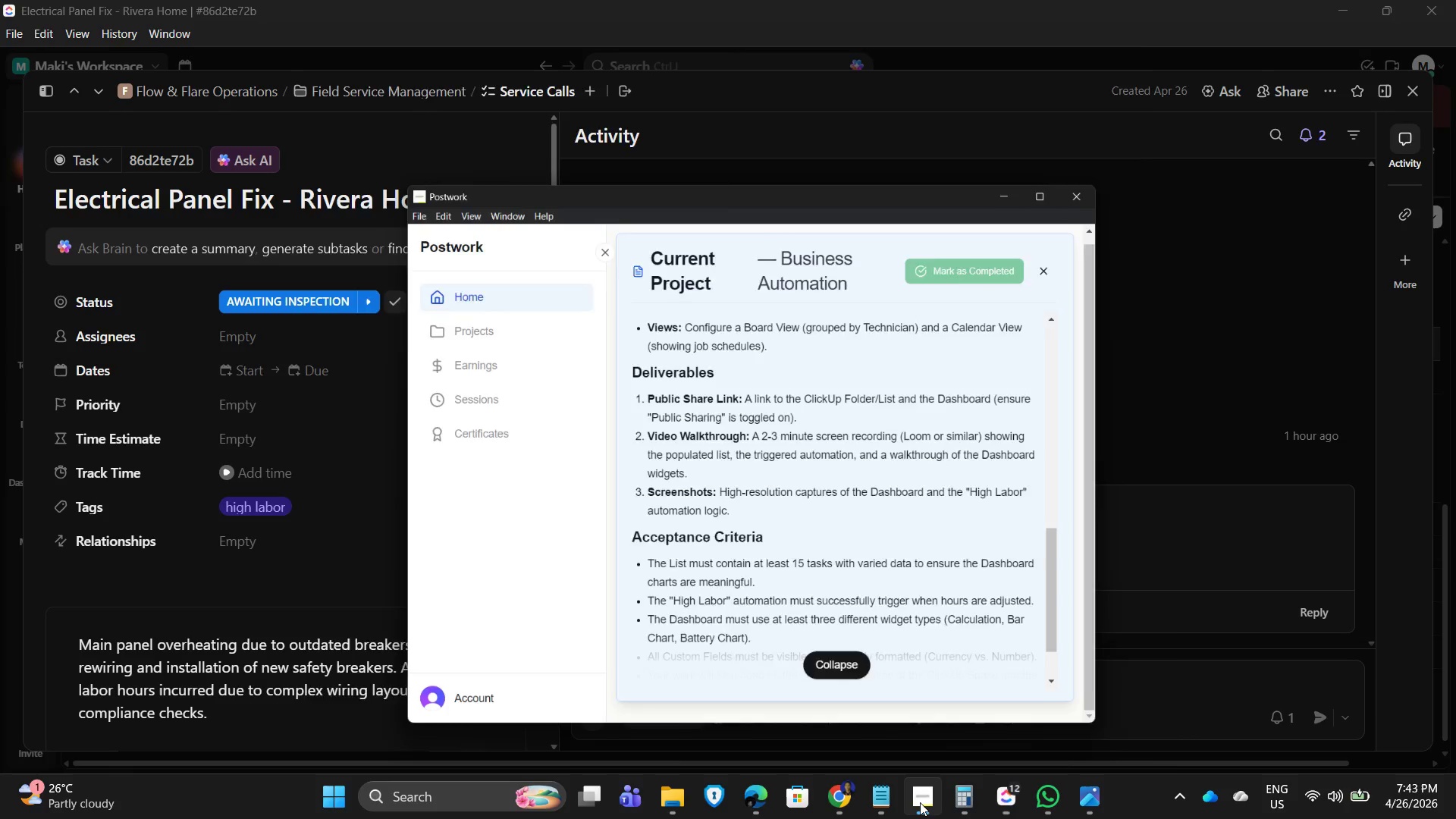 
left_click([241, 384])
 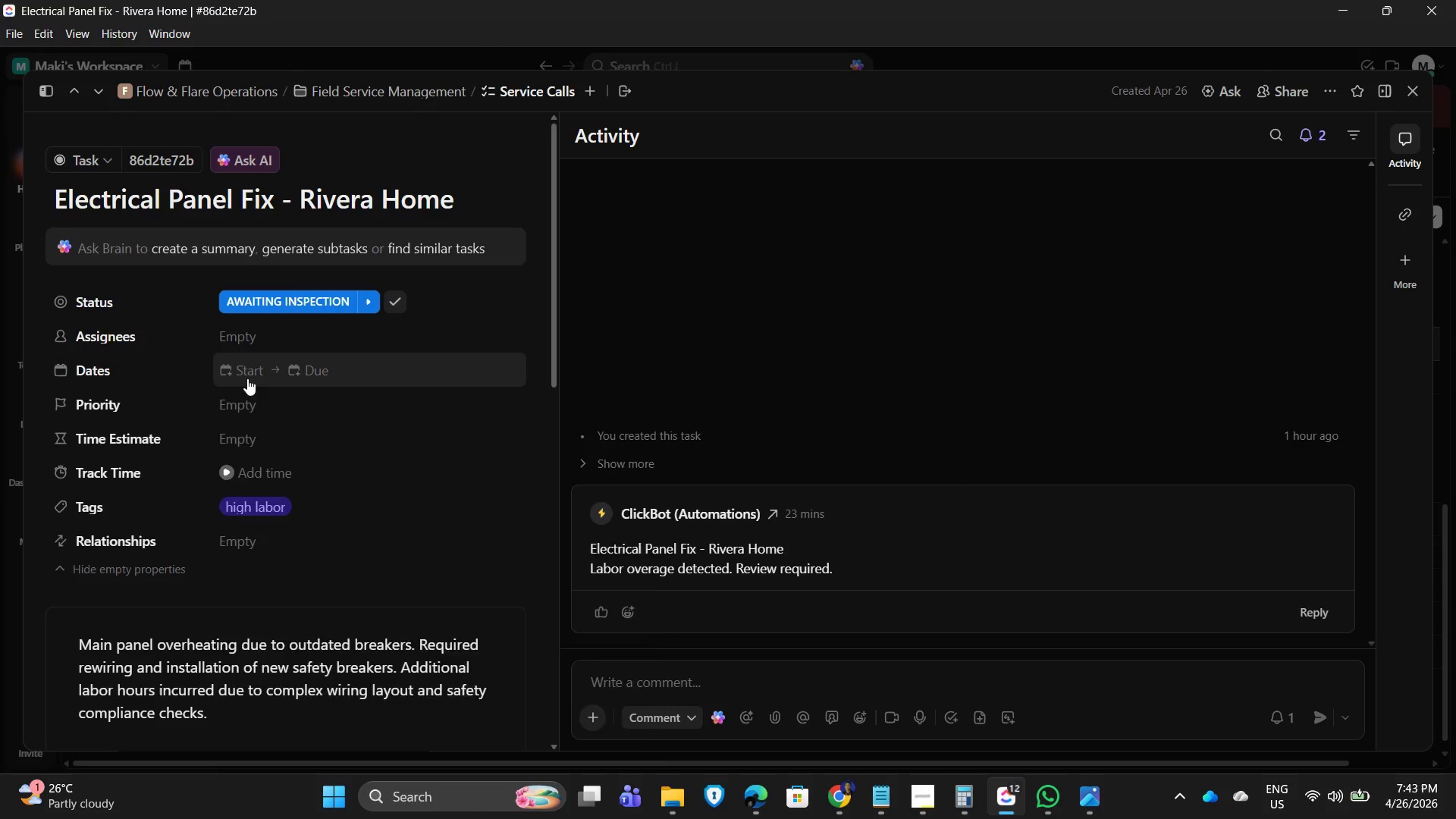 
mouse_move([261, 393])
 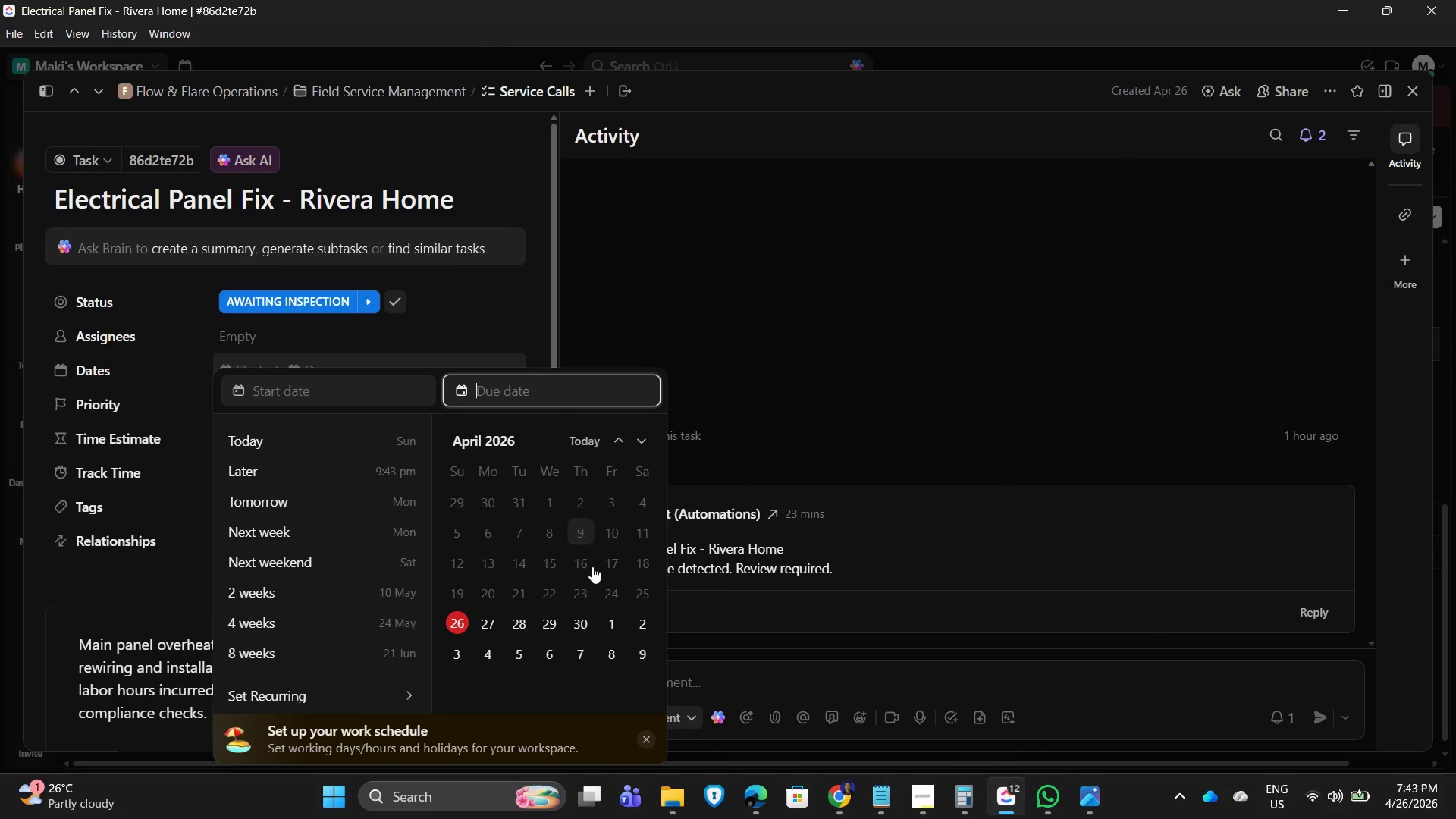 
mouse_move([601, 582])
 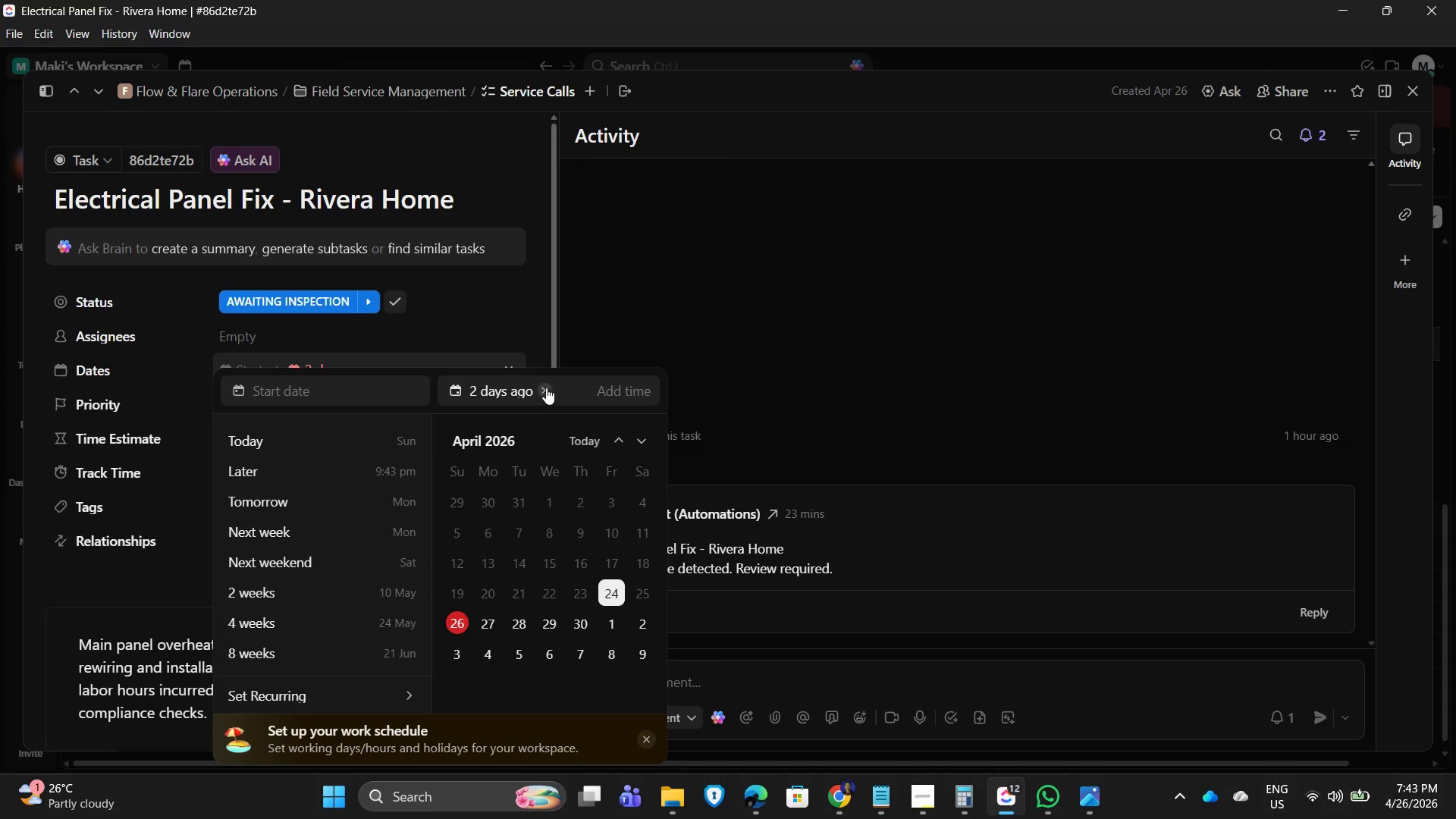 
double_click([299, 385])
 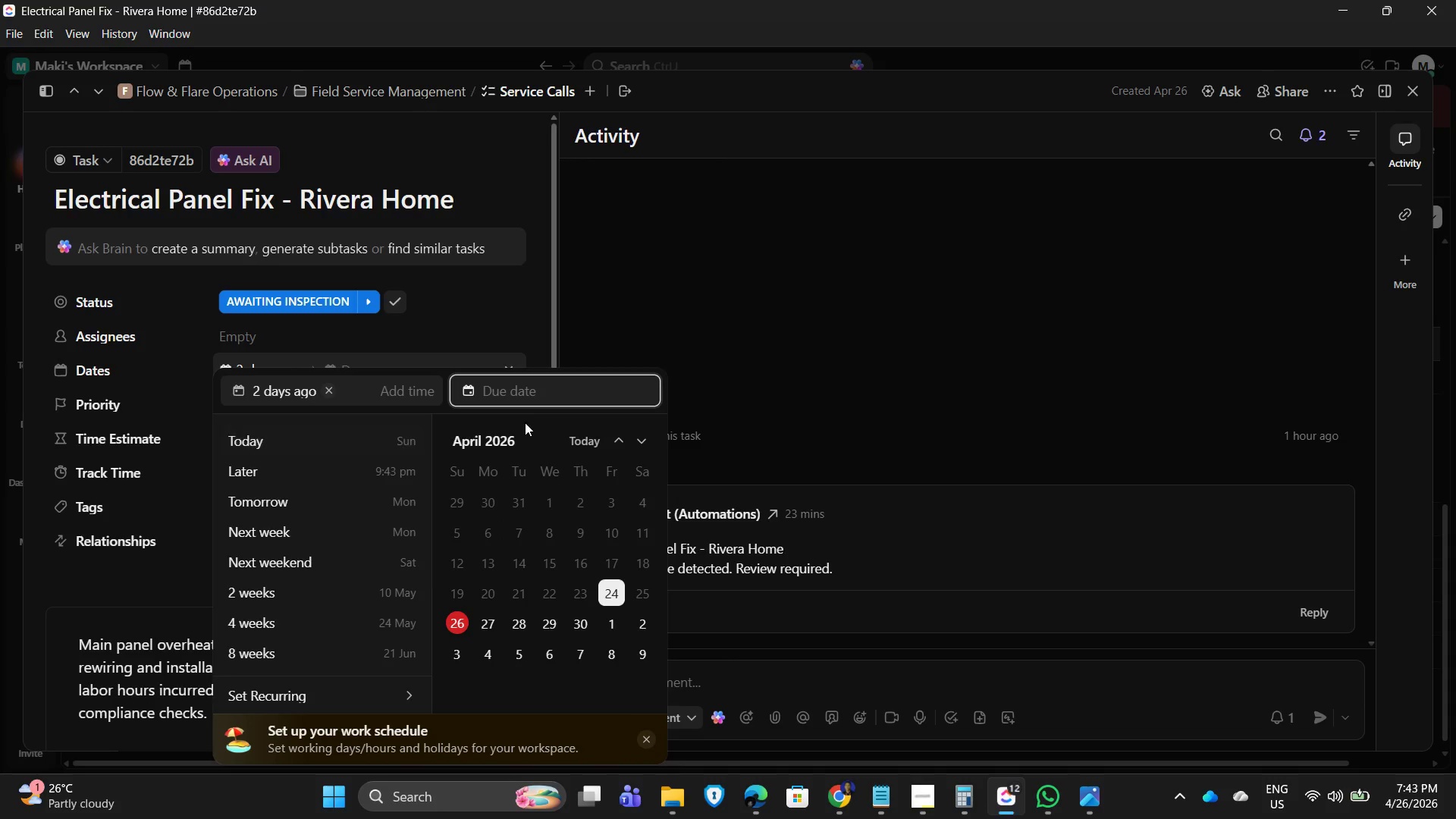 
left_click([611, 587])
 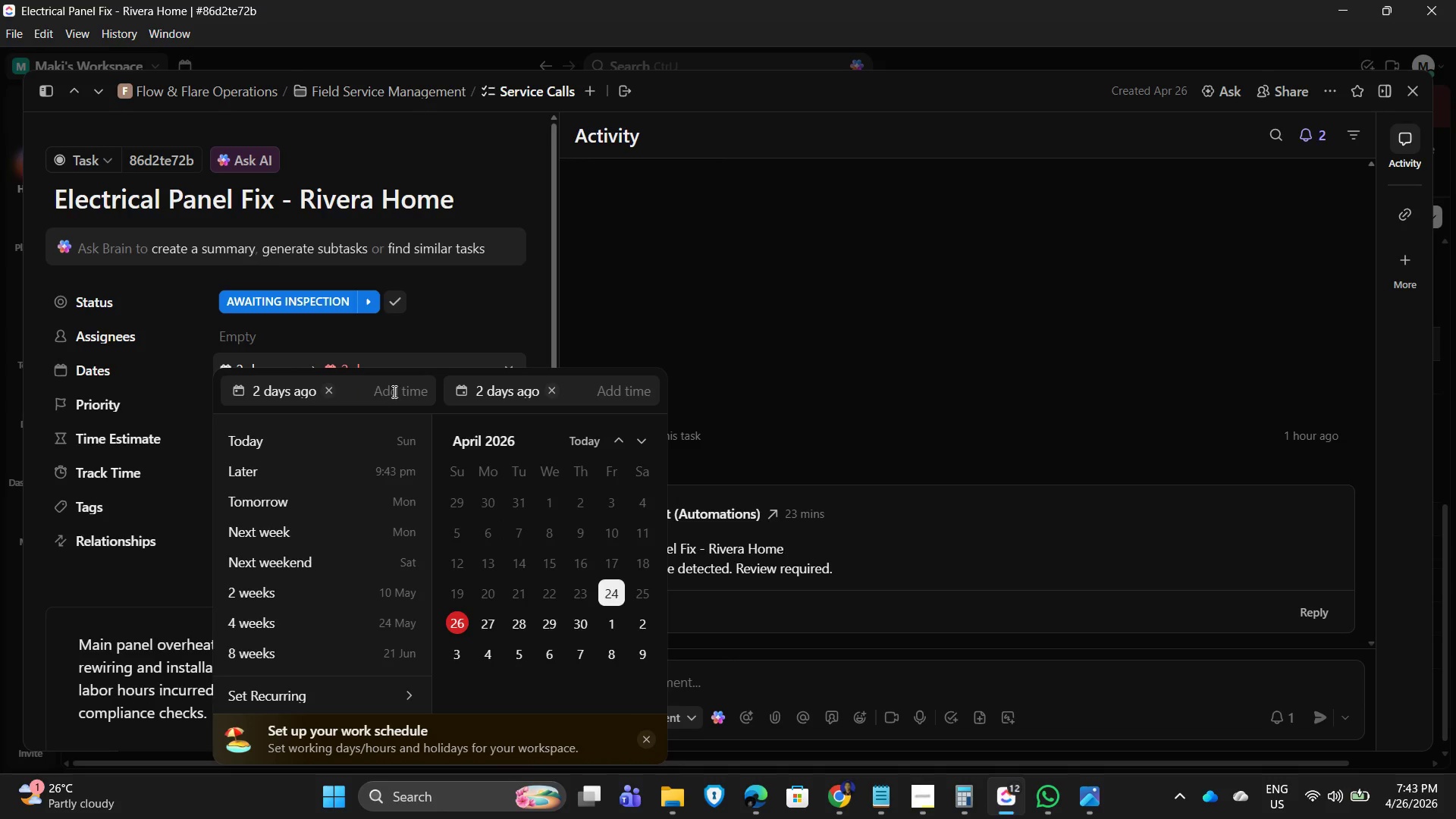 
left_click([394, 391])
 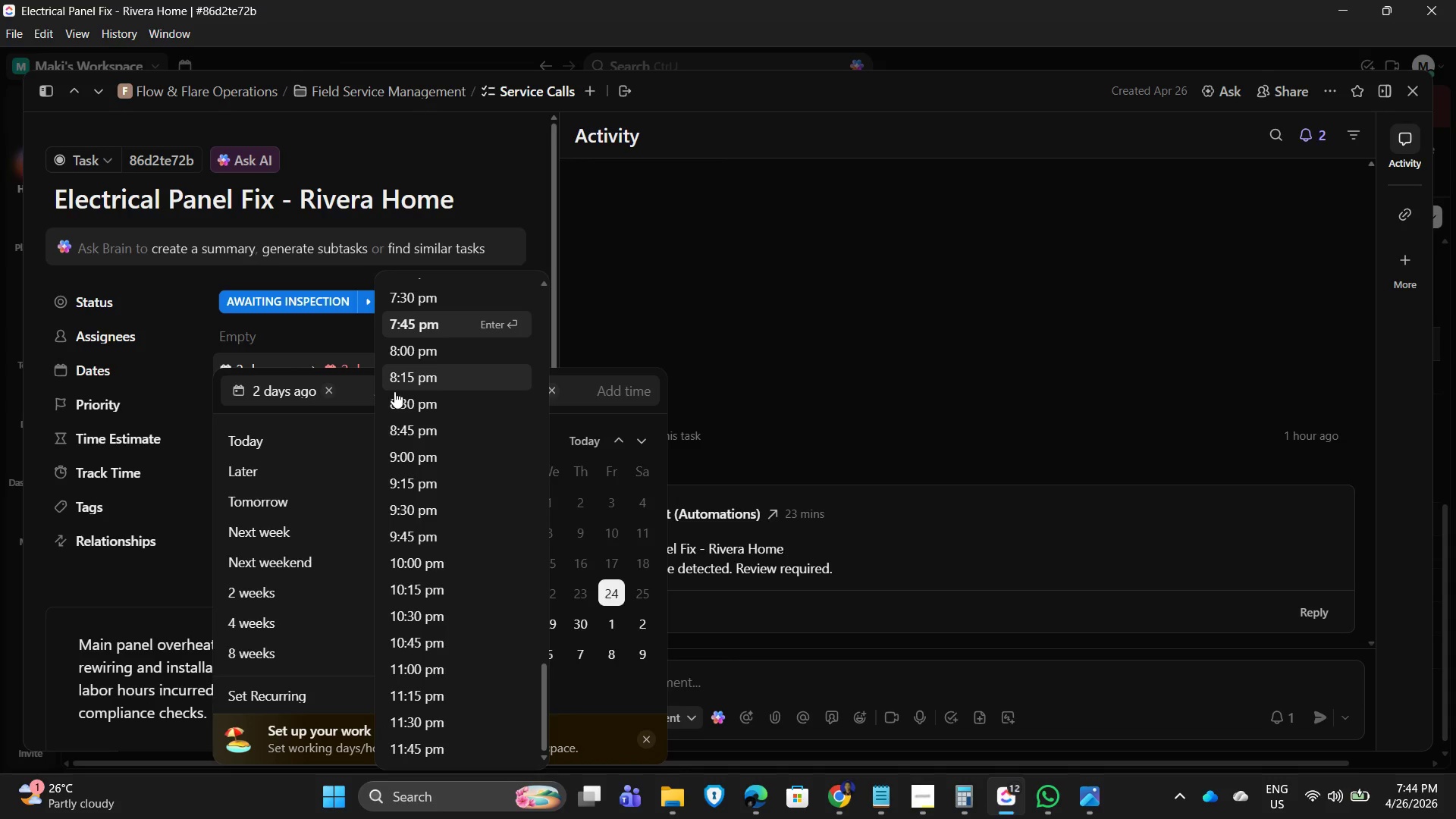 
scroll: coordinate [432, 515], scroll_direction: up, amount: 13.0
 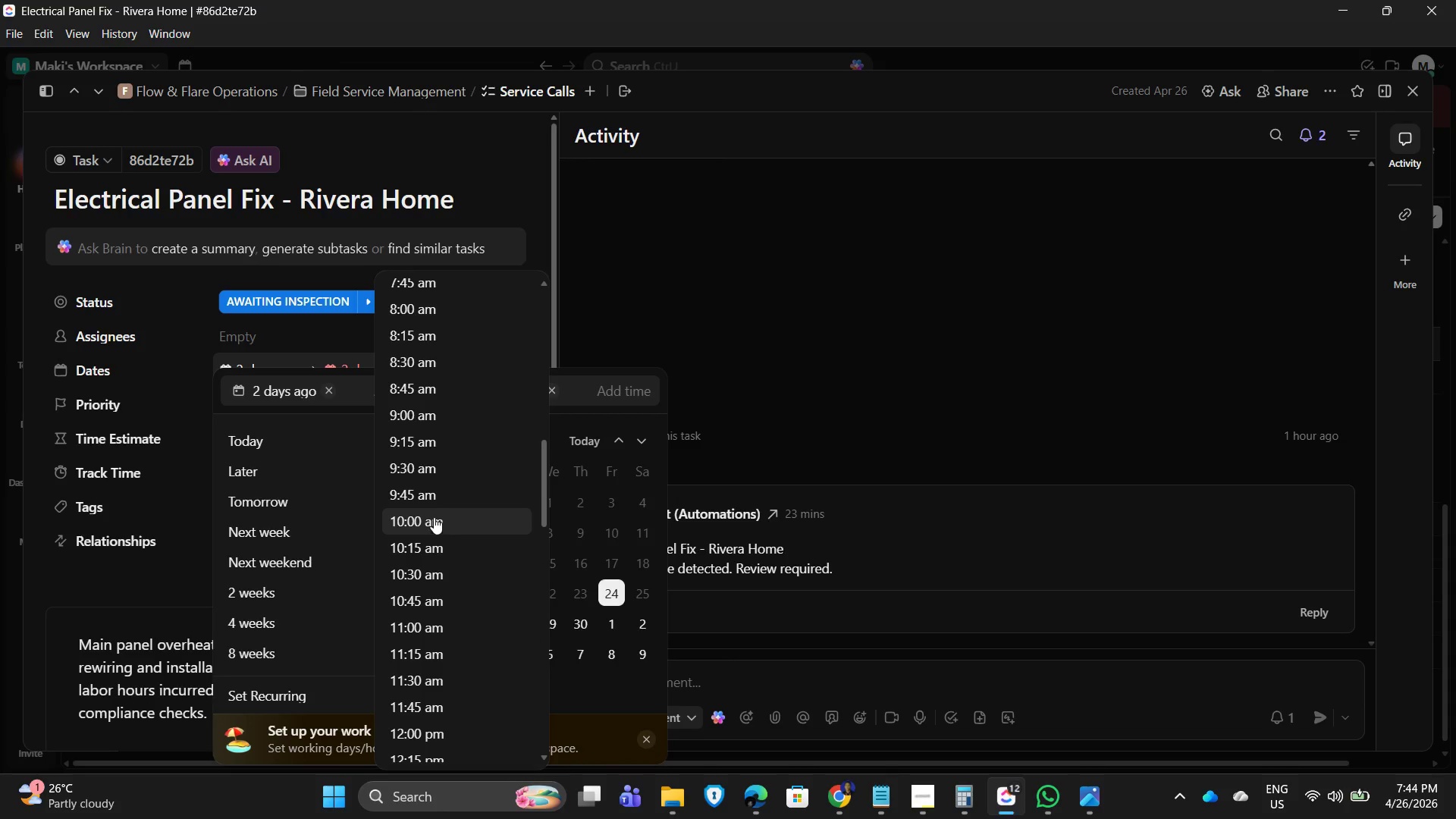 
left_click([429, 515])
 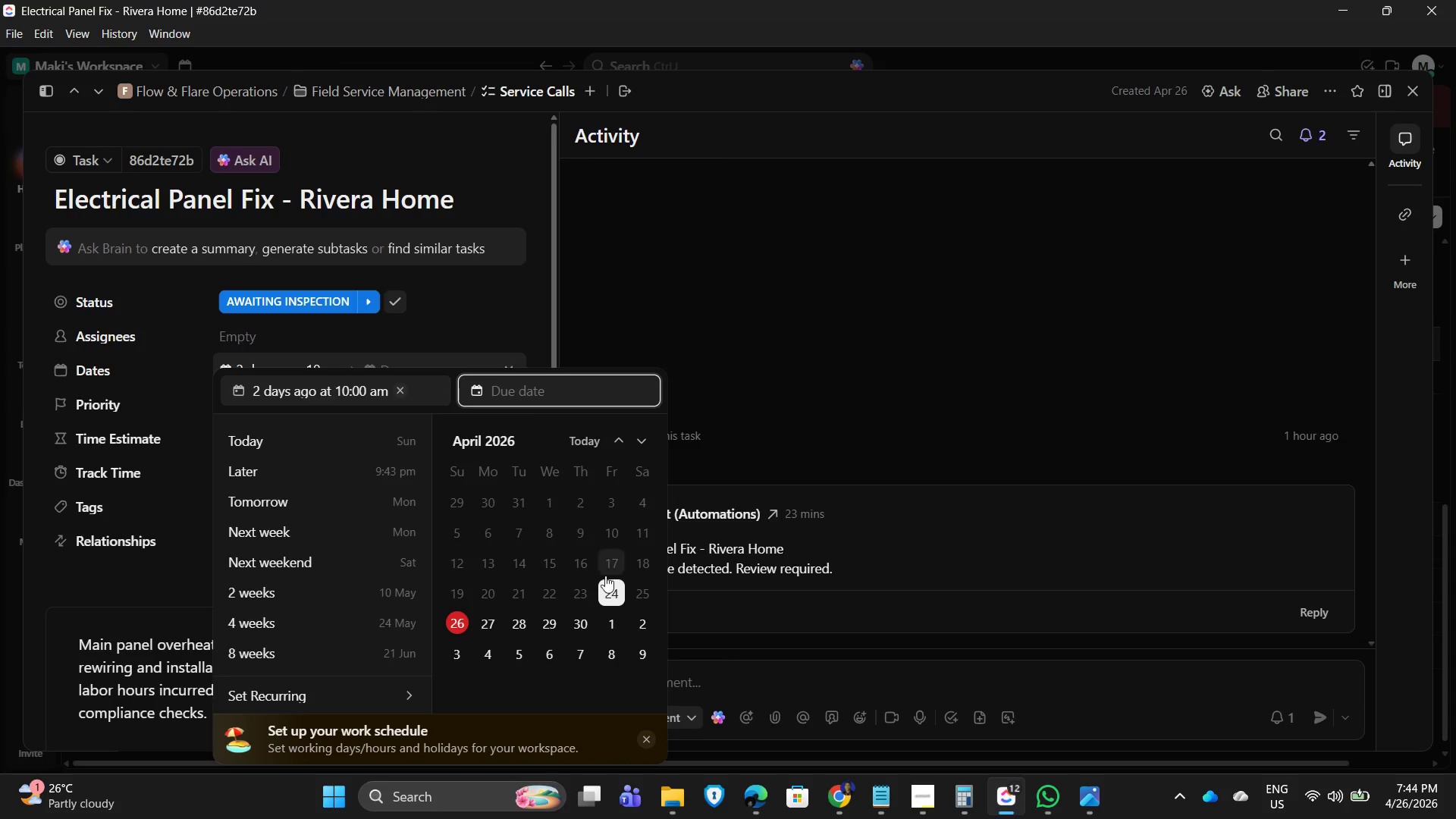 
left_click([605, 588])
 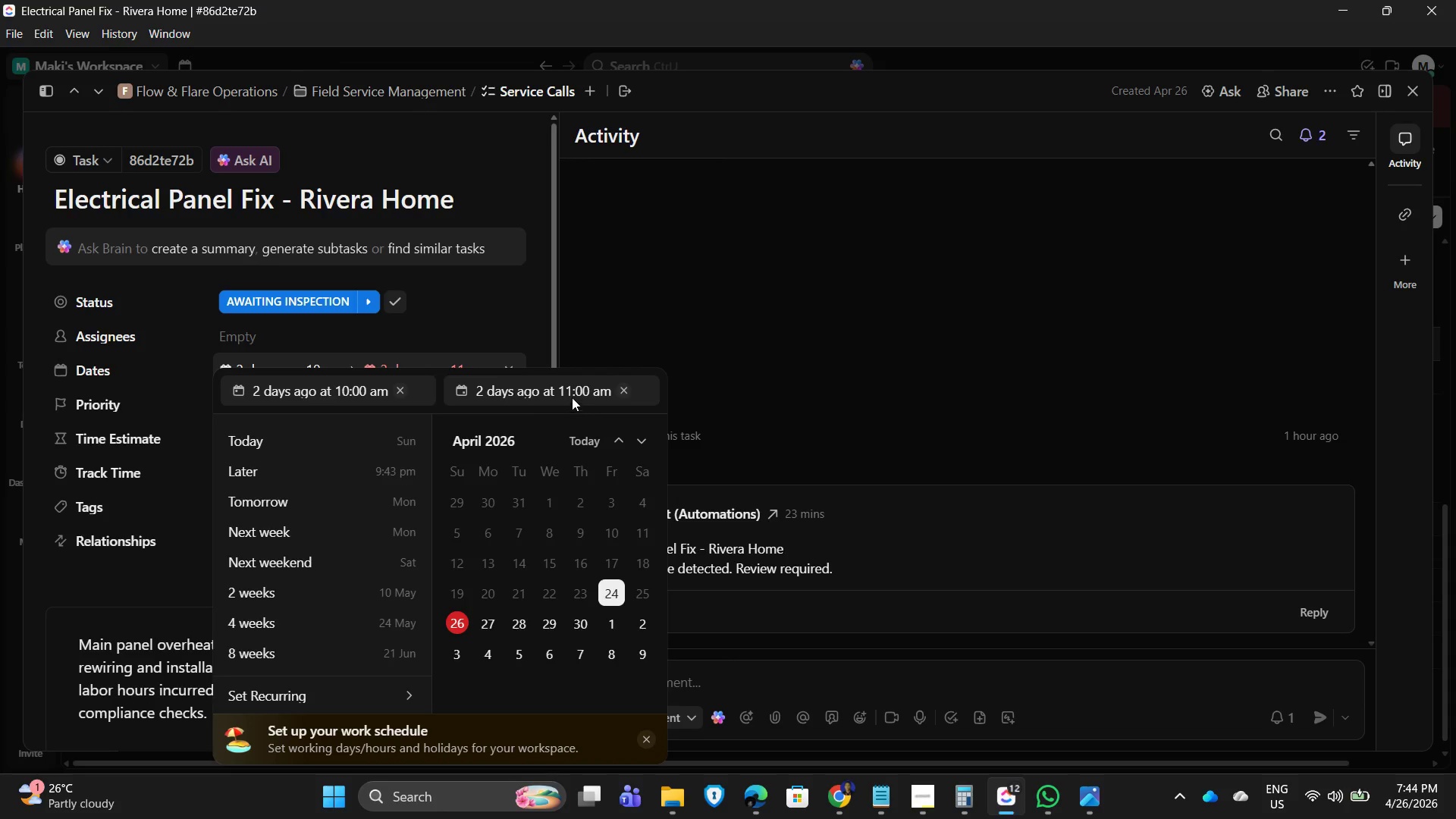 
left_click([582, 384])
 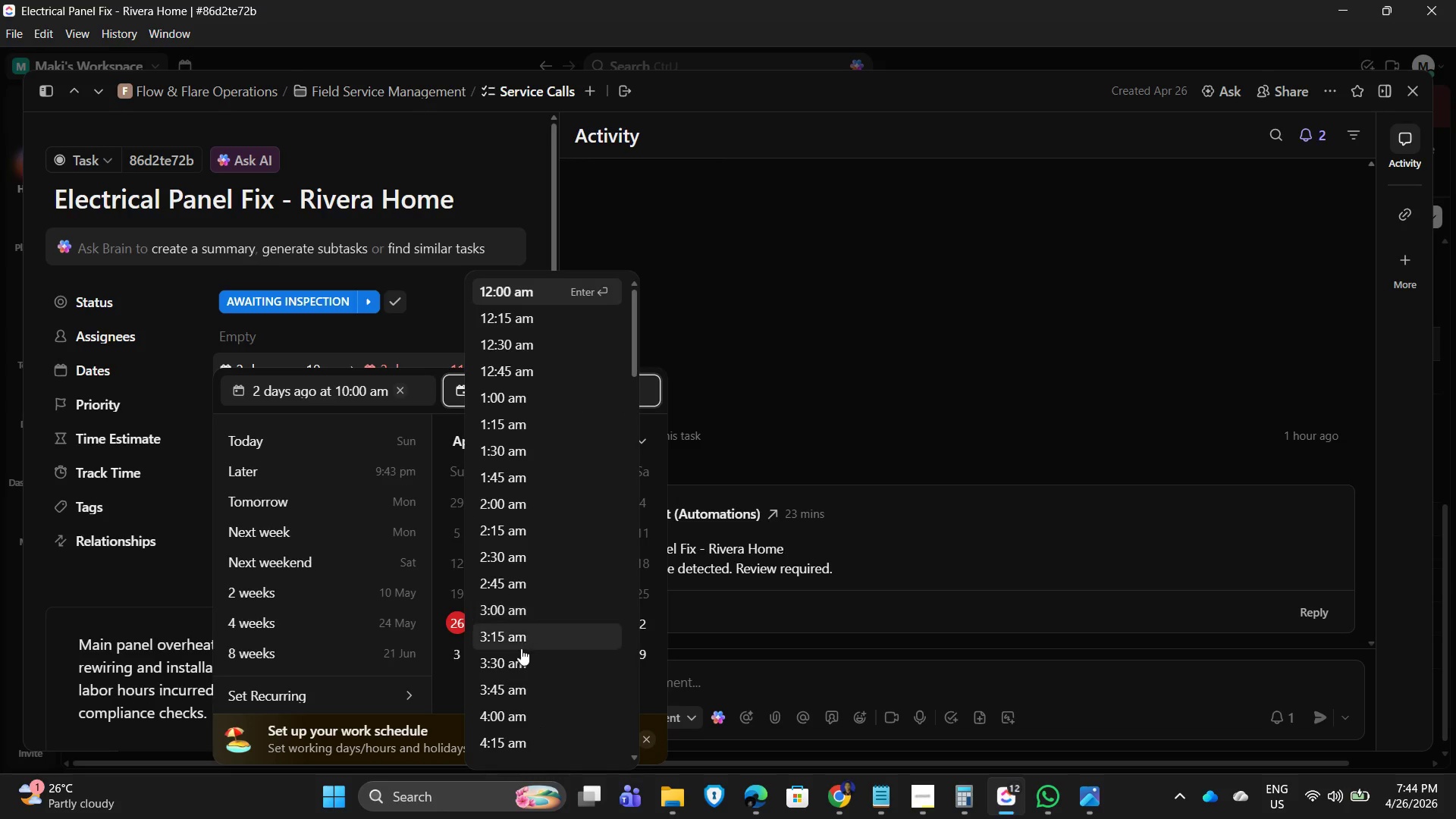 
scroll: coordinate [512, 639], scroll_direction: down, amount: 10.0
 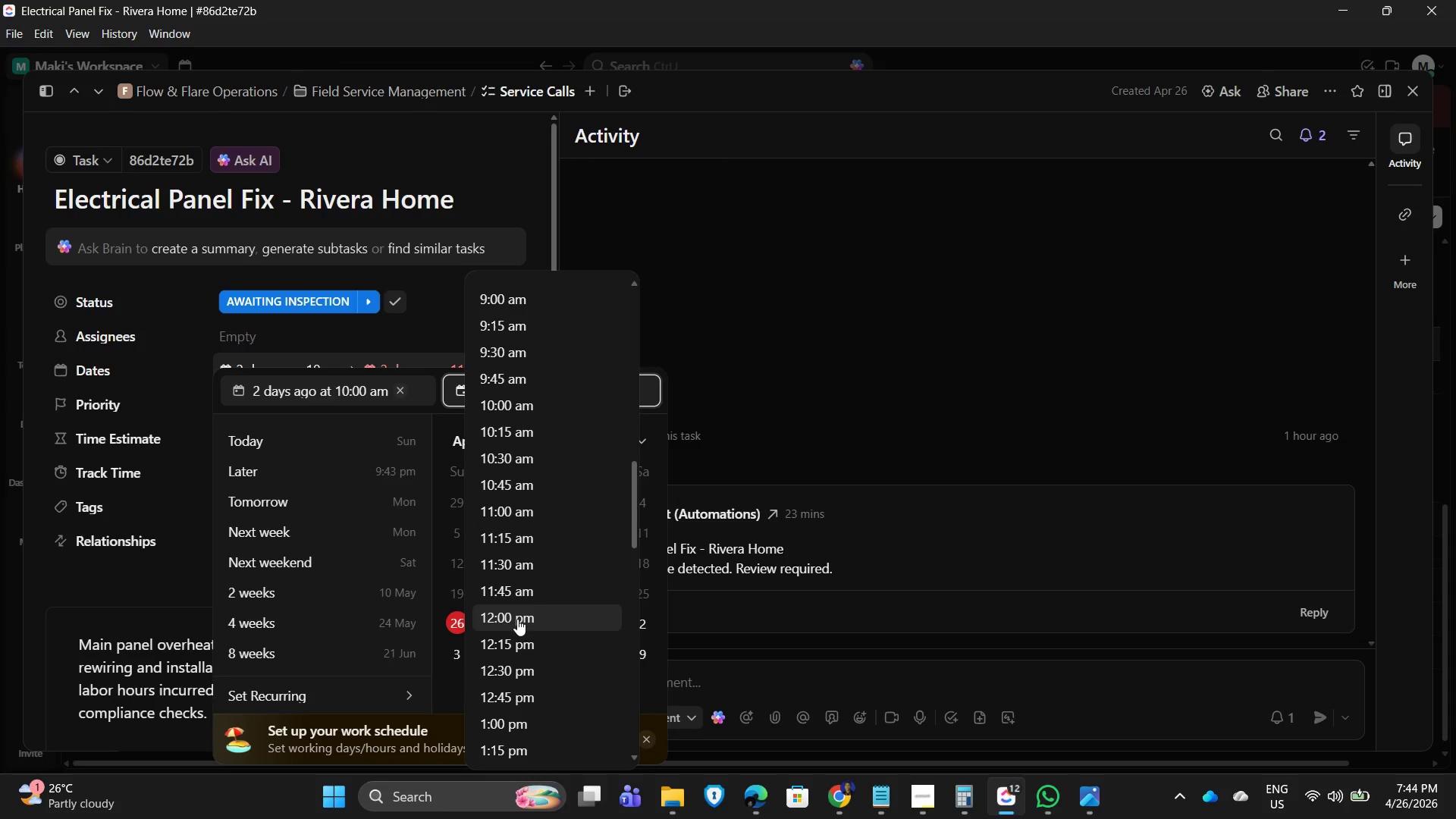 
left_click([517, 617])
 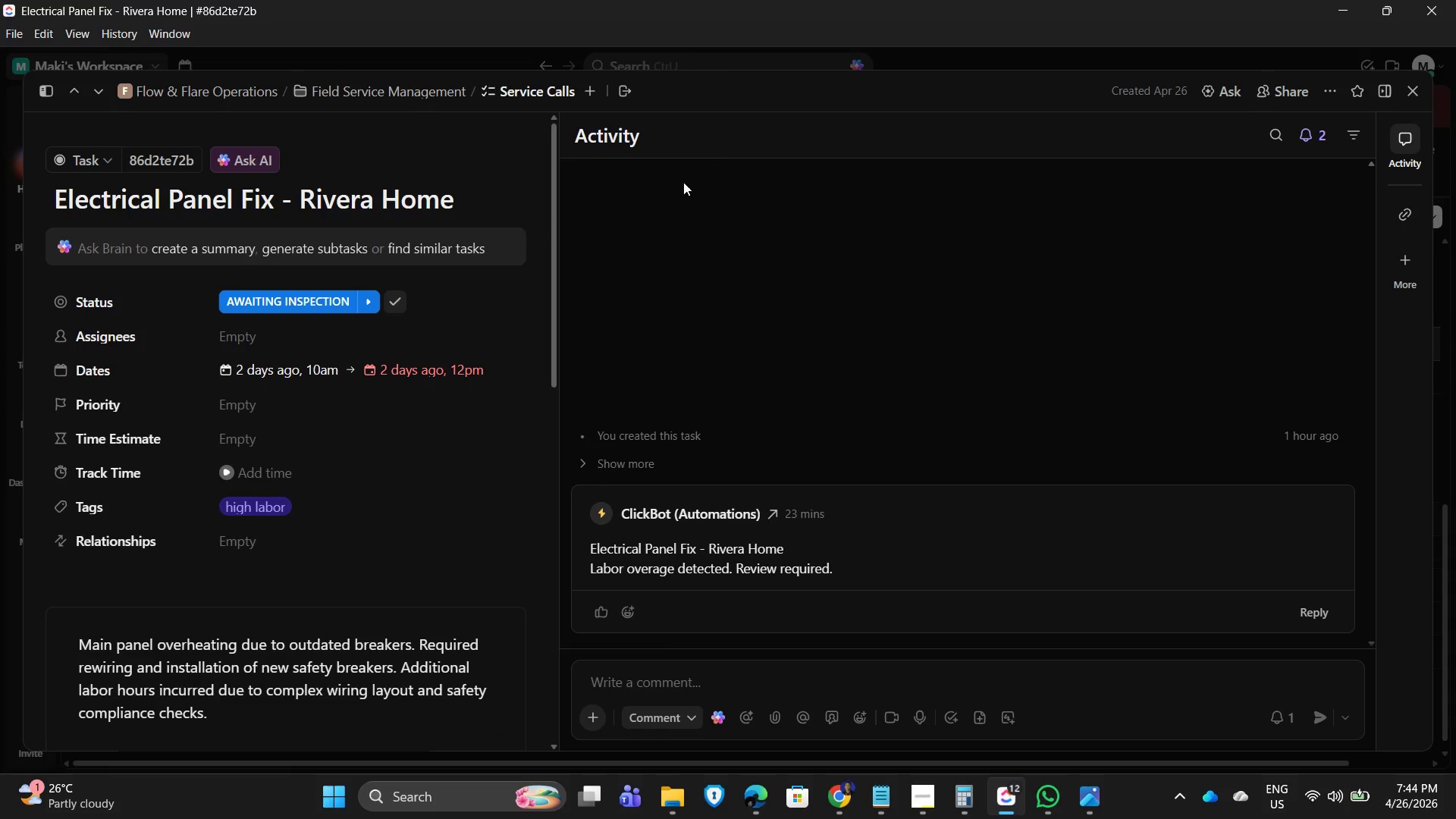 
left_click([1407, 87])
 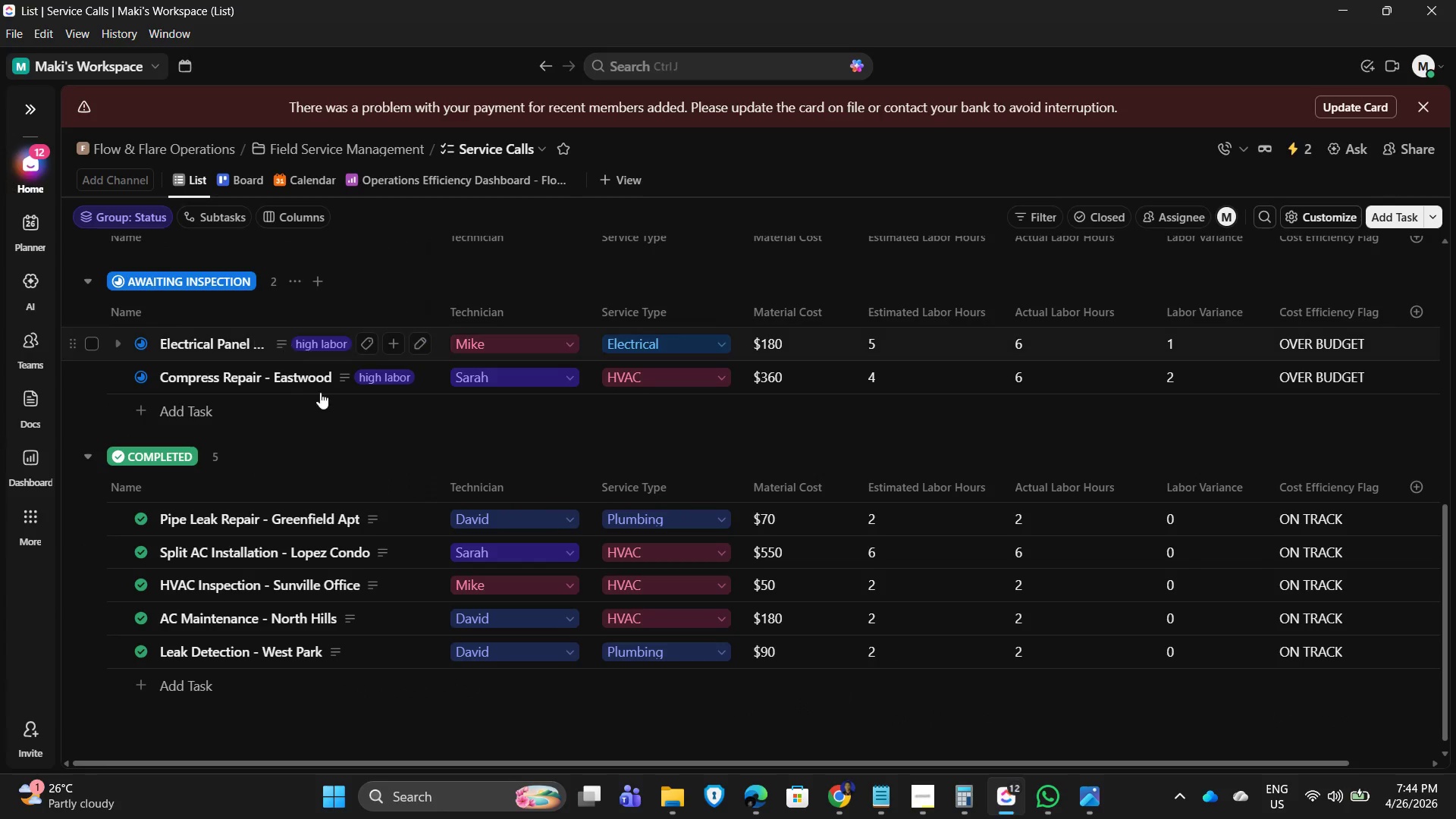 
mouse_move([447, 416])
 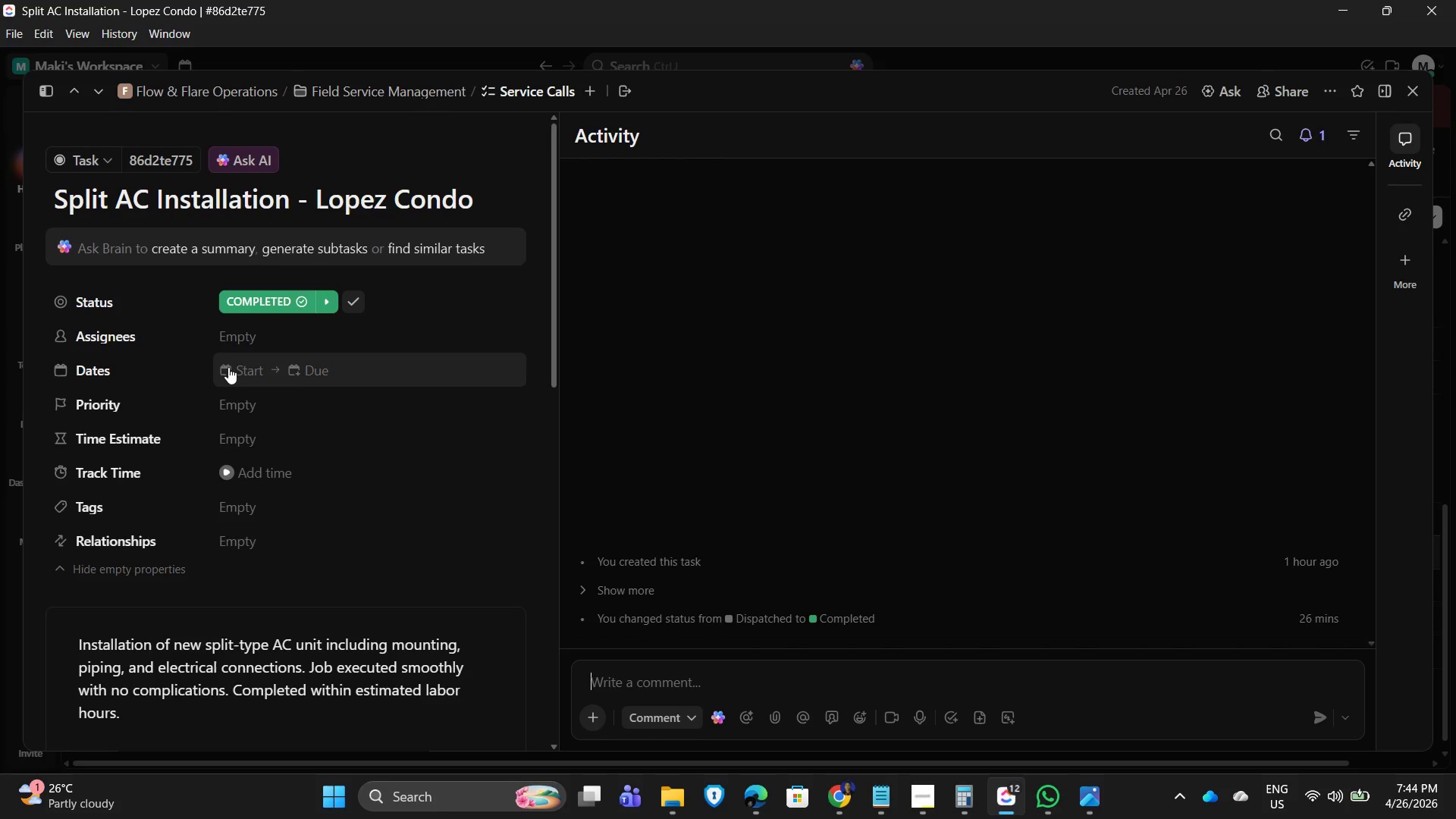 
wait(25.84)
 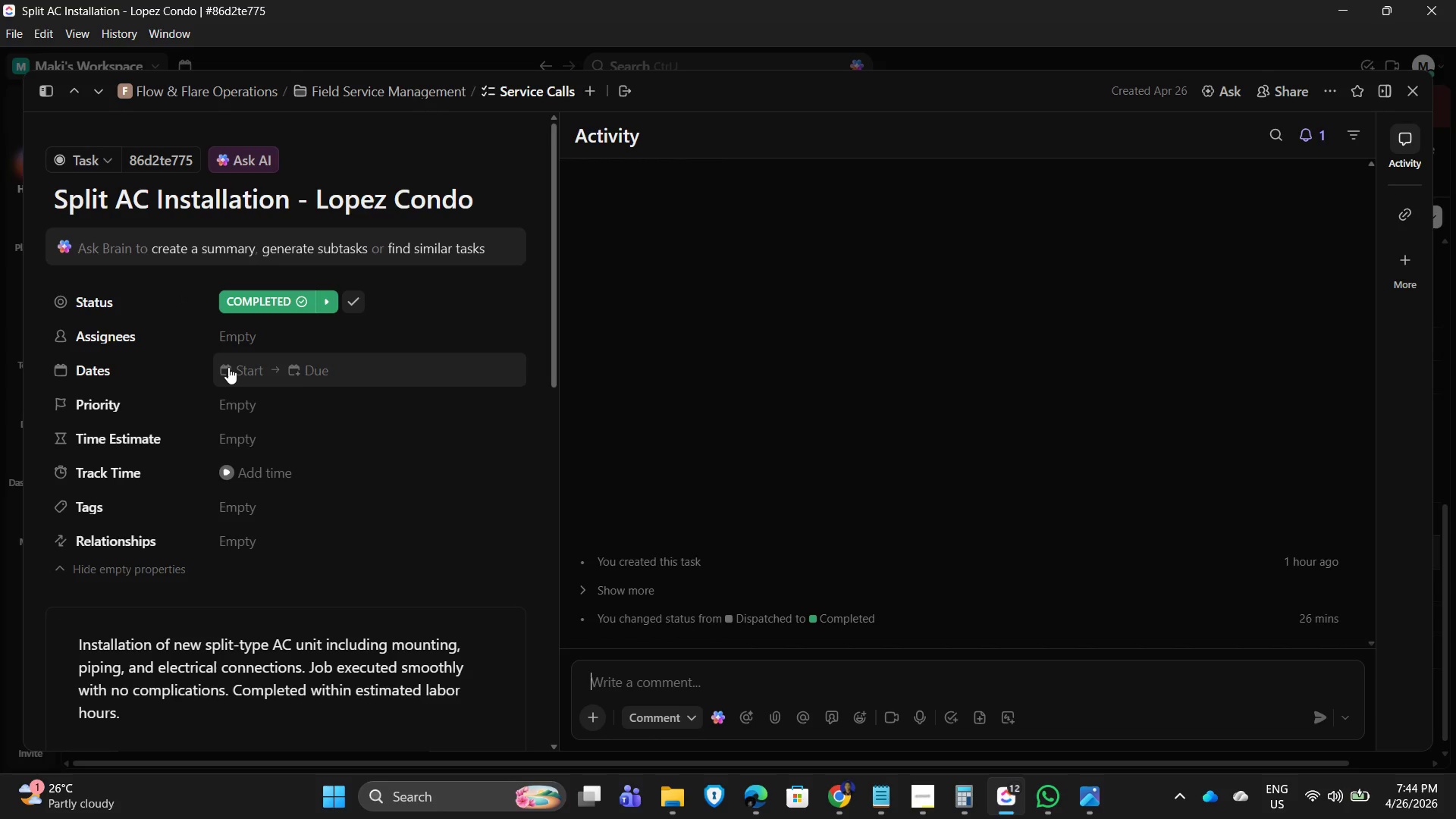 
left_click([237, 369])
 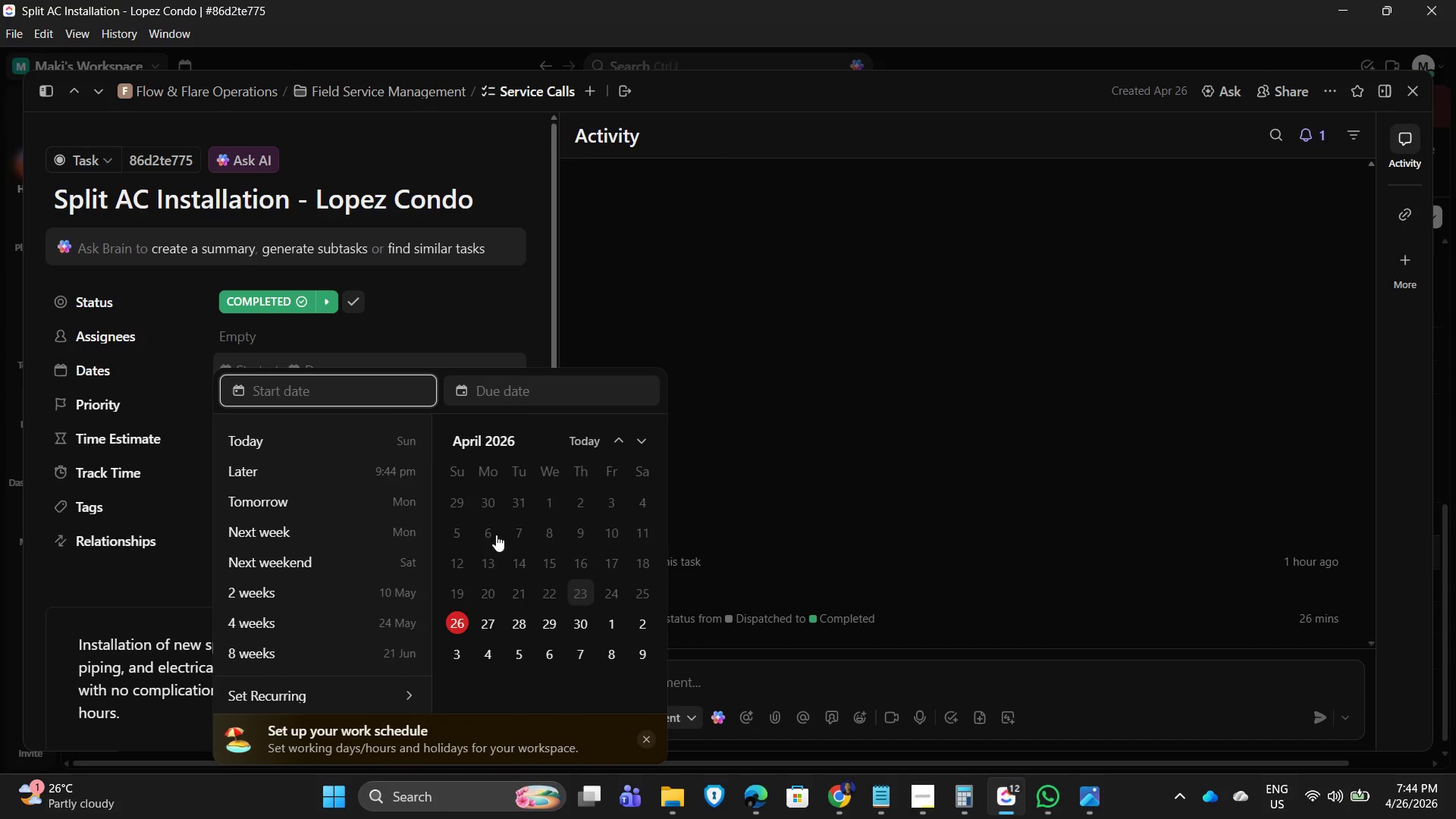 
left_click([406, 389])
 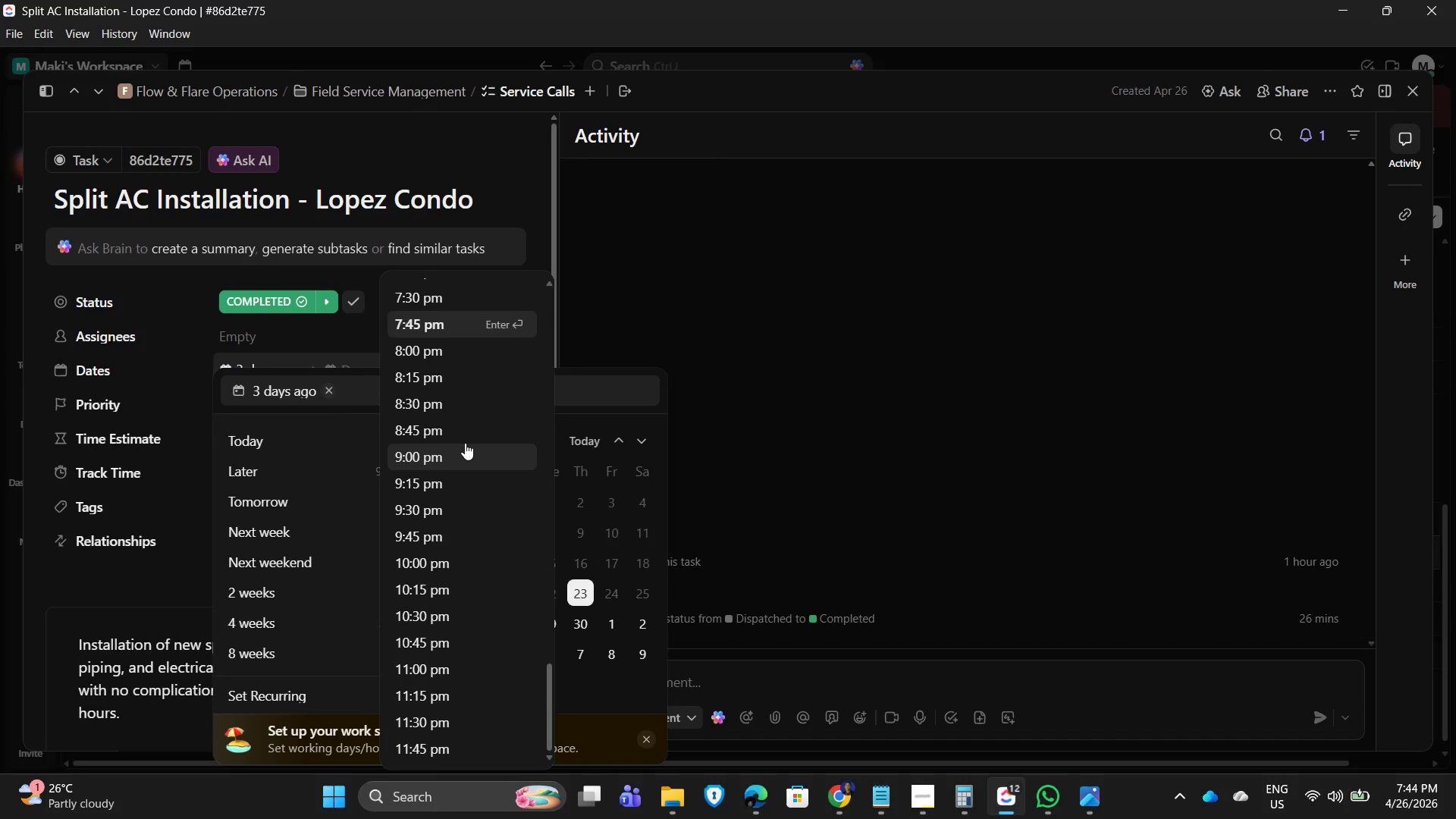 
scroll: coordinate [438, 421], scroll_direction: up, amount: 20.0
 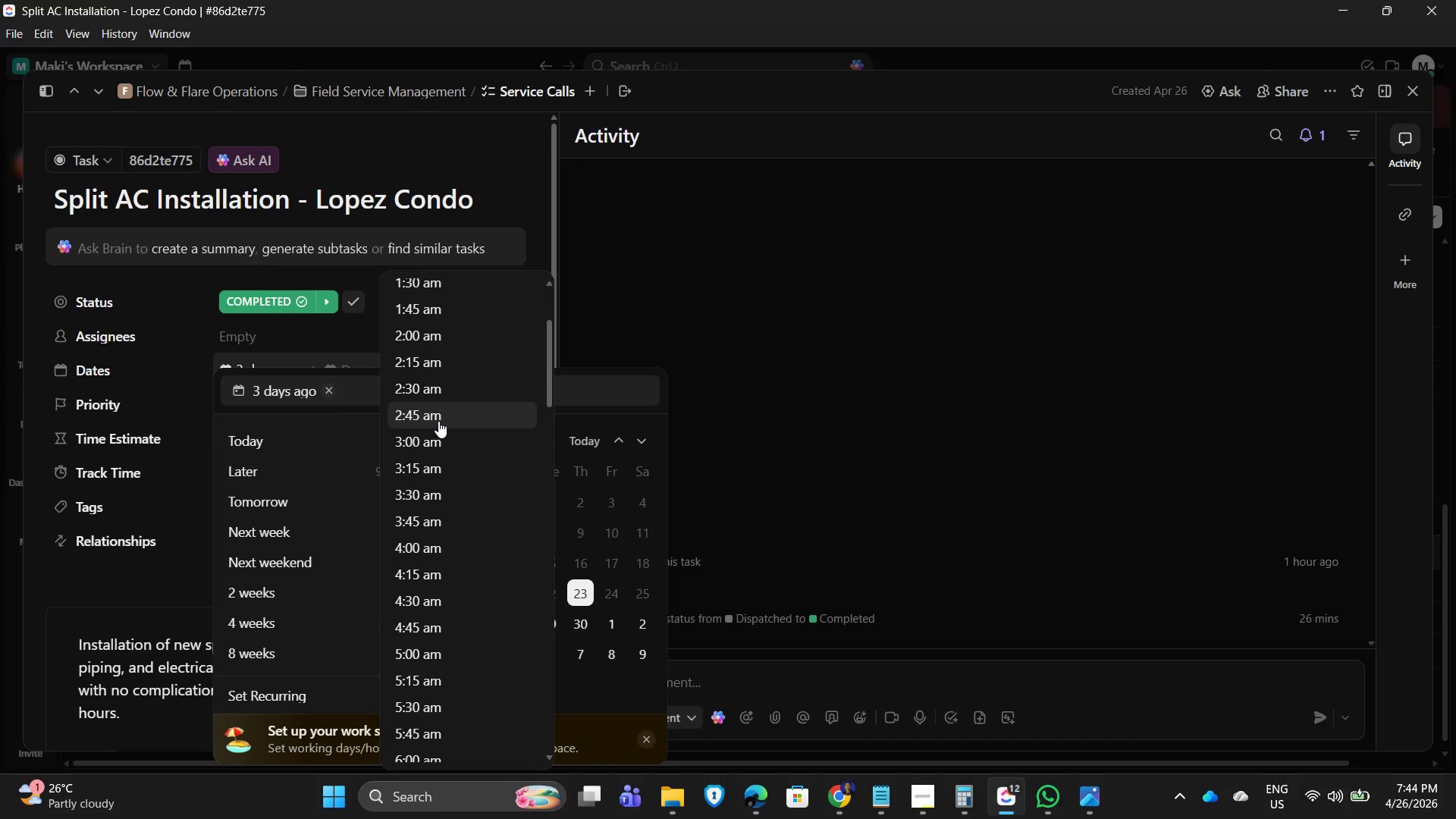 
scroll: coordinate [438, 422], scroll_direction: down, amount: 5.0
 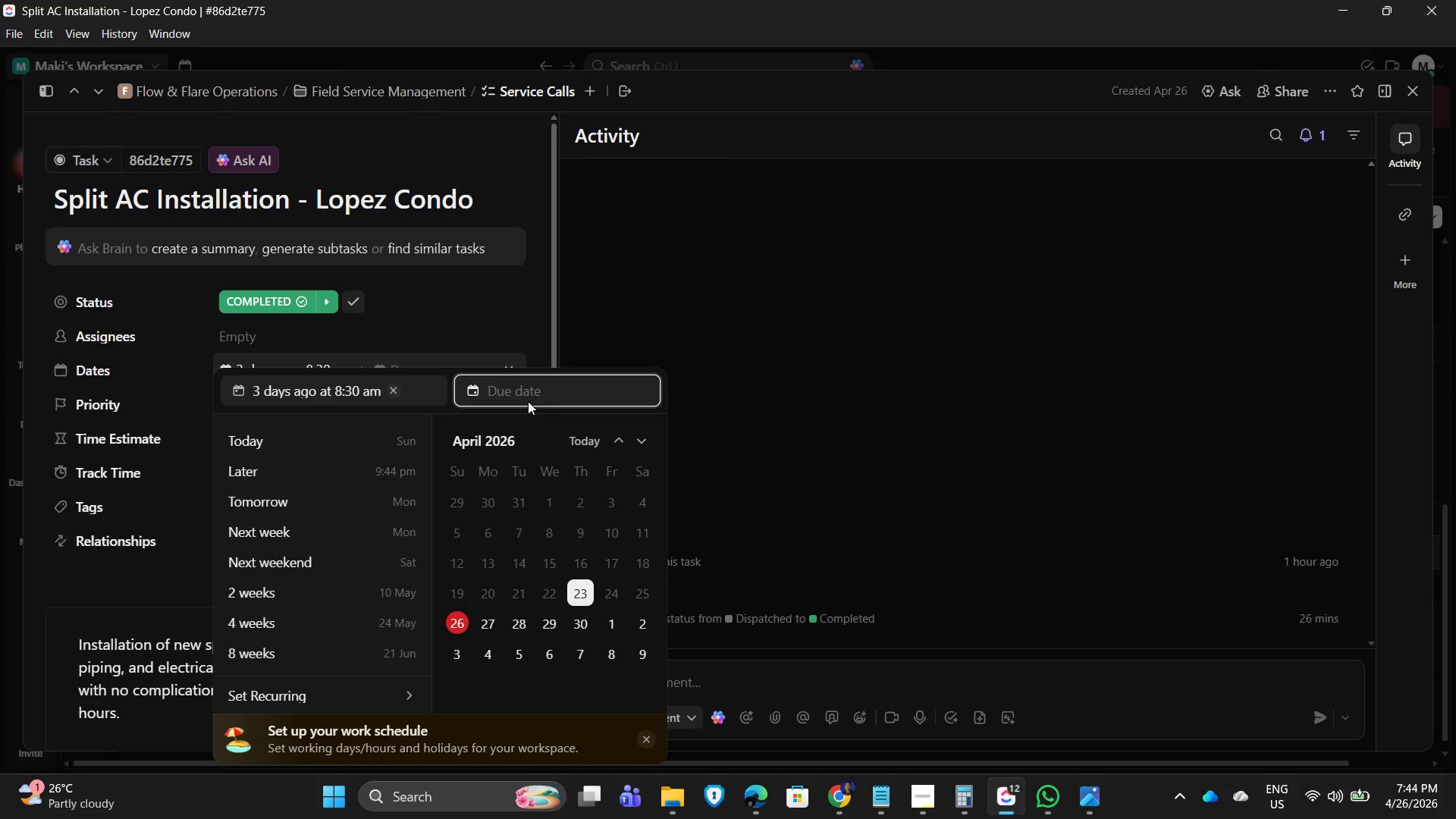 
wait(5.56)
 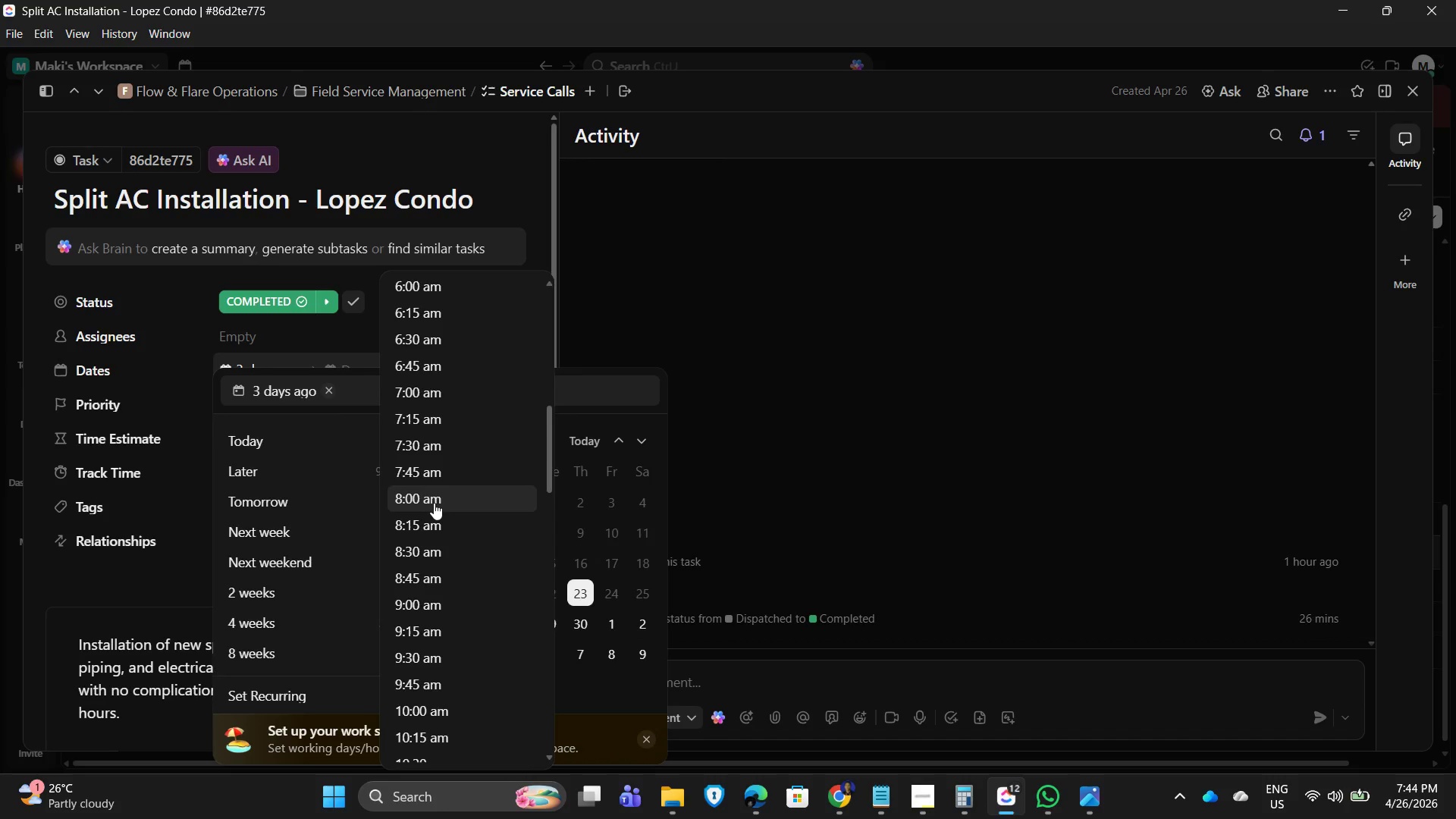 
left_click([581, 594])
 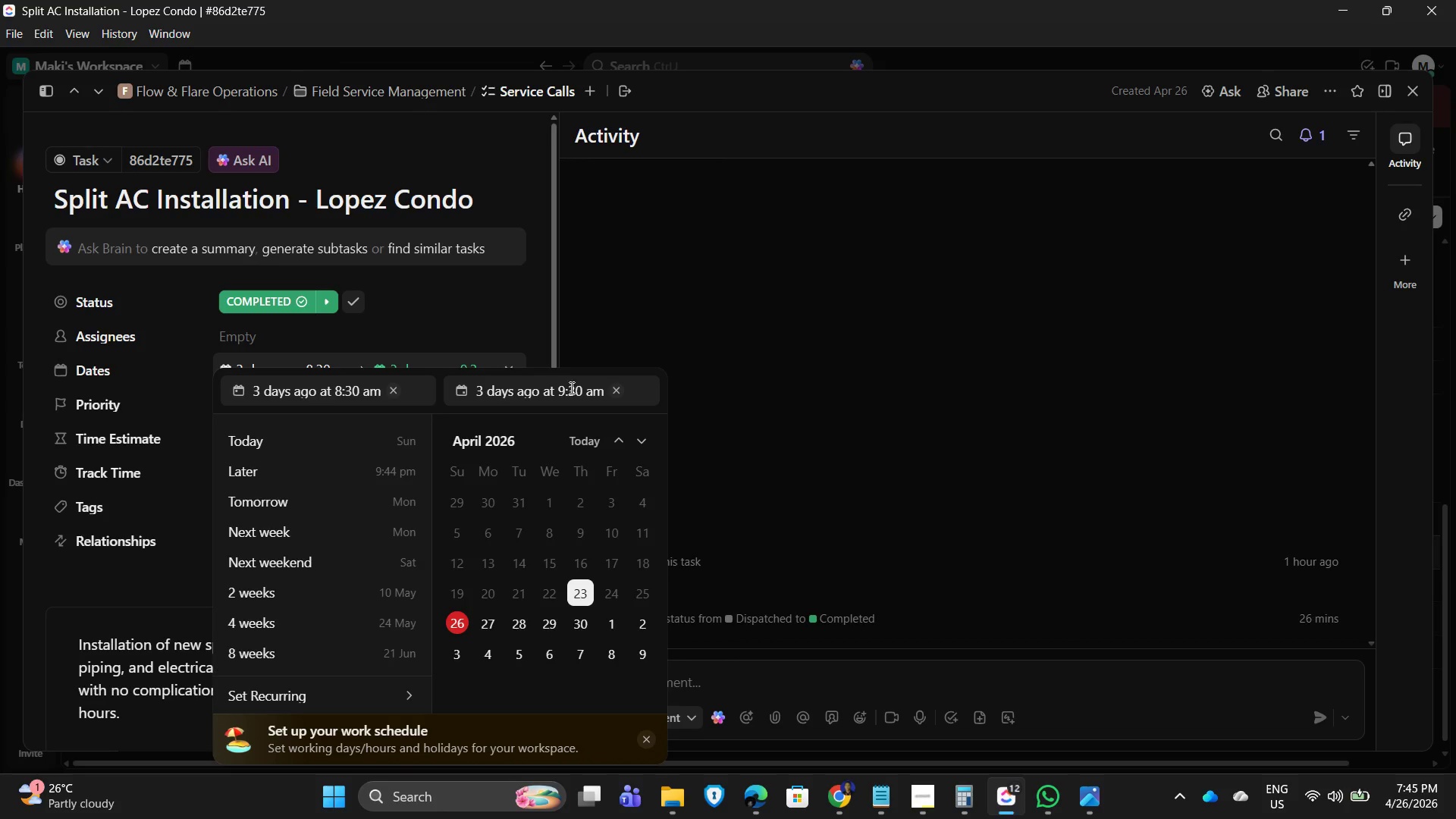 
left_click([570, 388])
 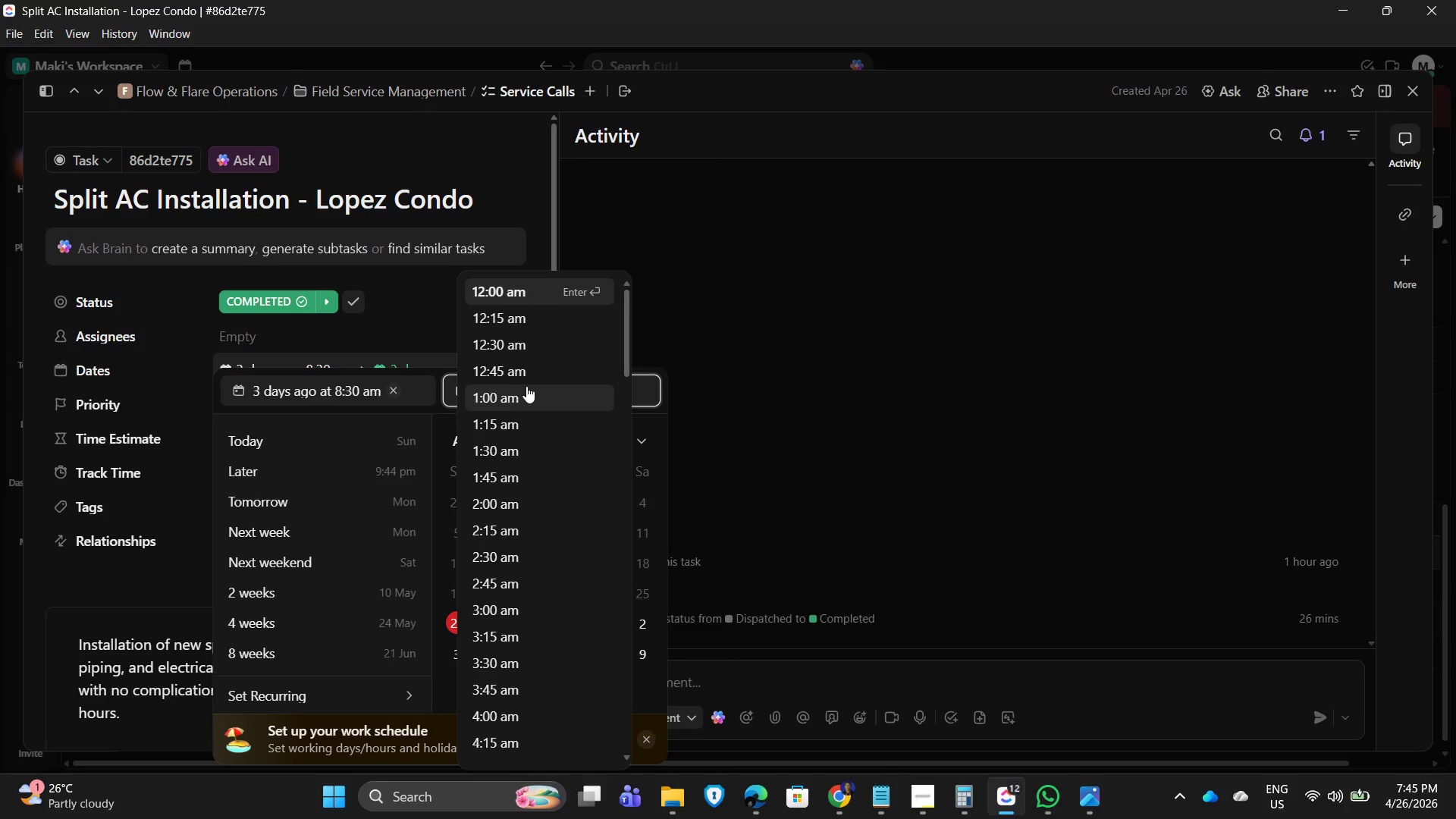 
scroll: coordinate [538, 599], scroll_direction: down, amount: 17.0
 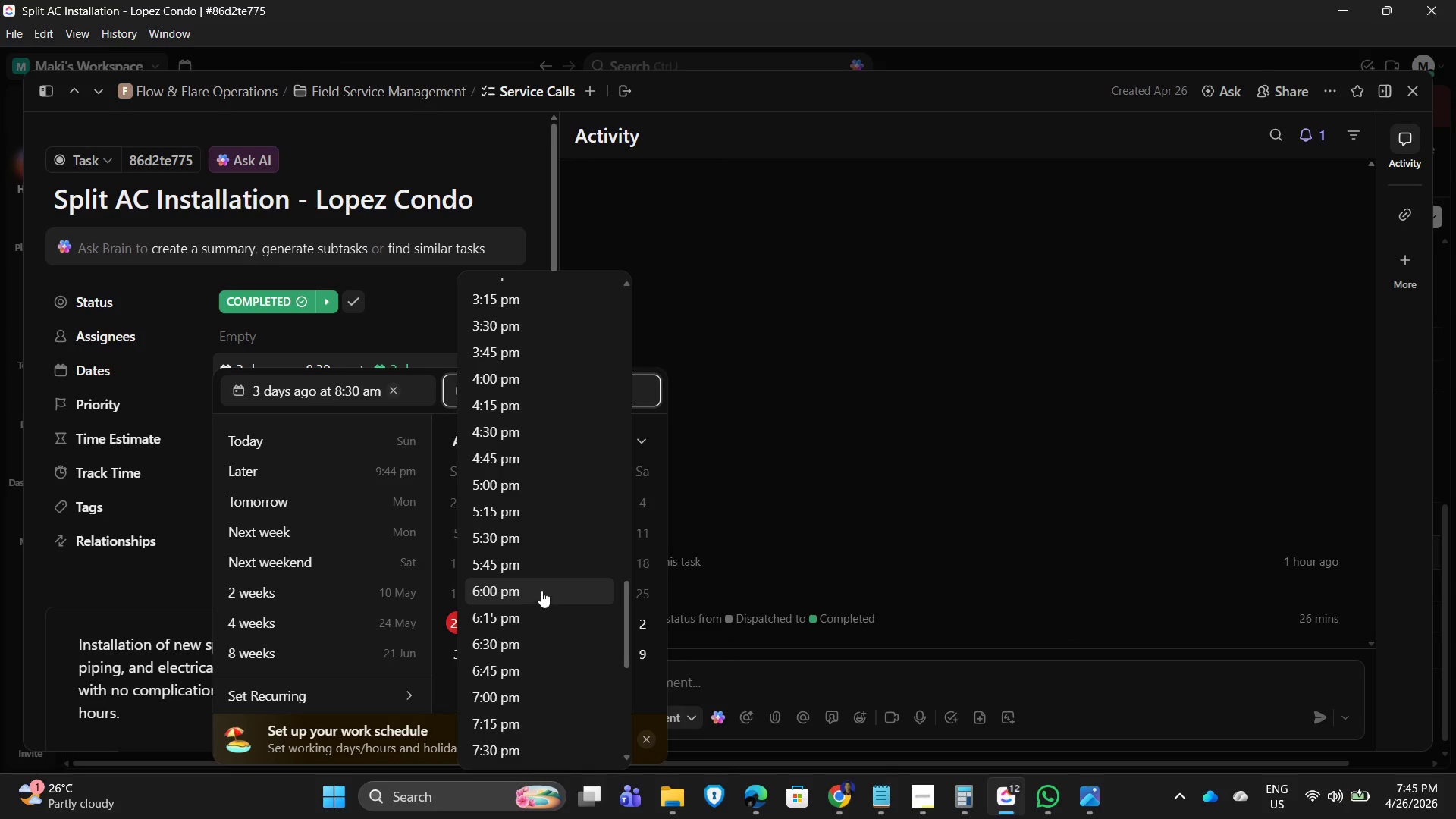 
scroll: coordinate [536, 560], scroll_direction: up, amount: 4.0
 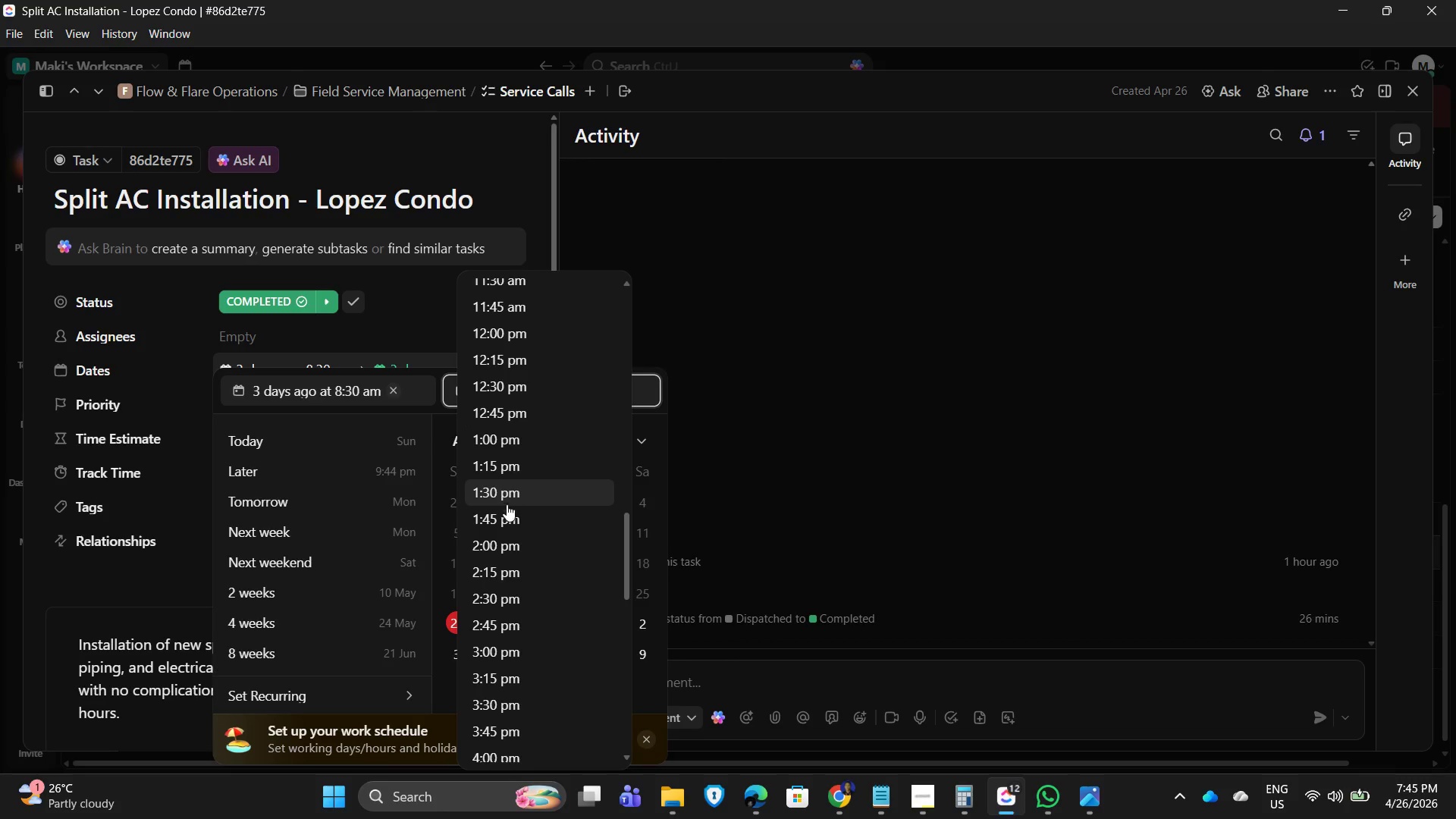 
left_click([507, 499])
 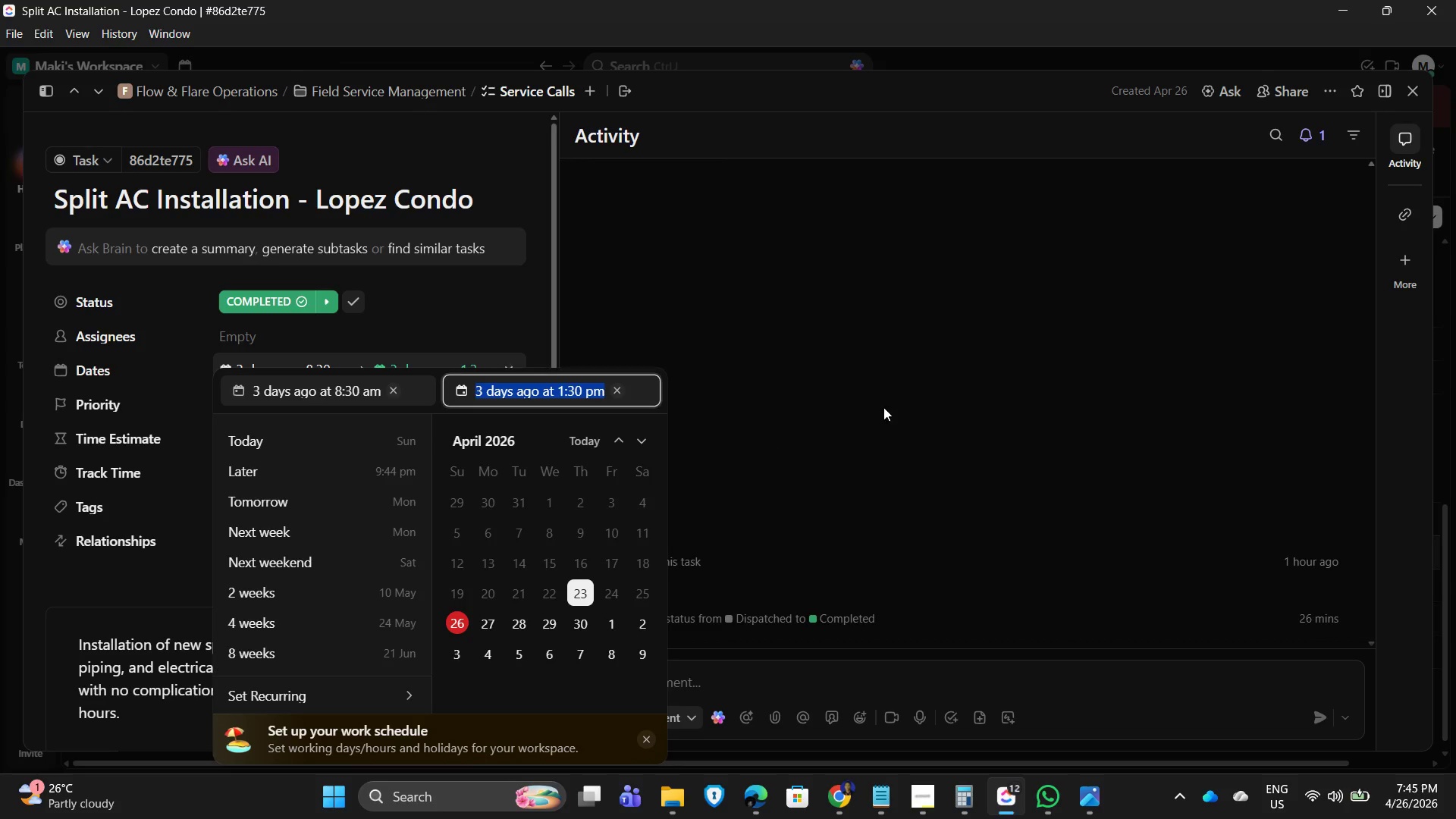 
left_click([922, 402])
 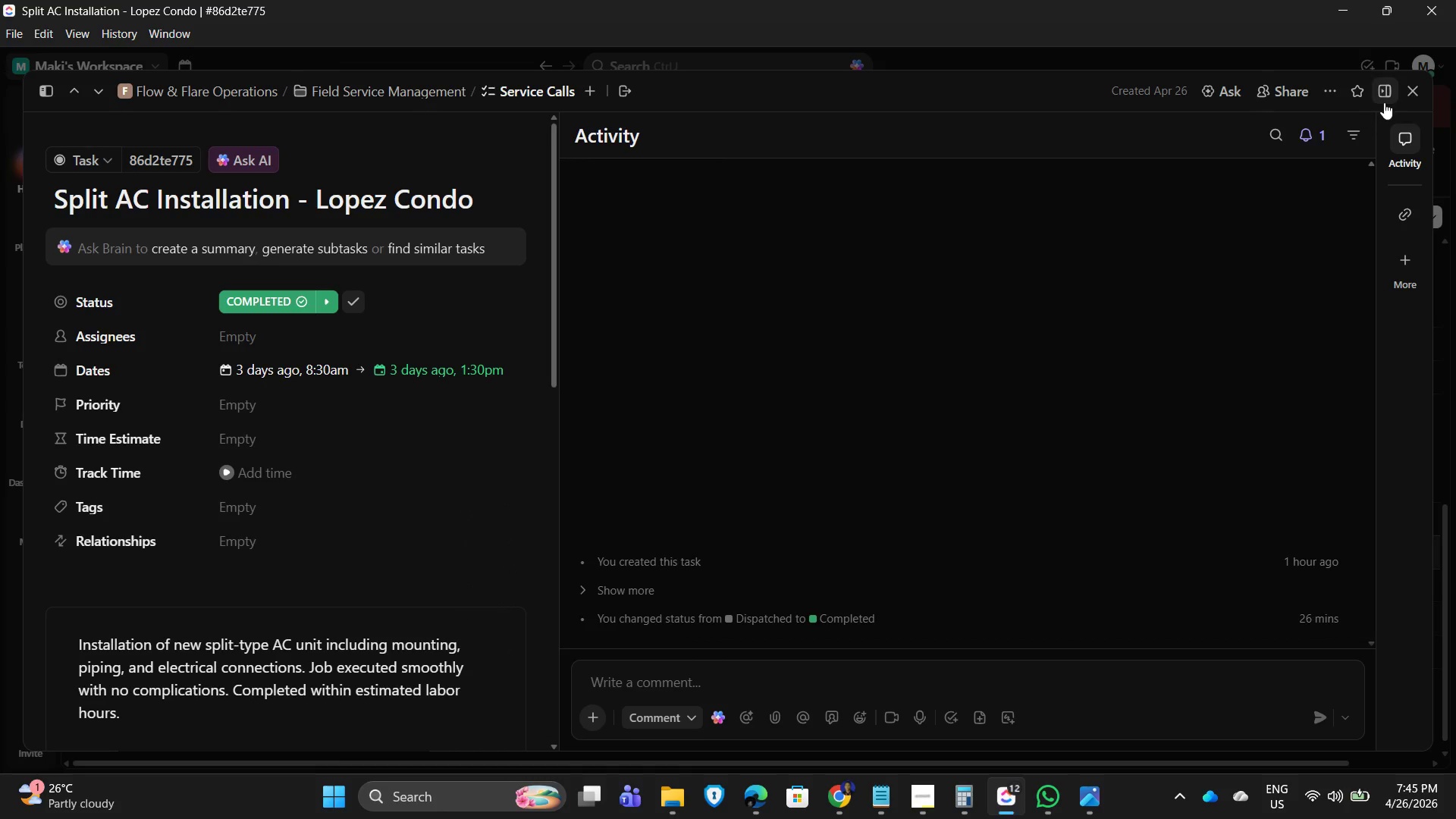 
left_click([1407, 93])
 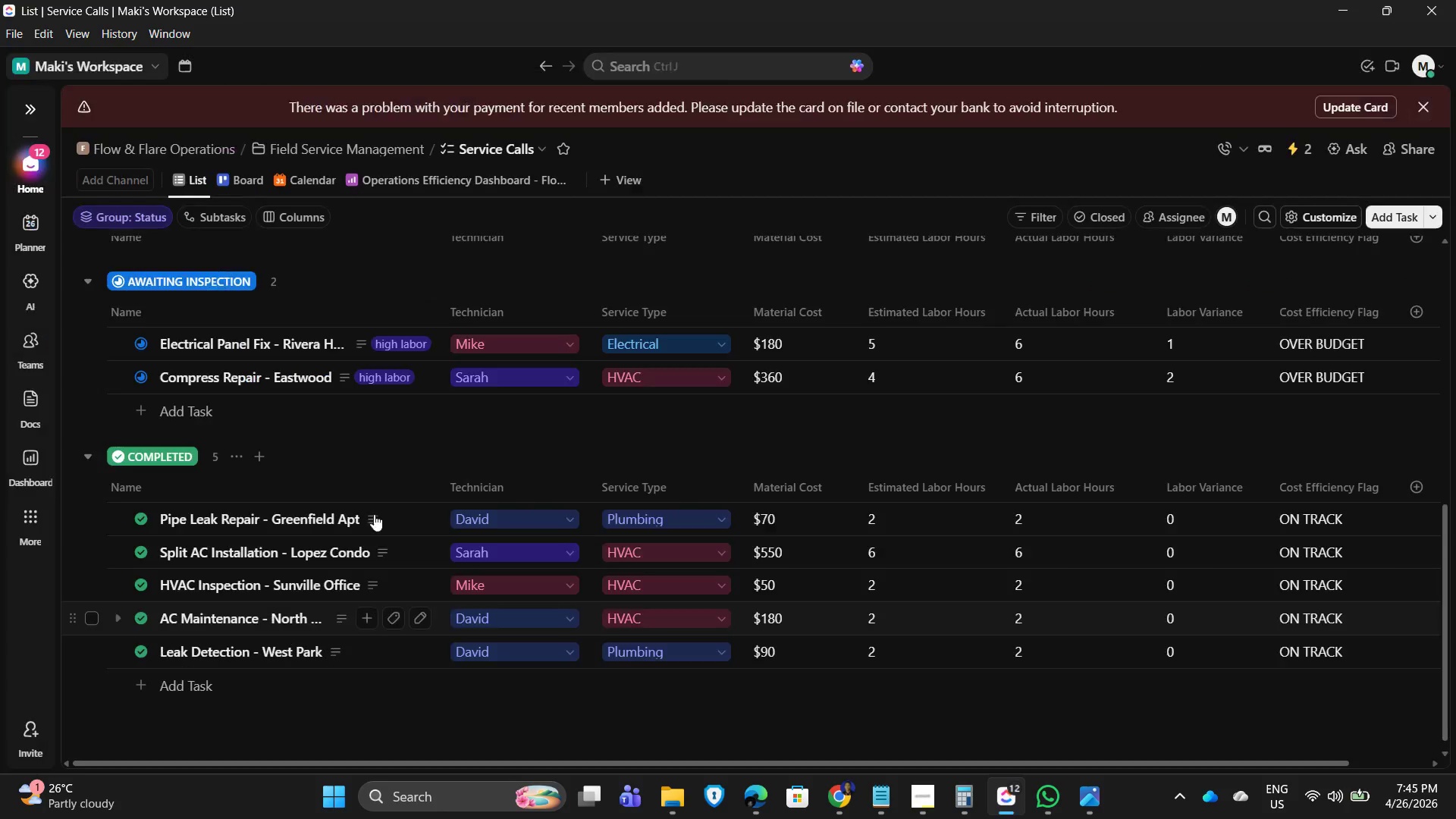 
mouse_move([420, 476])
 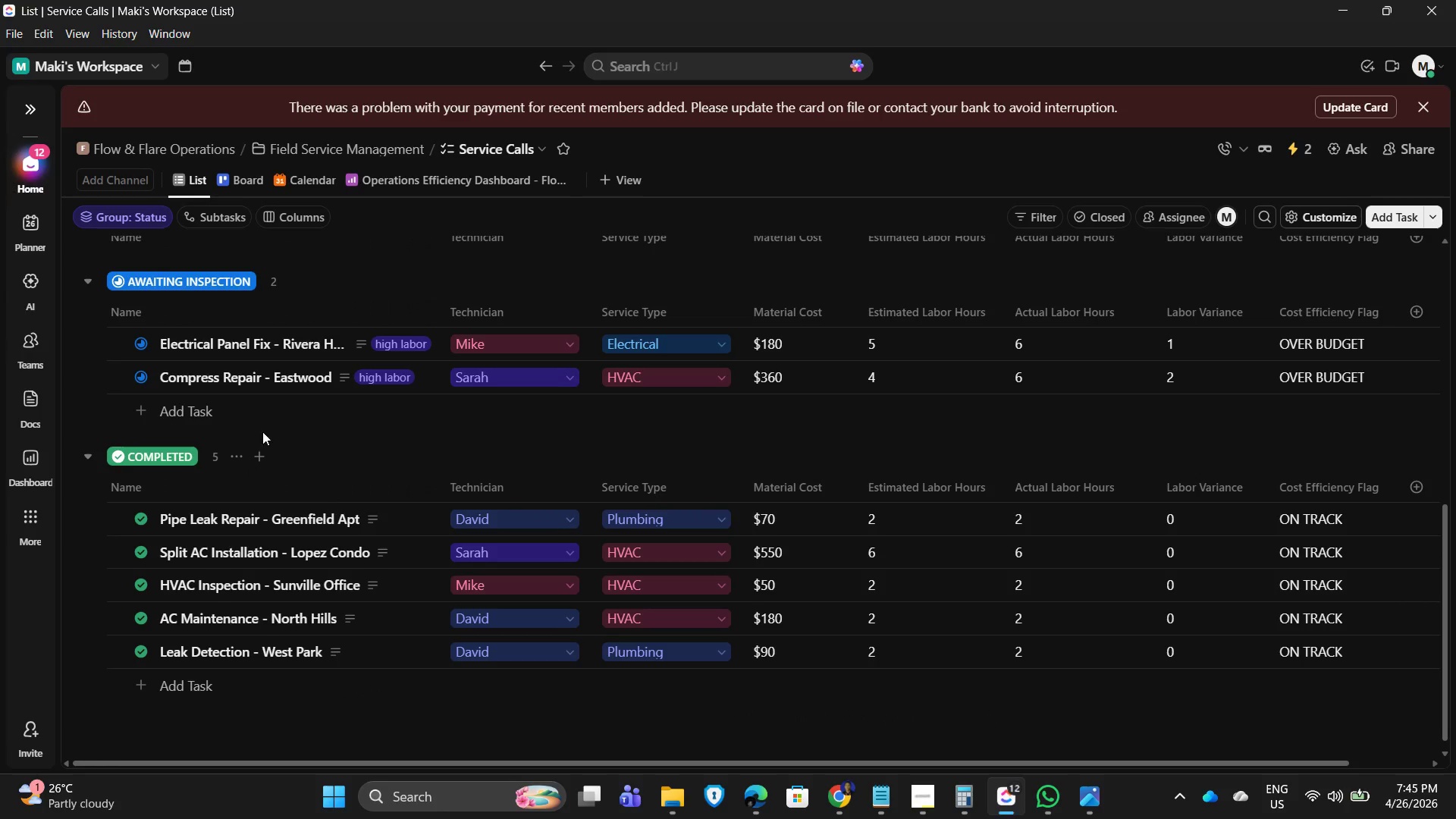 
scroll: coordinate [251, 473], scroll_direction: up, amount: 6.0
 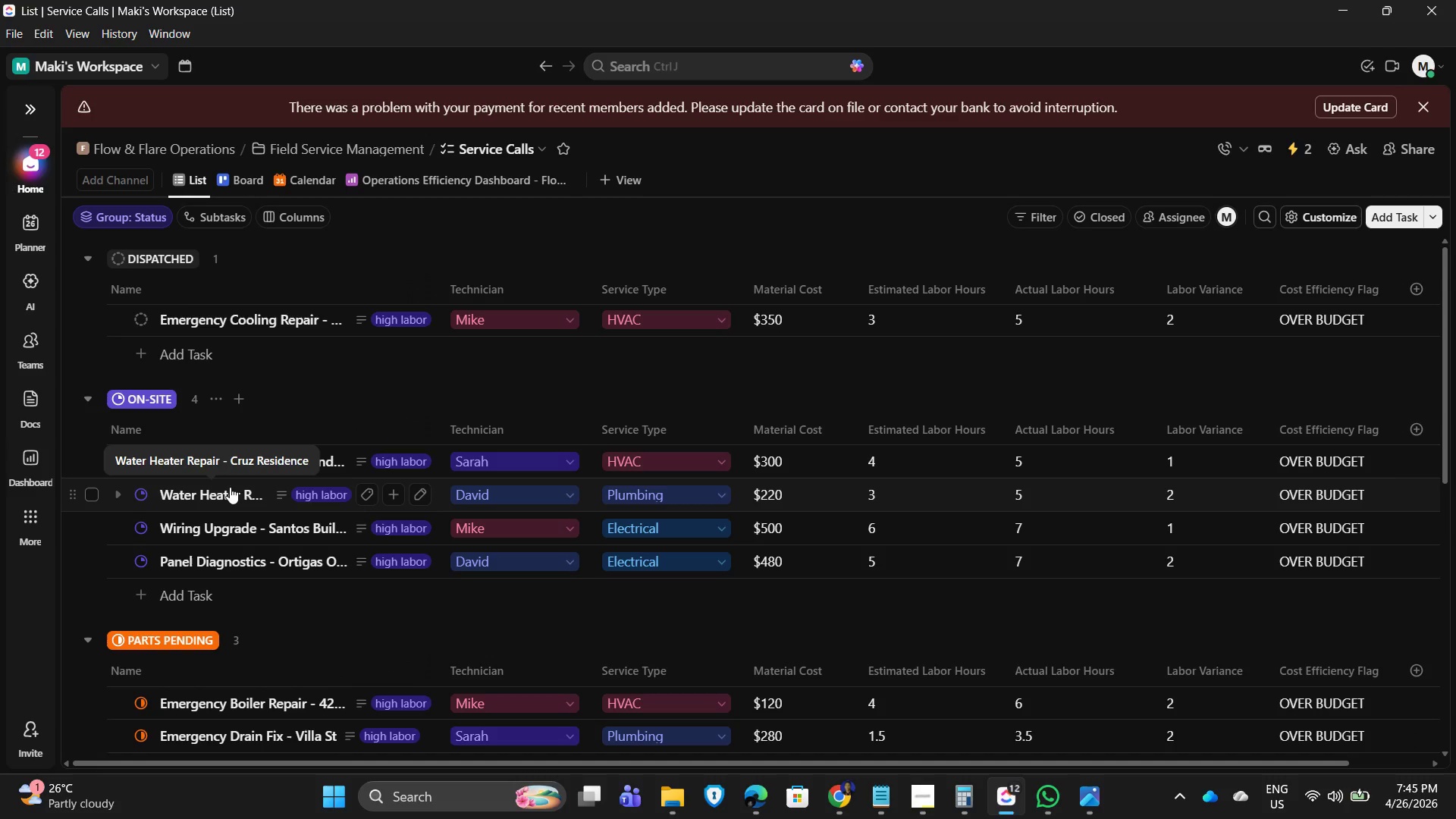 
left_click([230, 488])
 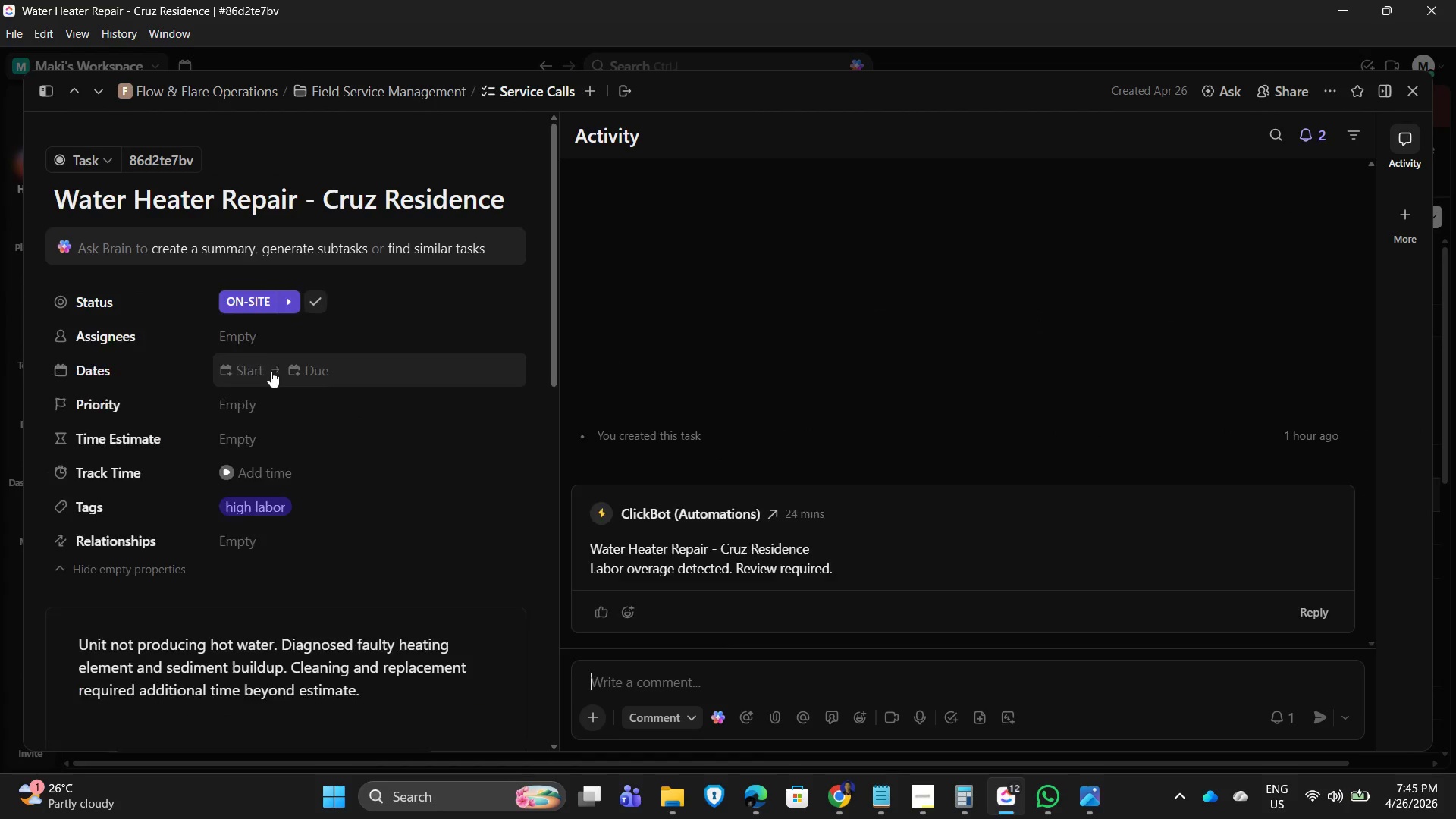 
left_click([241, 370])
 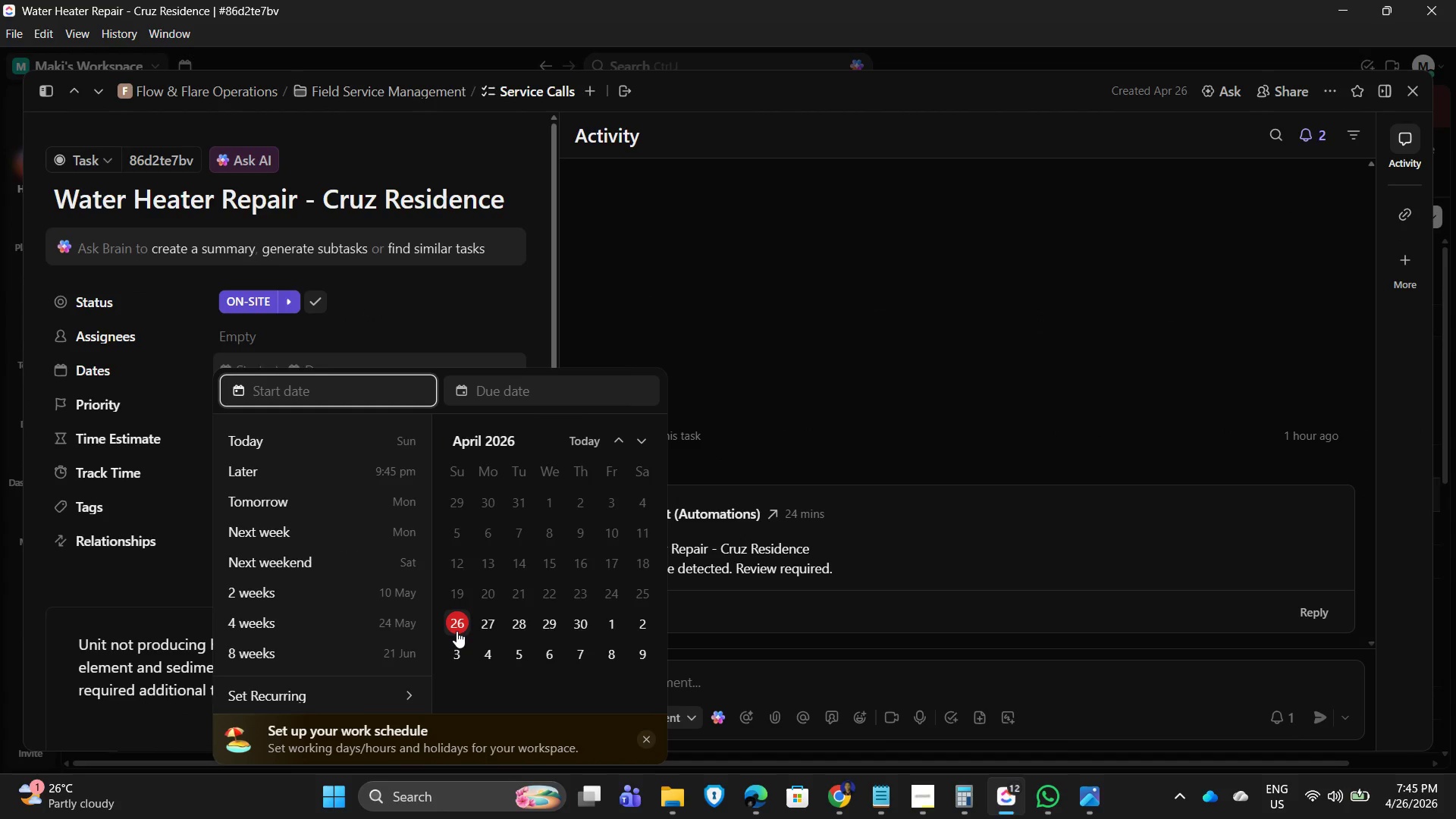 
left_click([457, 631])
 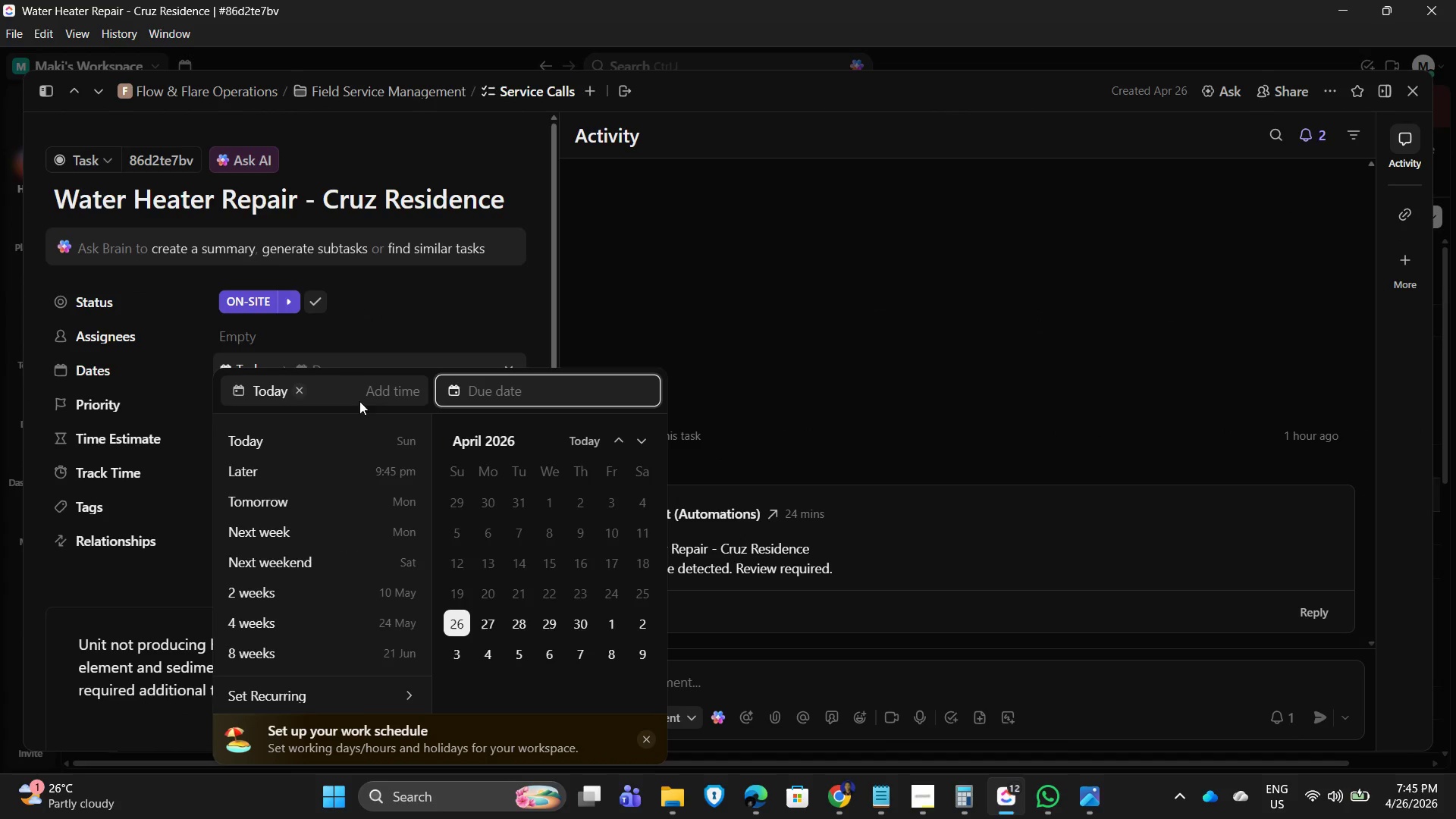 
left_click([384, 388])
 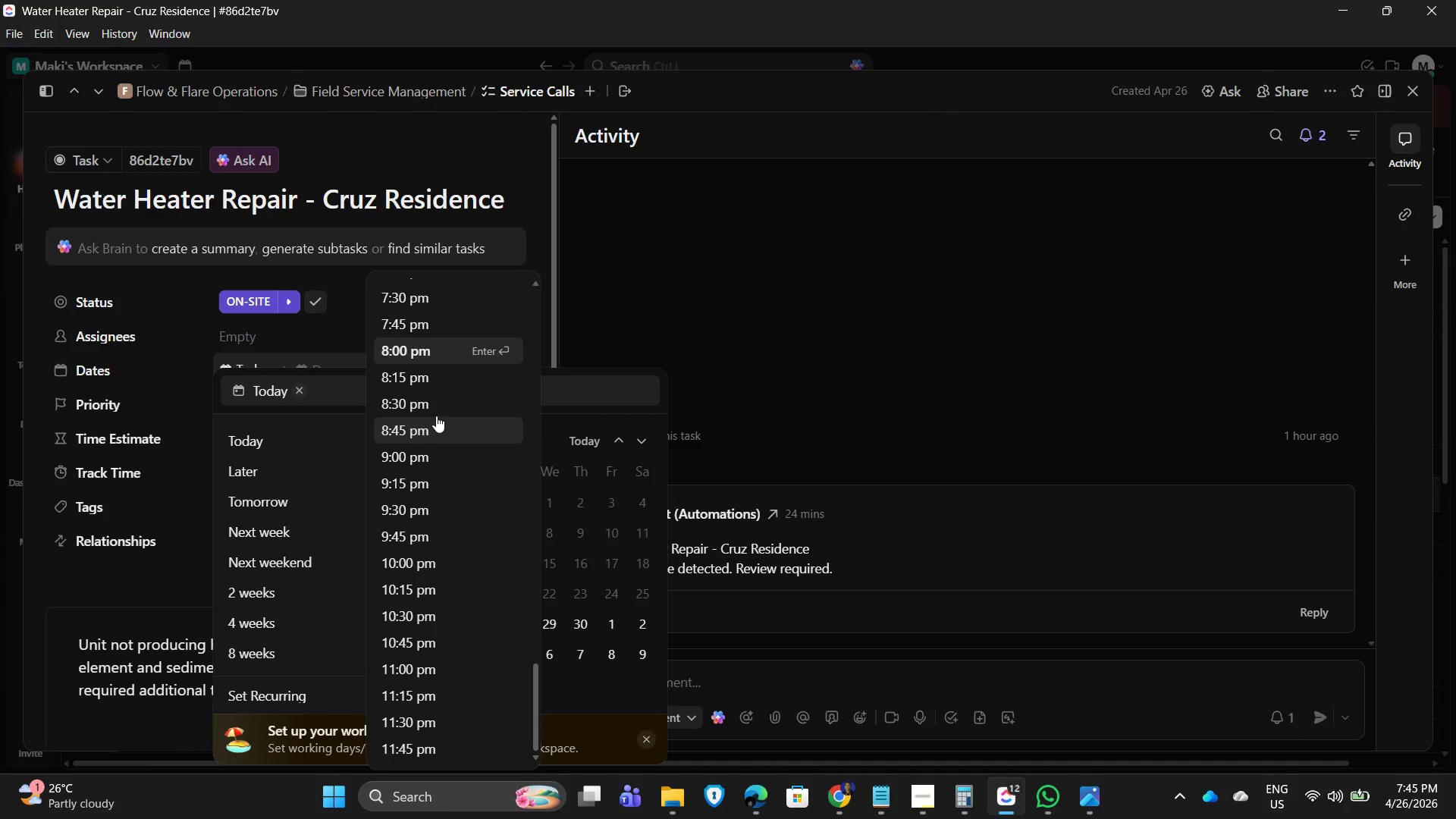 
scroll: coordinate [461, 406], scroll_direction: up, amount: 16.0
 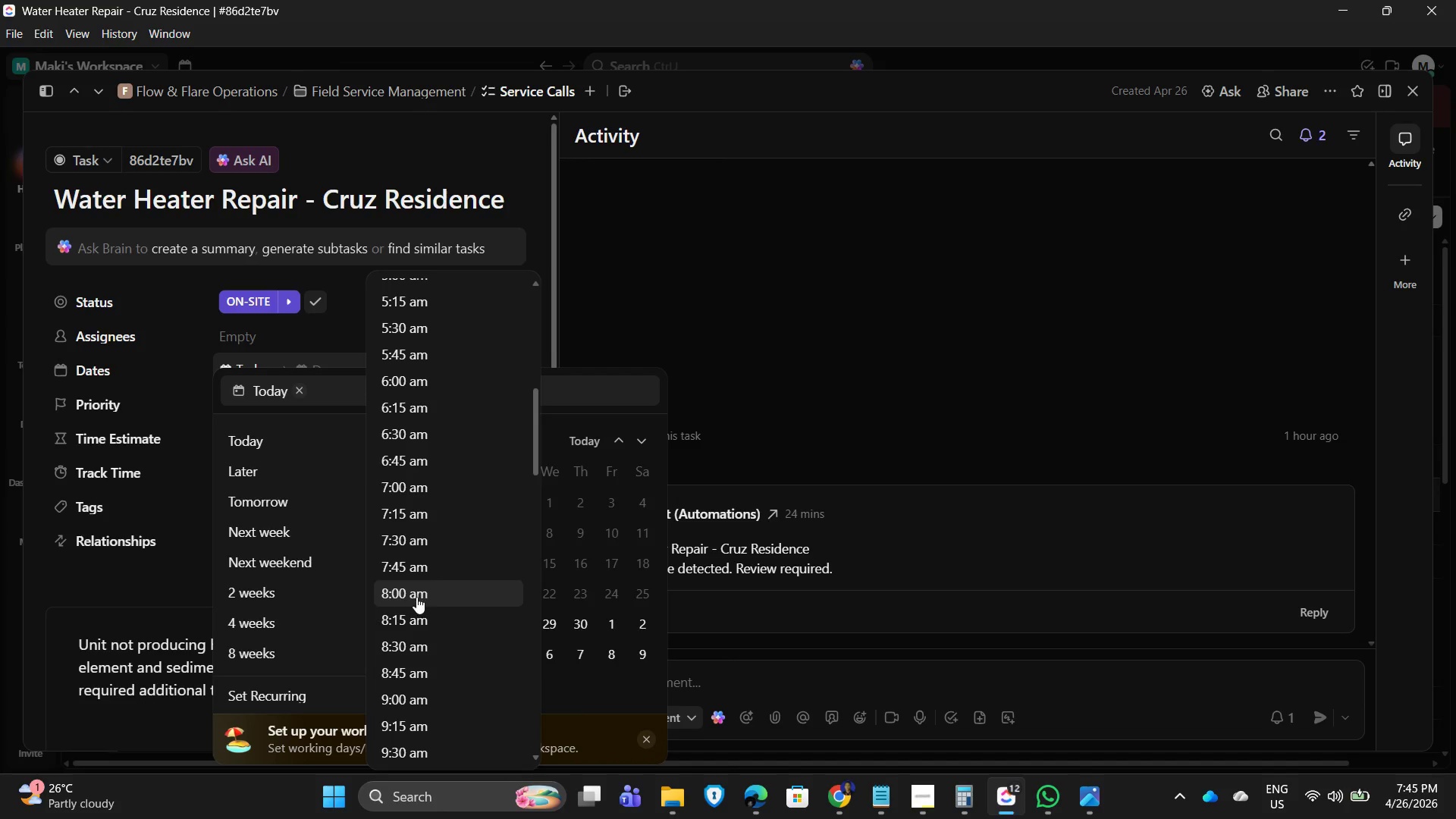 
left_click([421, 643])
 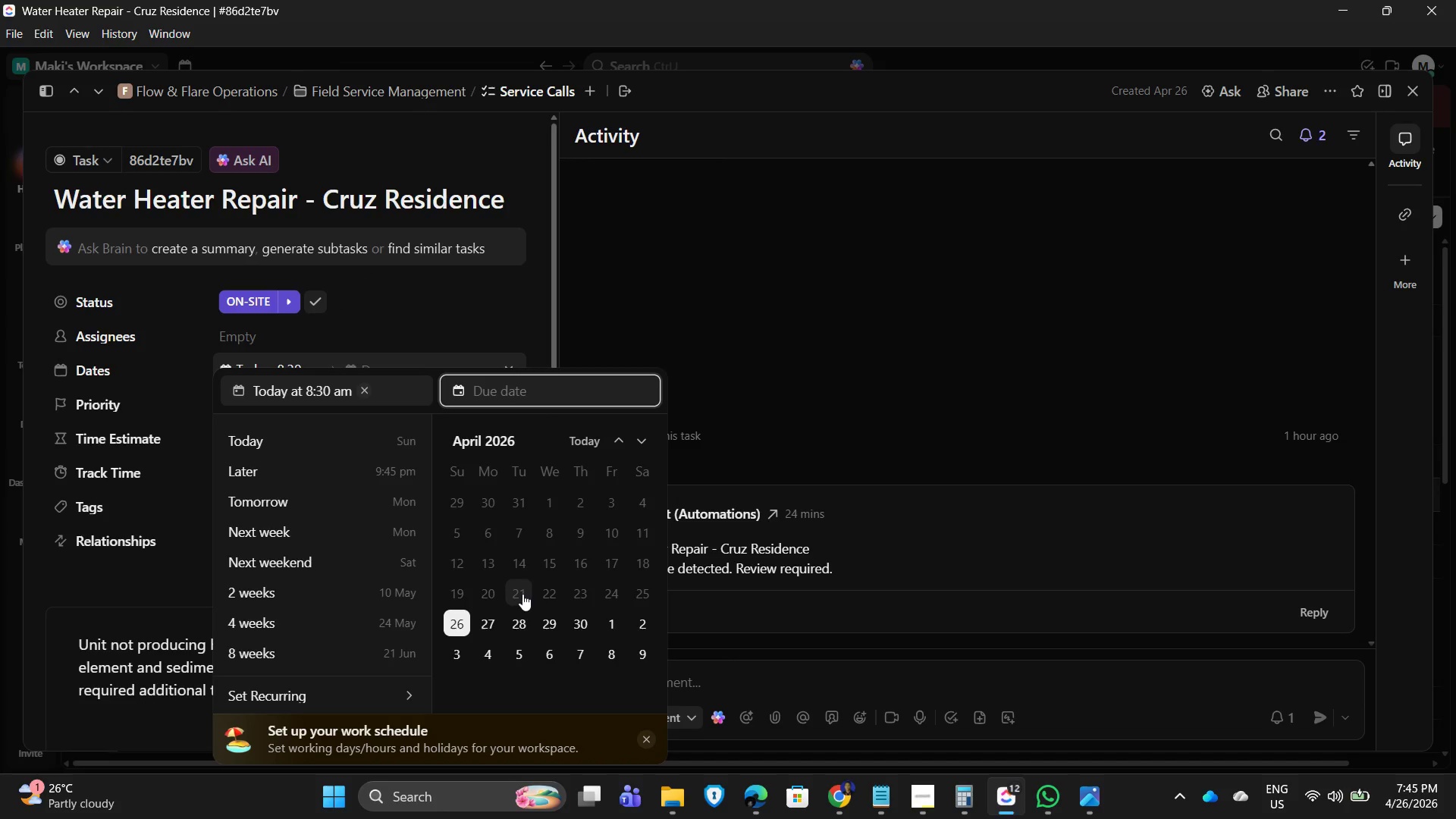 
left_click([450, 625])
 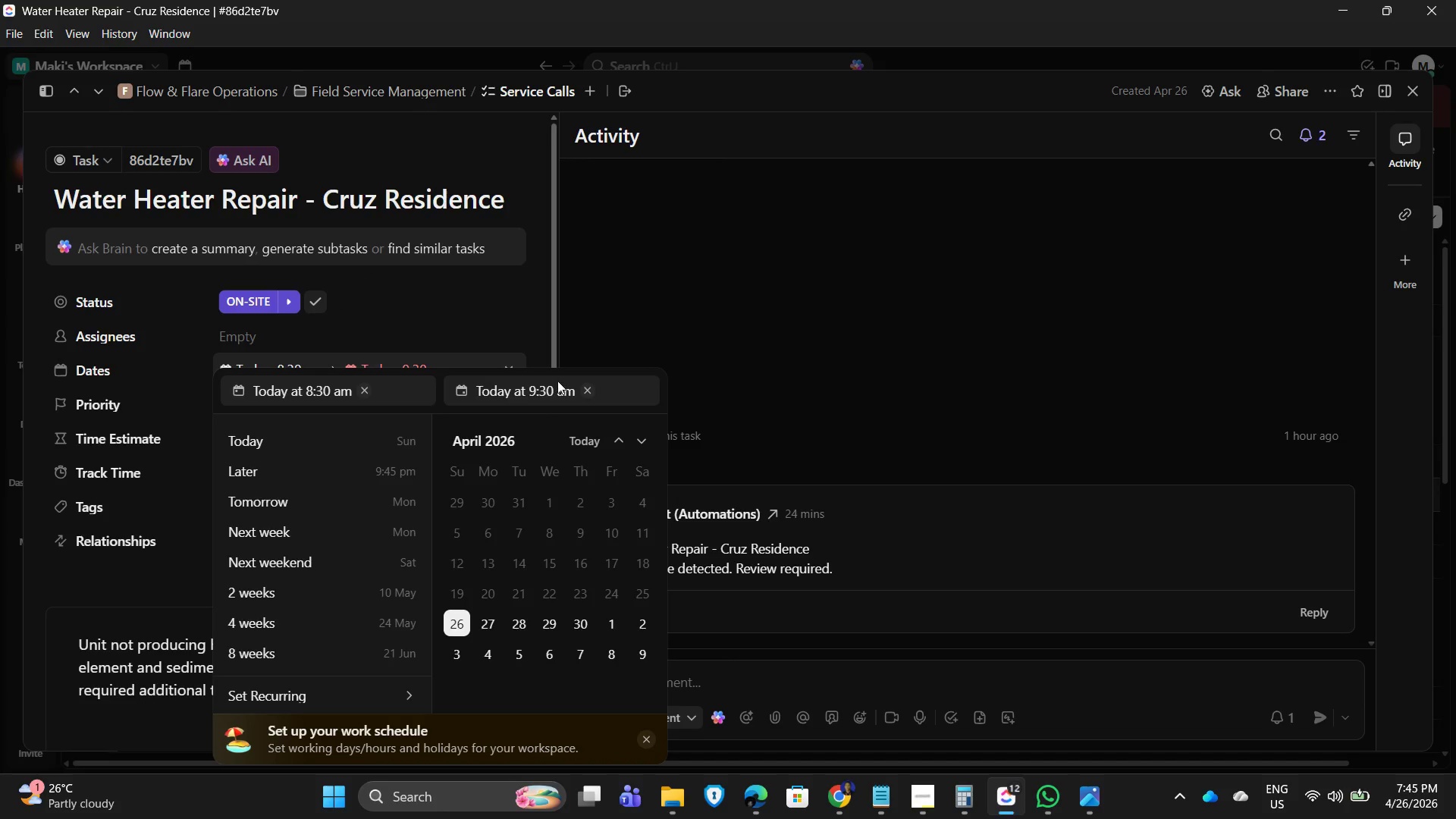 
left_click([550, 384])
 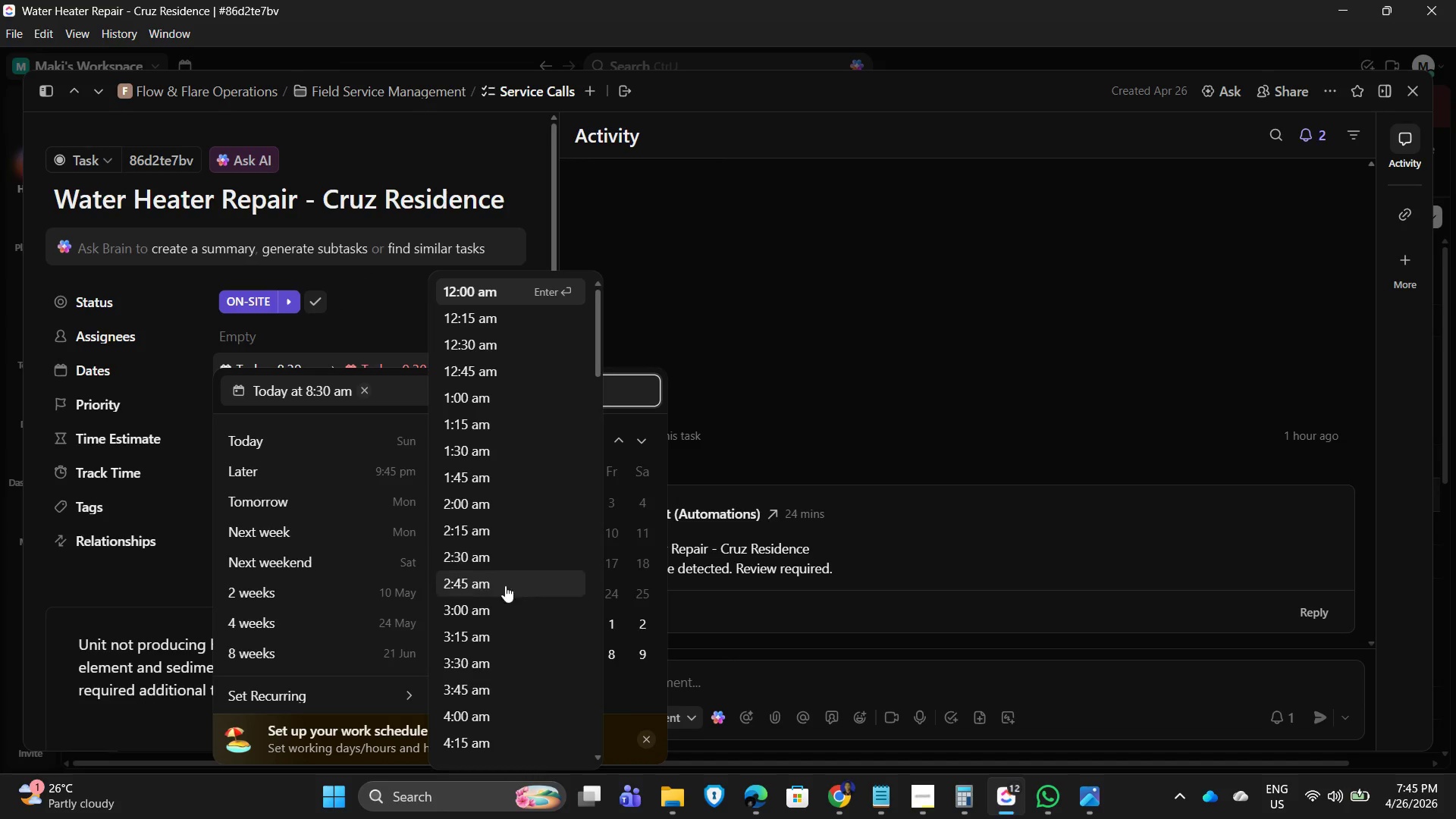 
scroll: coordinate [486, 538], scroll_direction: down, amount: 13.0
 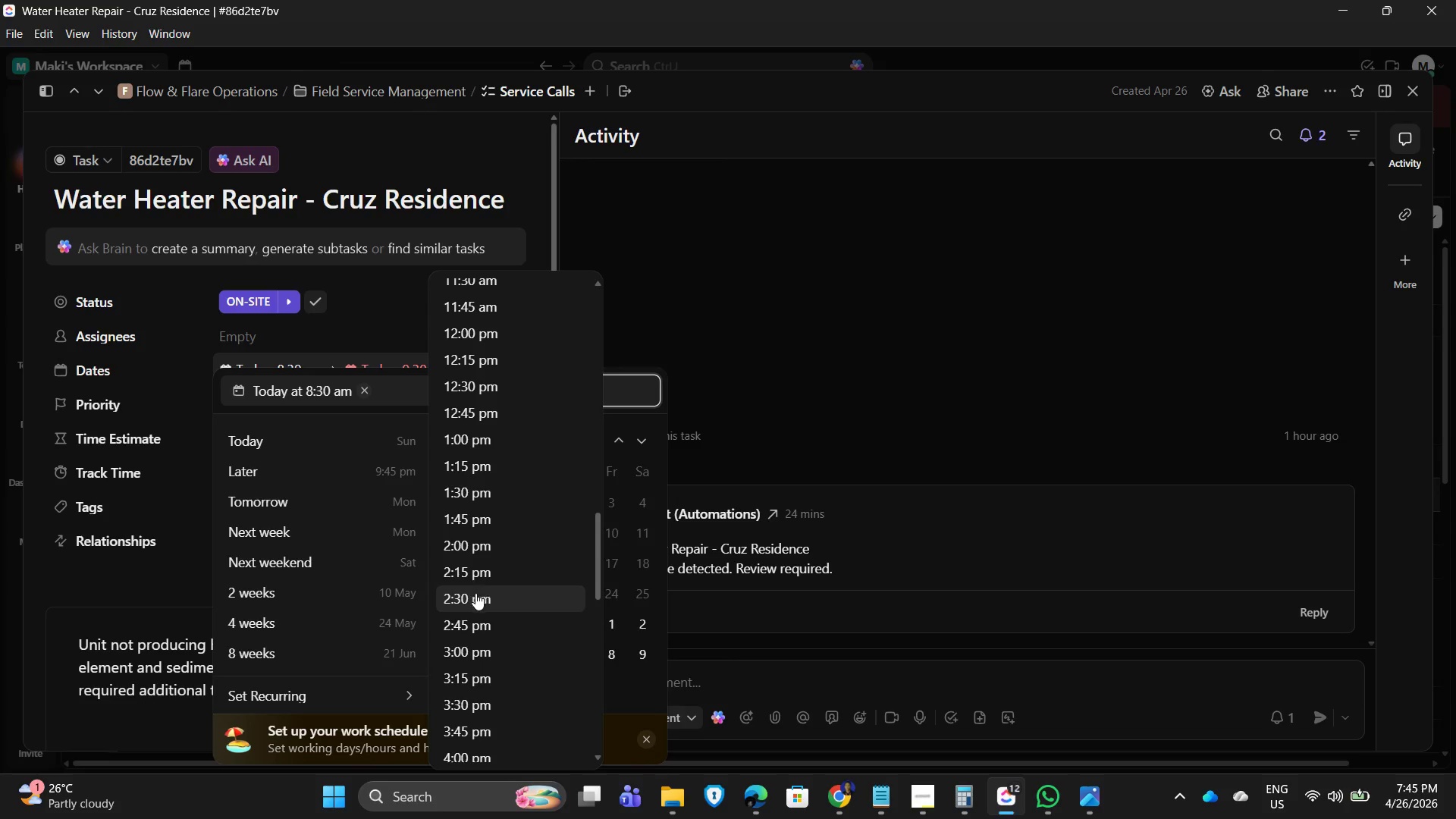 
left_click([485, 494])
 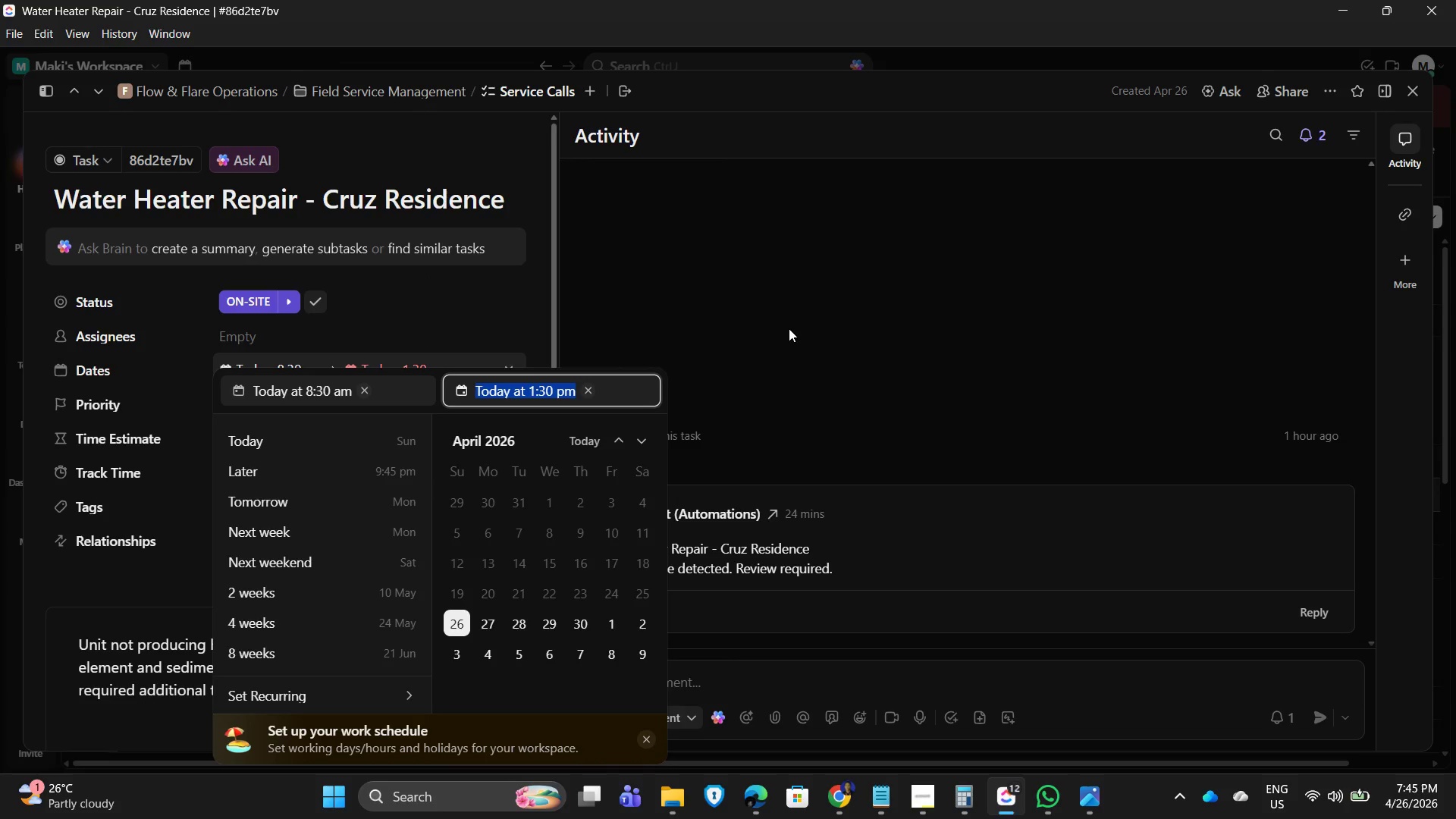 
left_click([789, 328])
 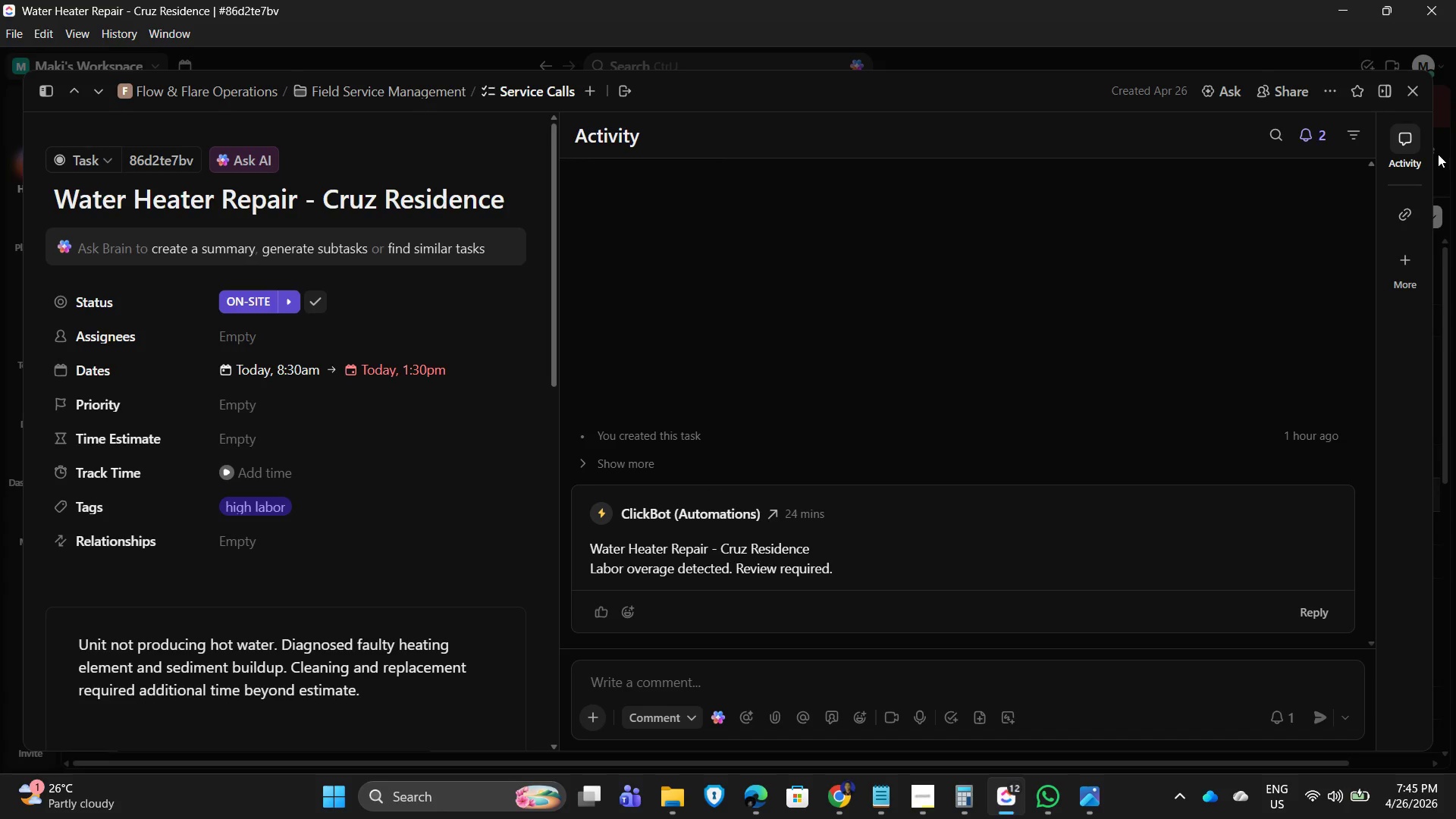 
wait(6.05)
 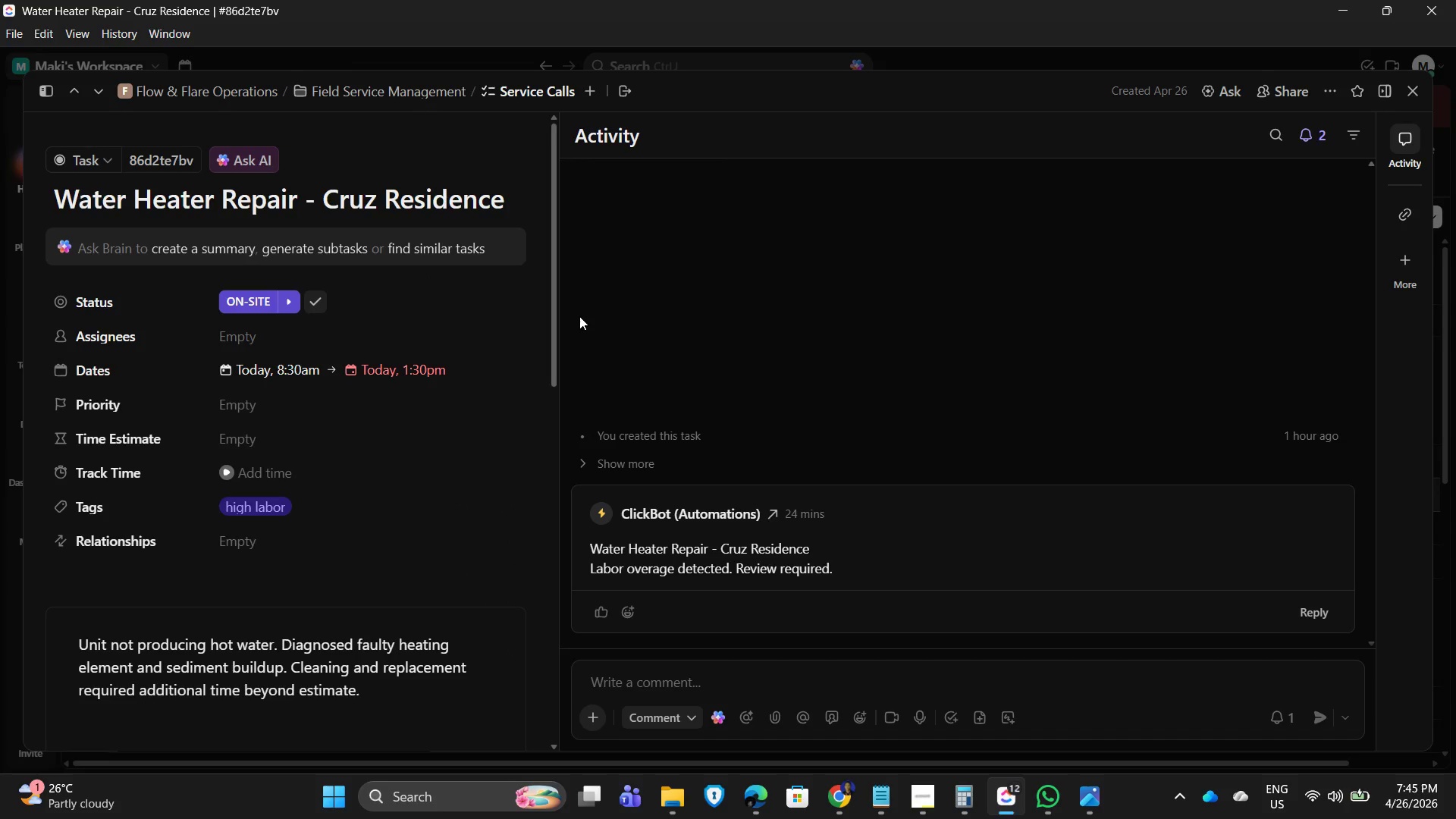 
left_click([1412, 95])
 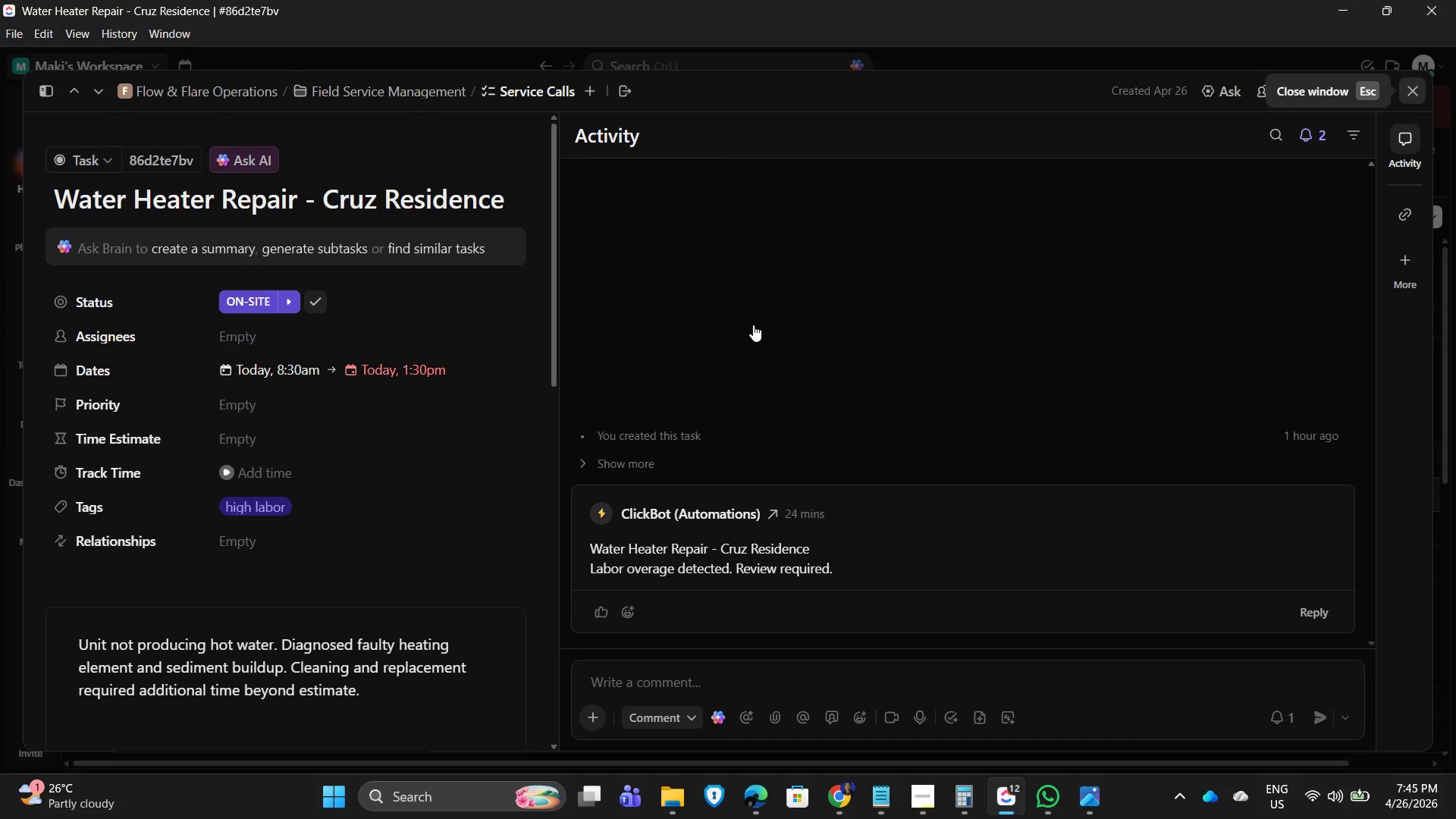 
mouse_move([833, 278])
 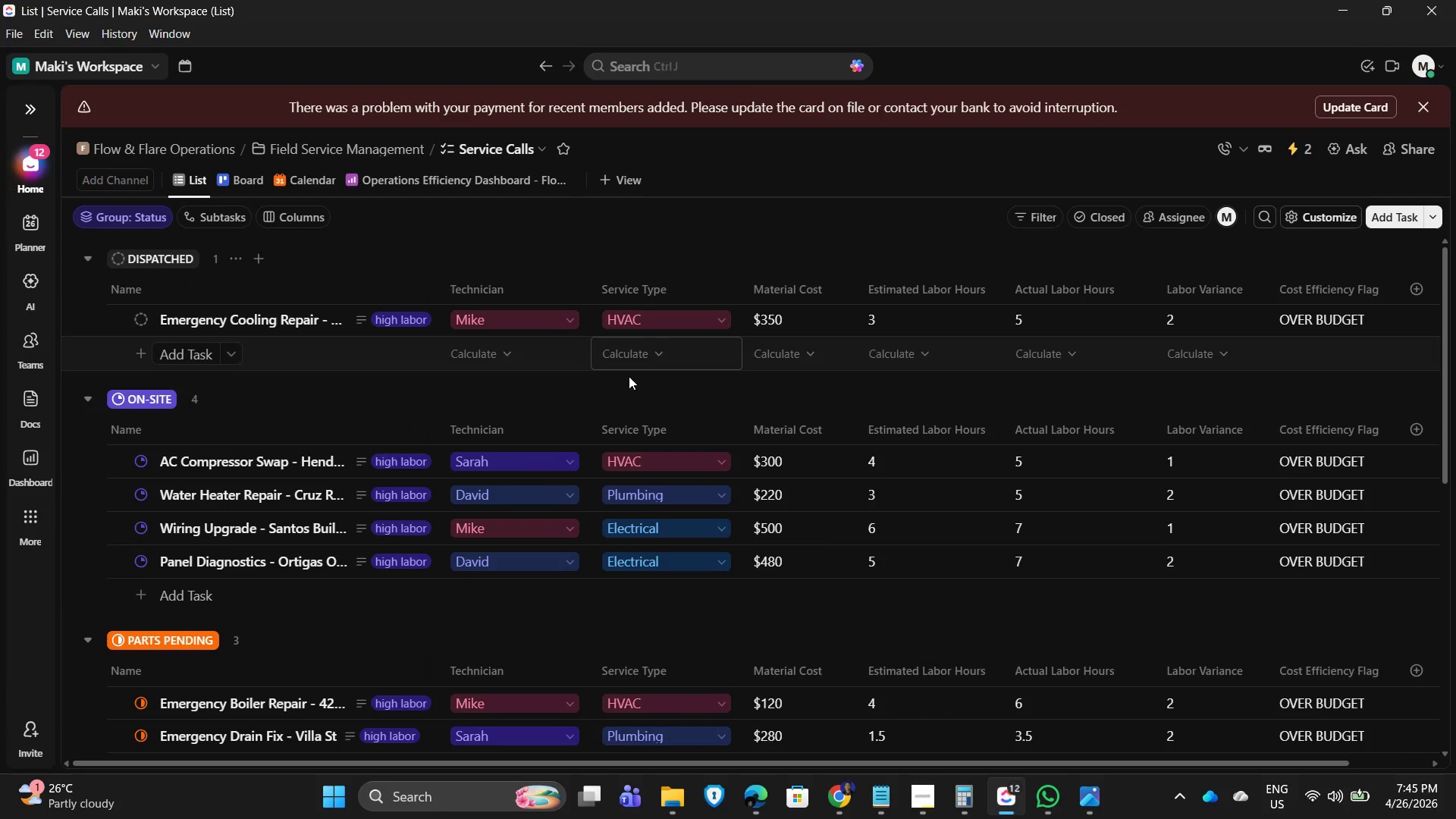 
scroll: coordinate [495, 540], scroll_direction: down, amount: 6.0
 